 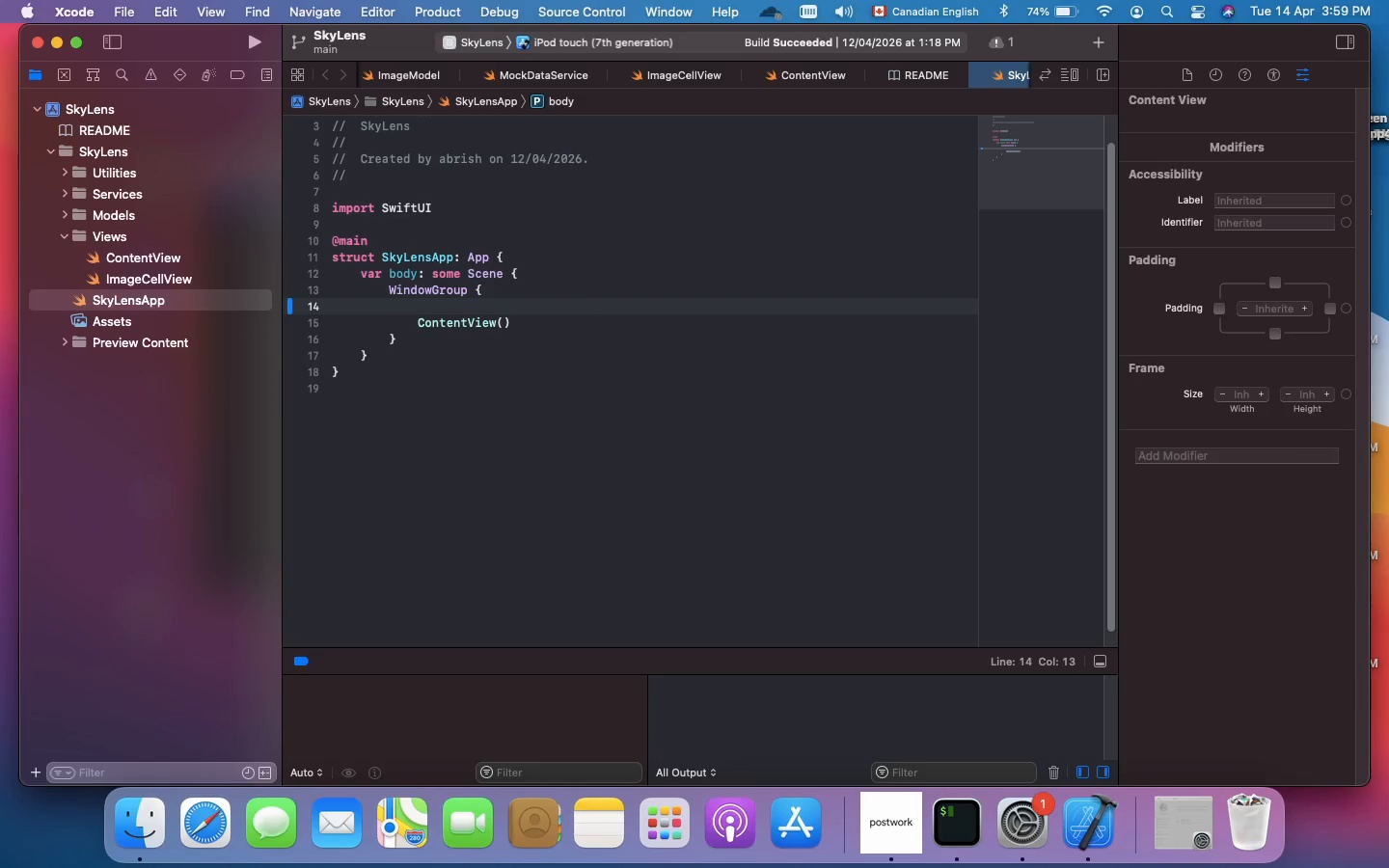 
left_click([68, 176])
 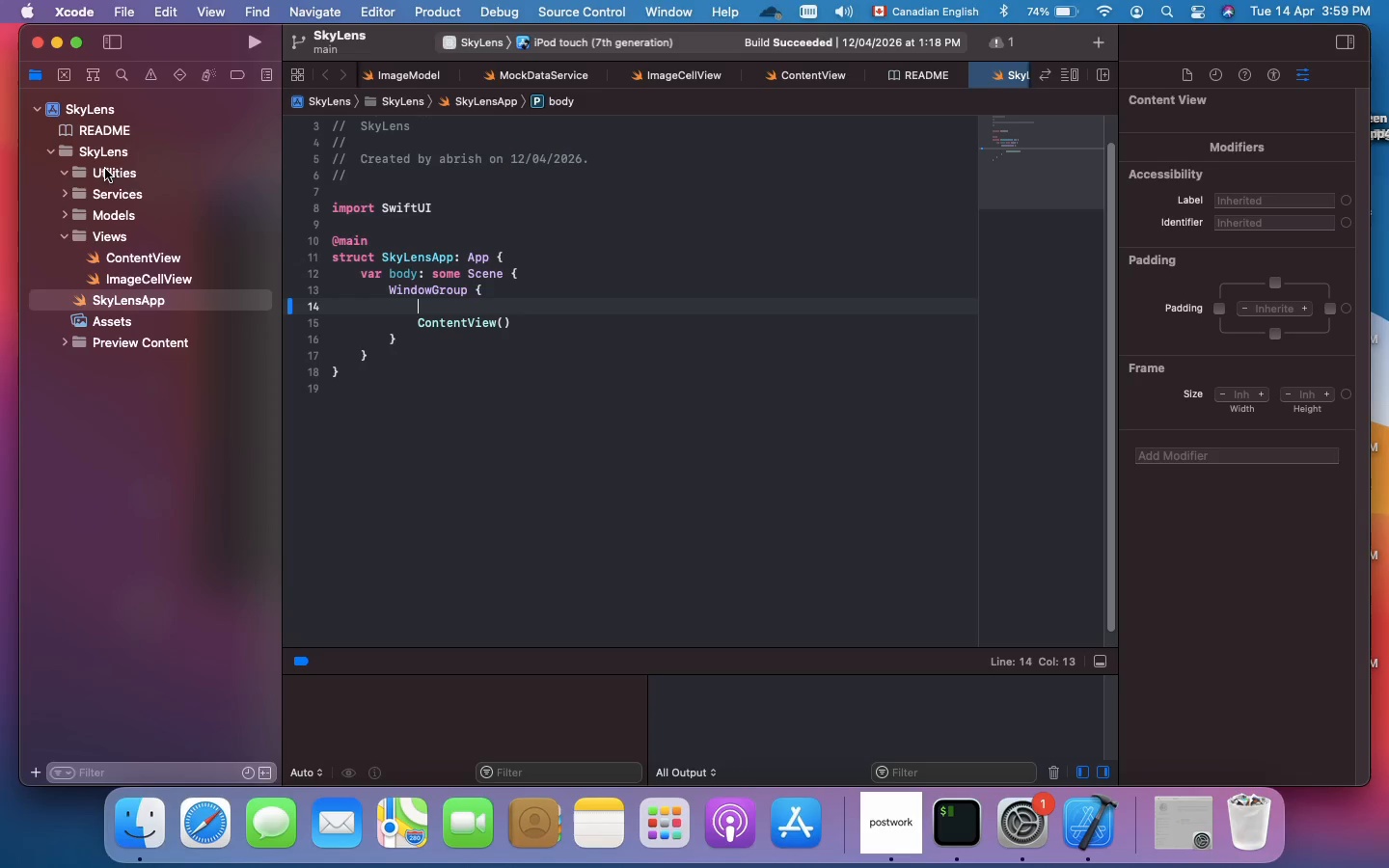 
left_click([110, 174])
 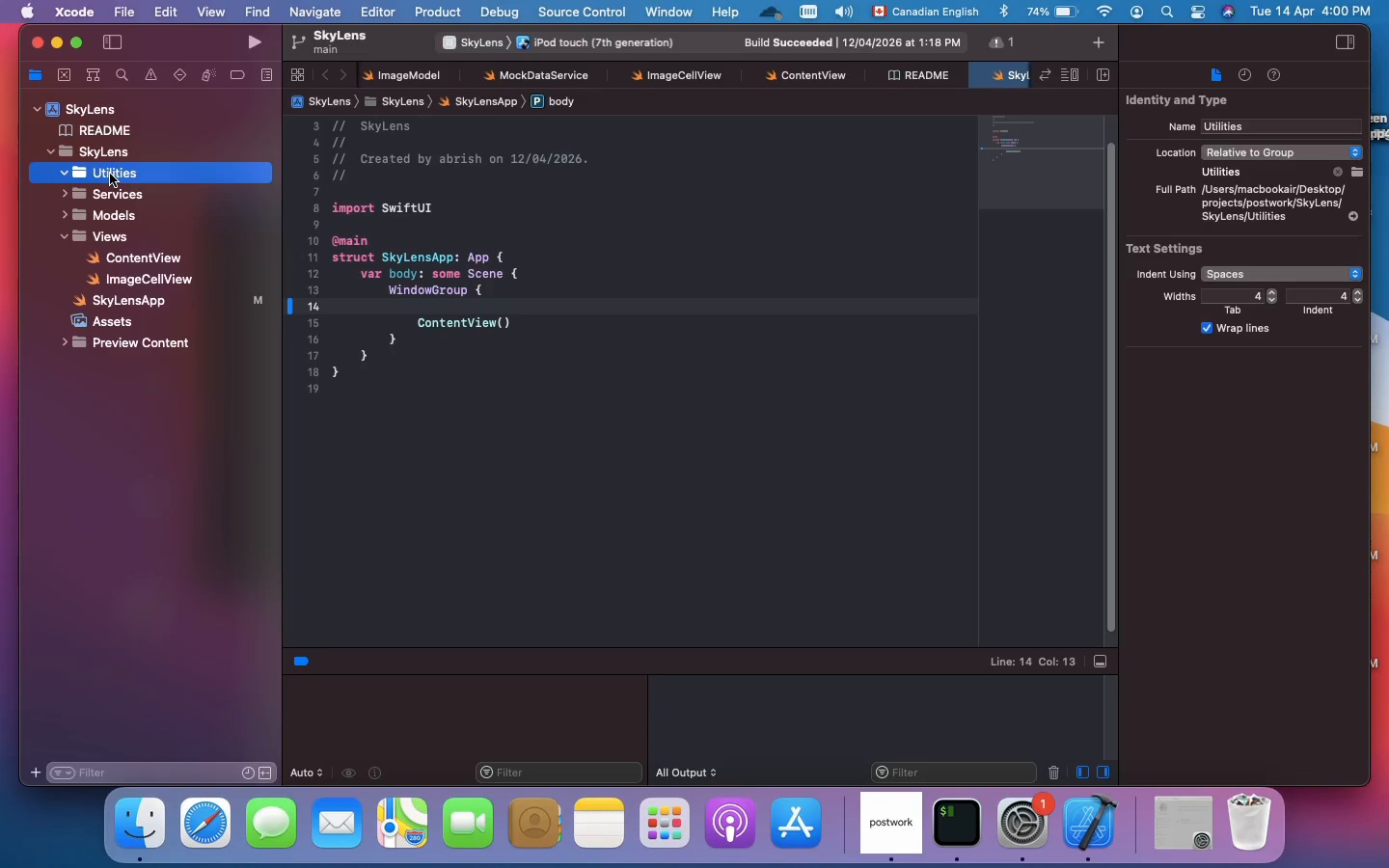 
wait(25.96)
 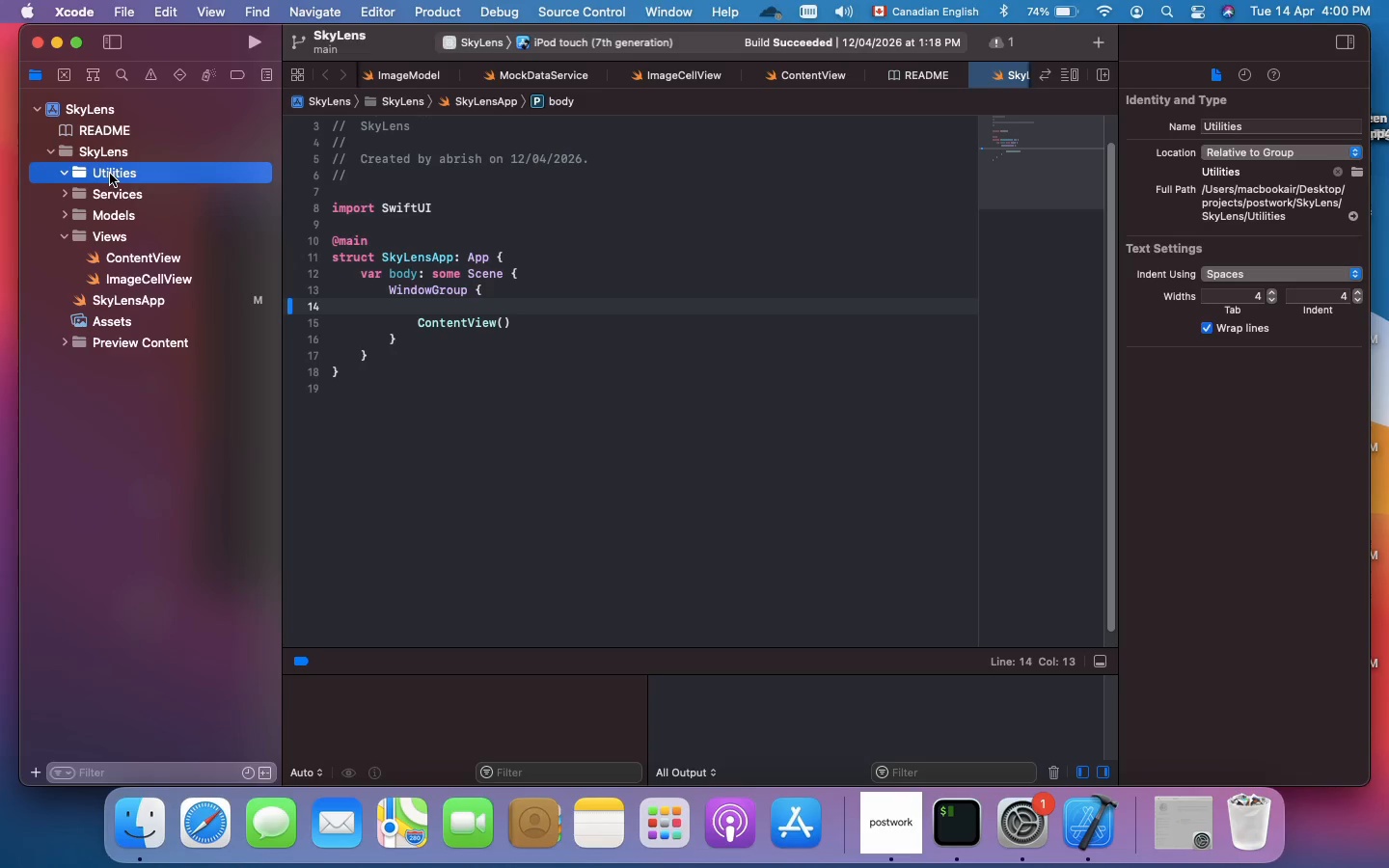 
right_click([110, 174])
 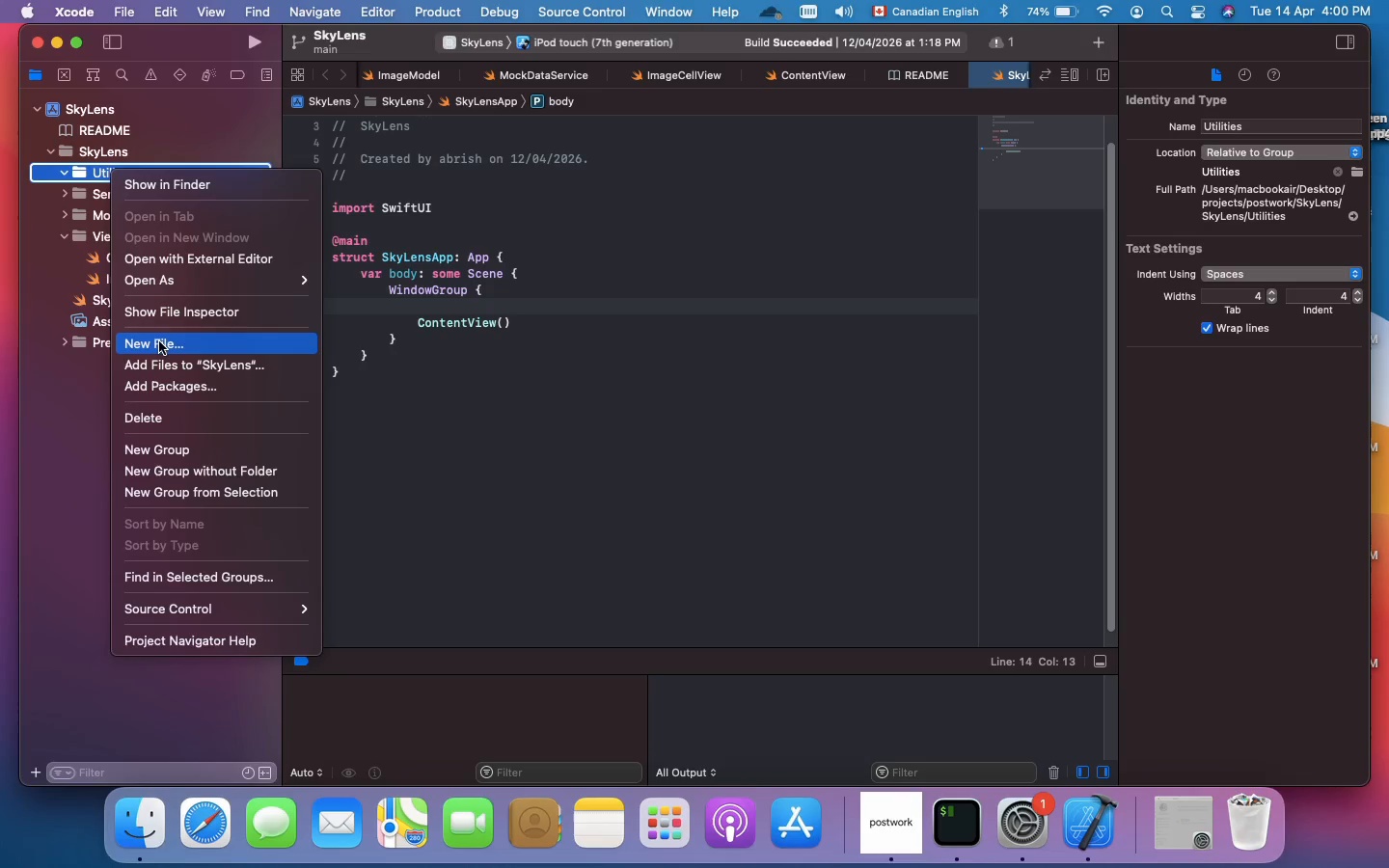 
left_click([160, 343])
 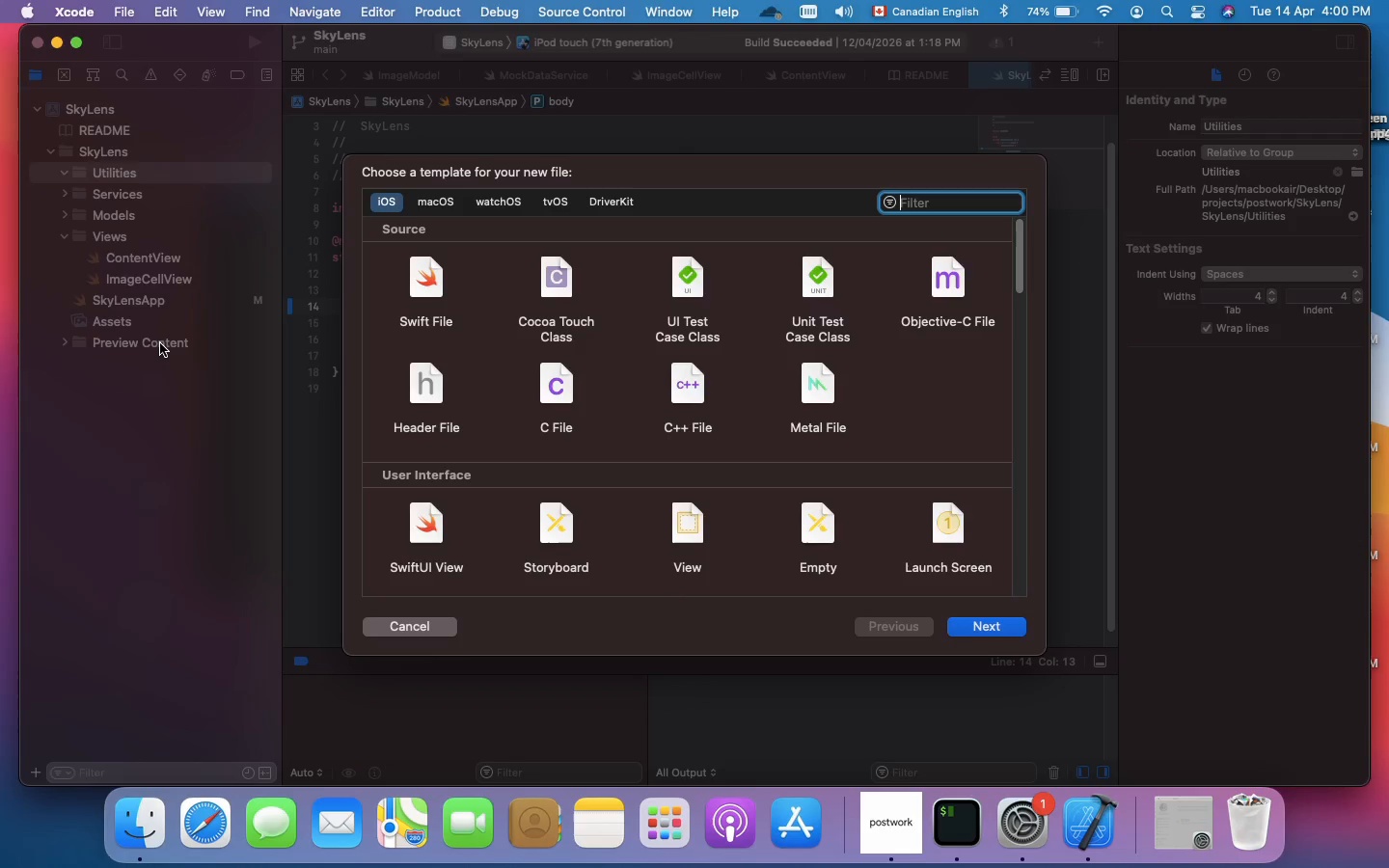 
wait(13.34)
 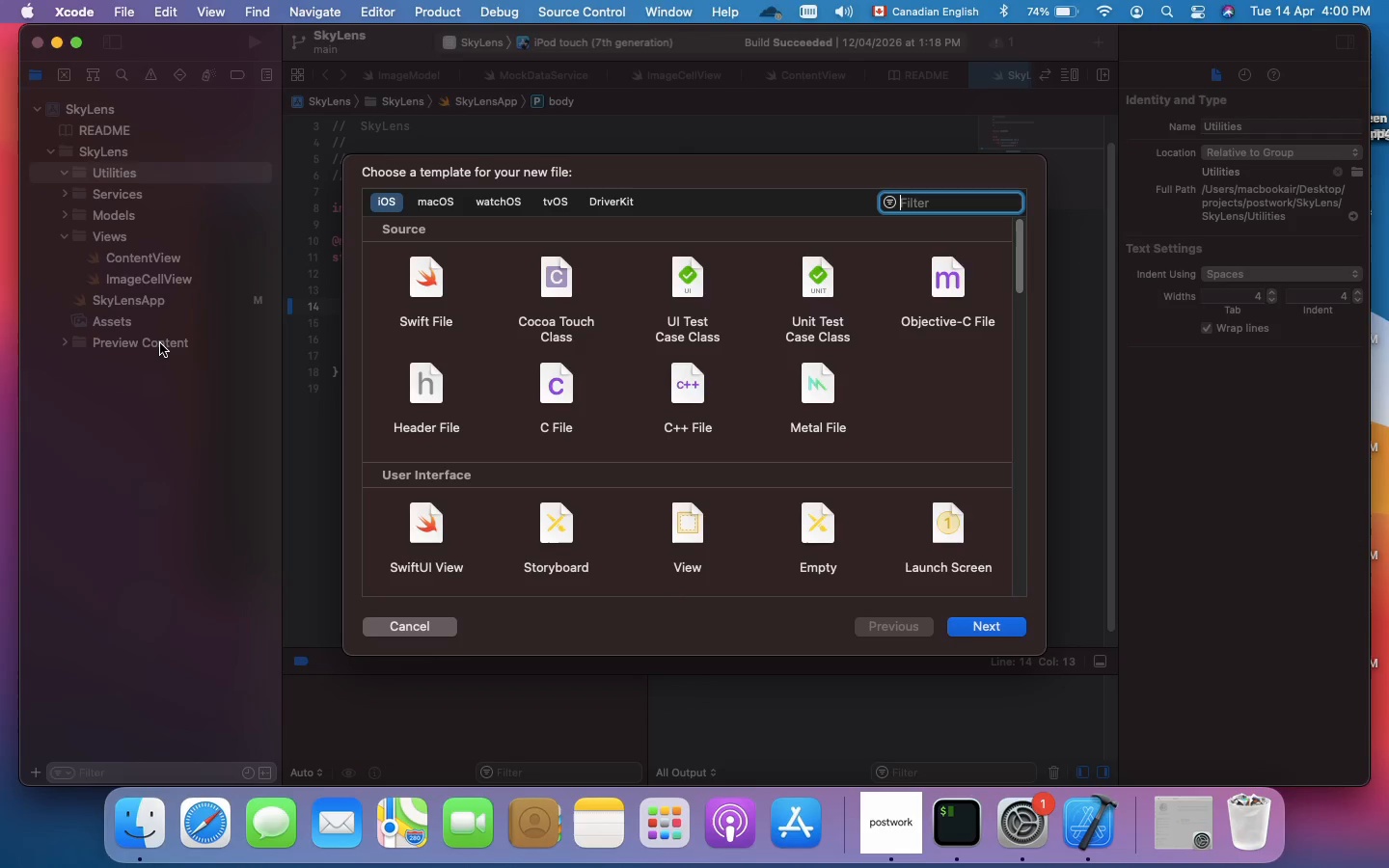 
left_click([422, 271])
 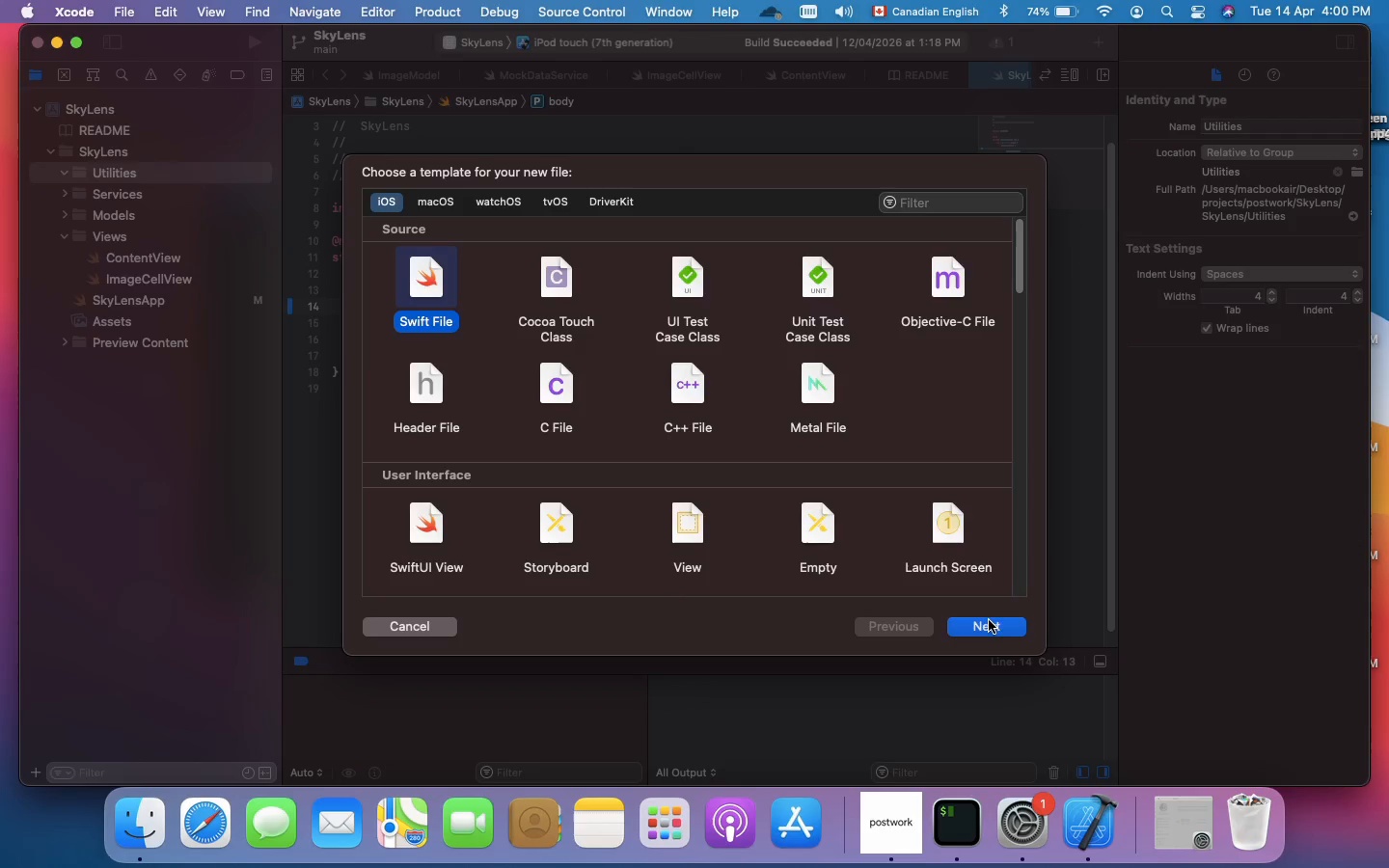 
left_click([988, 623])
 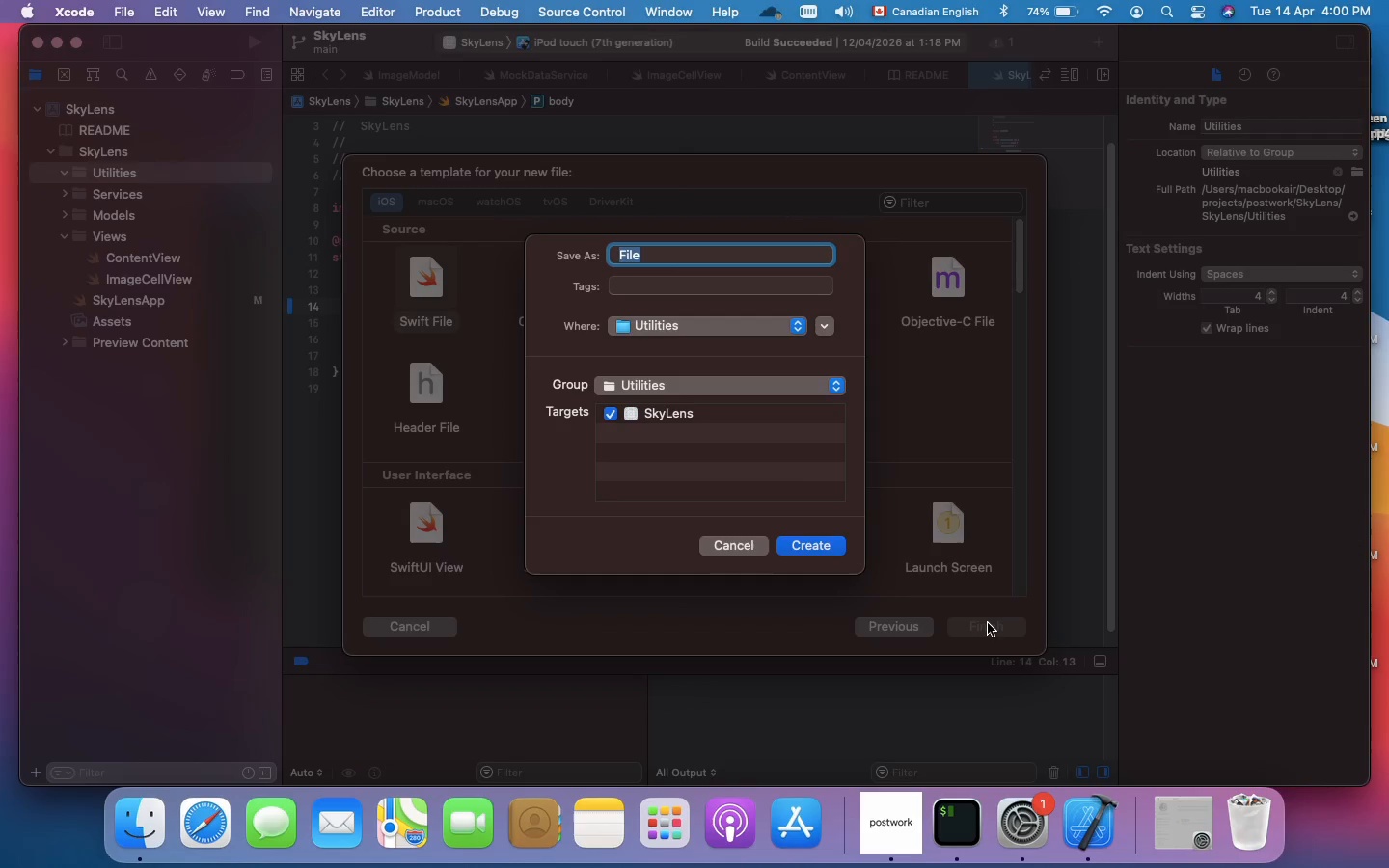 
wait(35.37)
 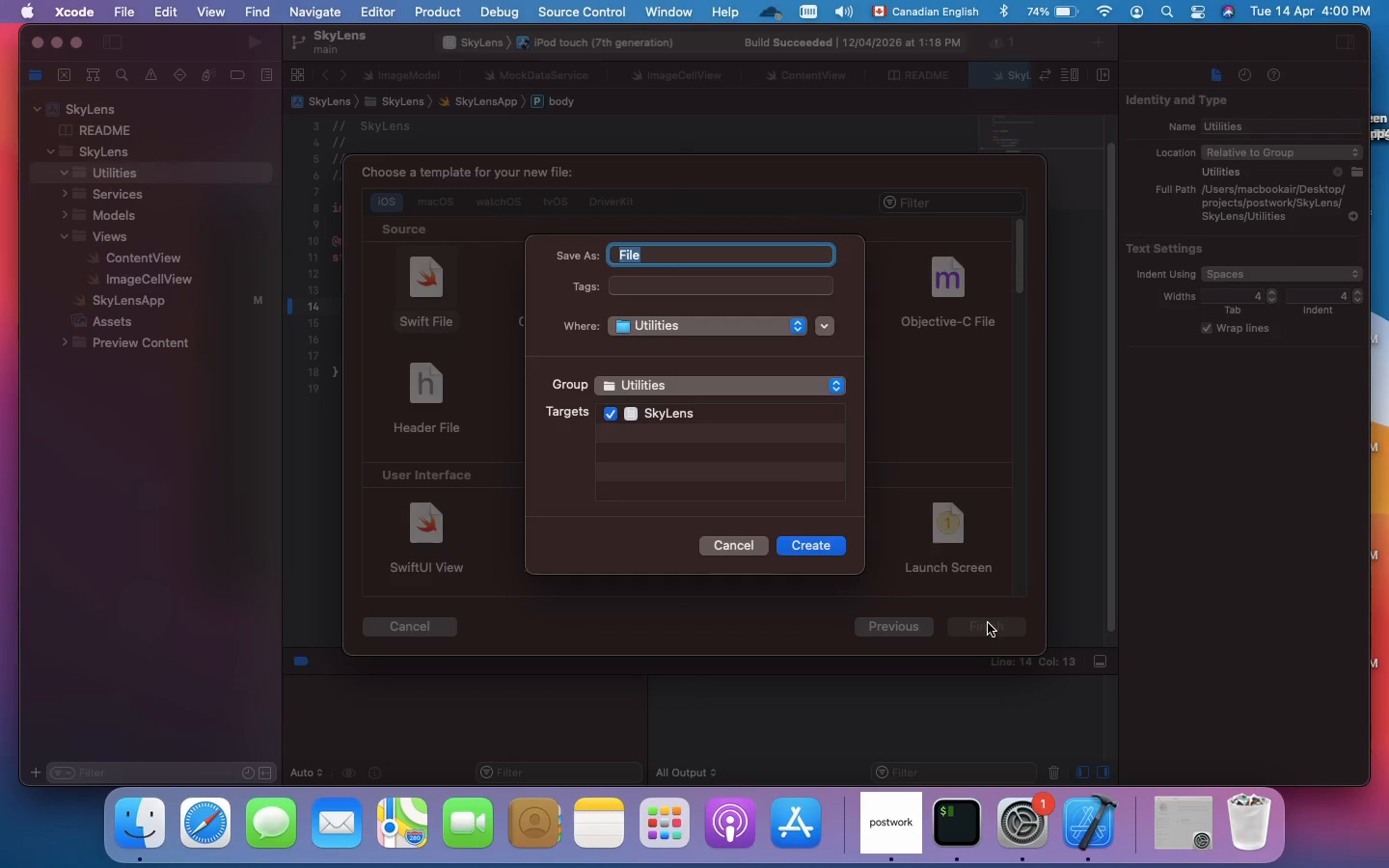 
type(ImageCache)
 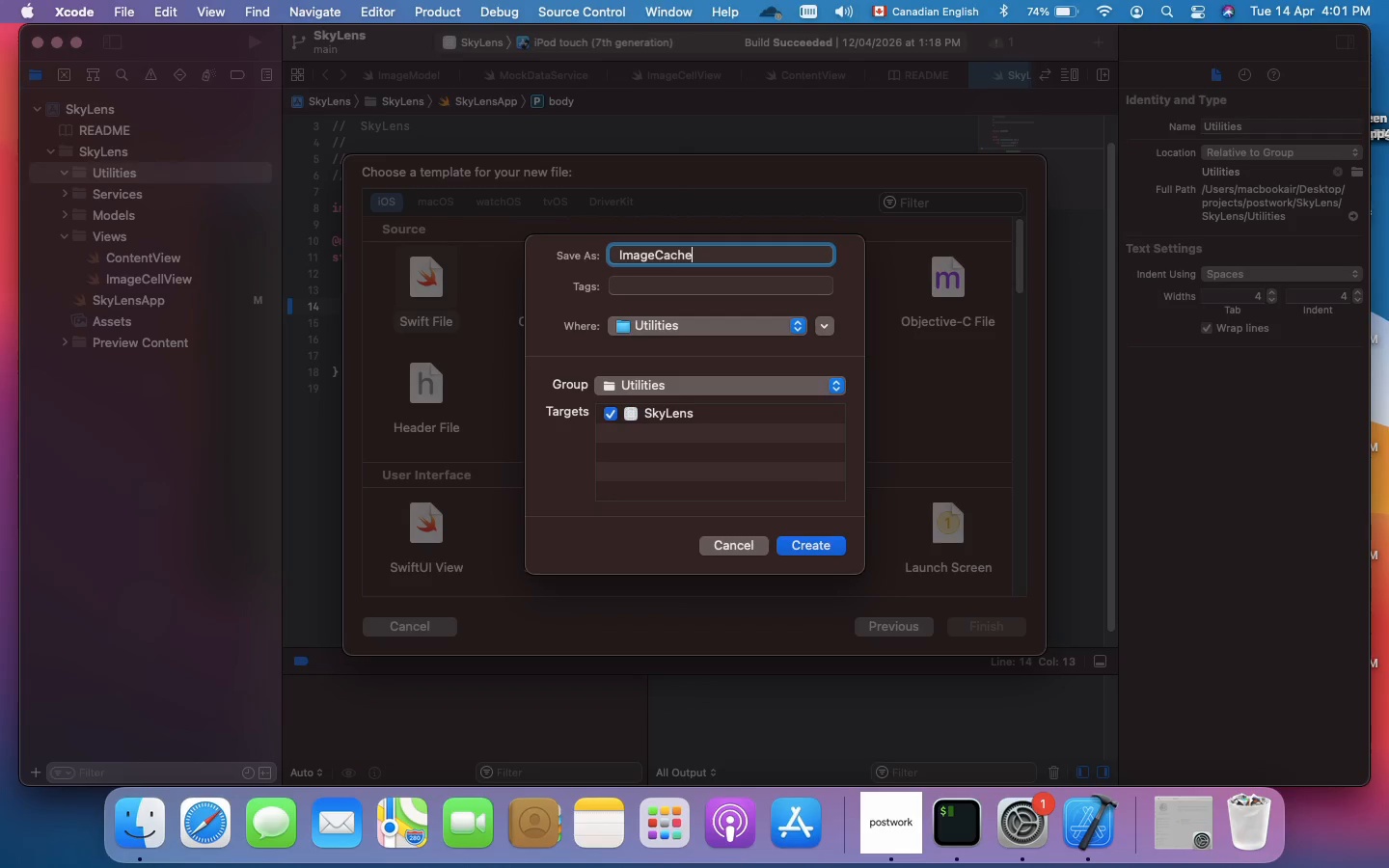 
wait(8.44)
 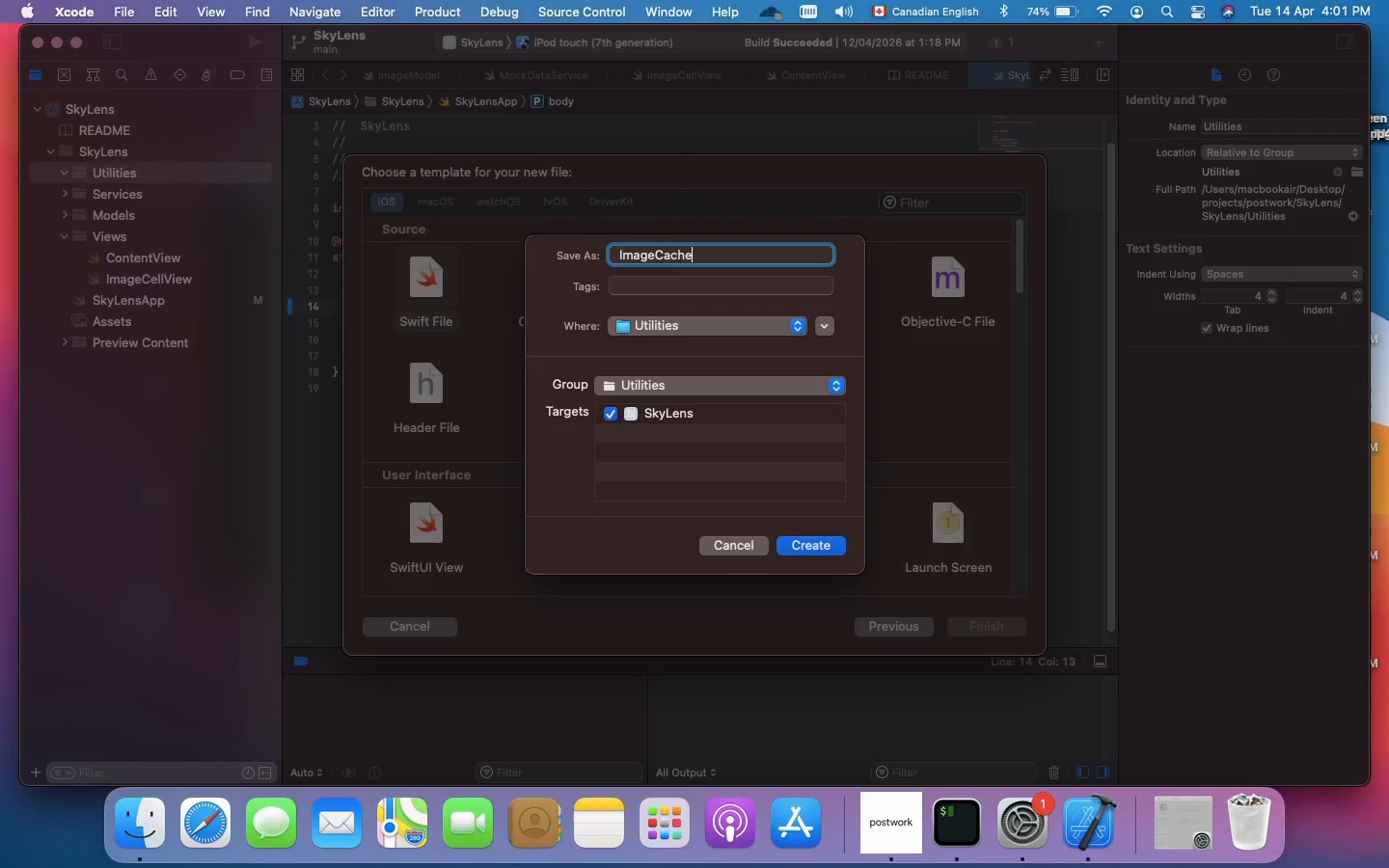 
left_click([822, 550])
 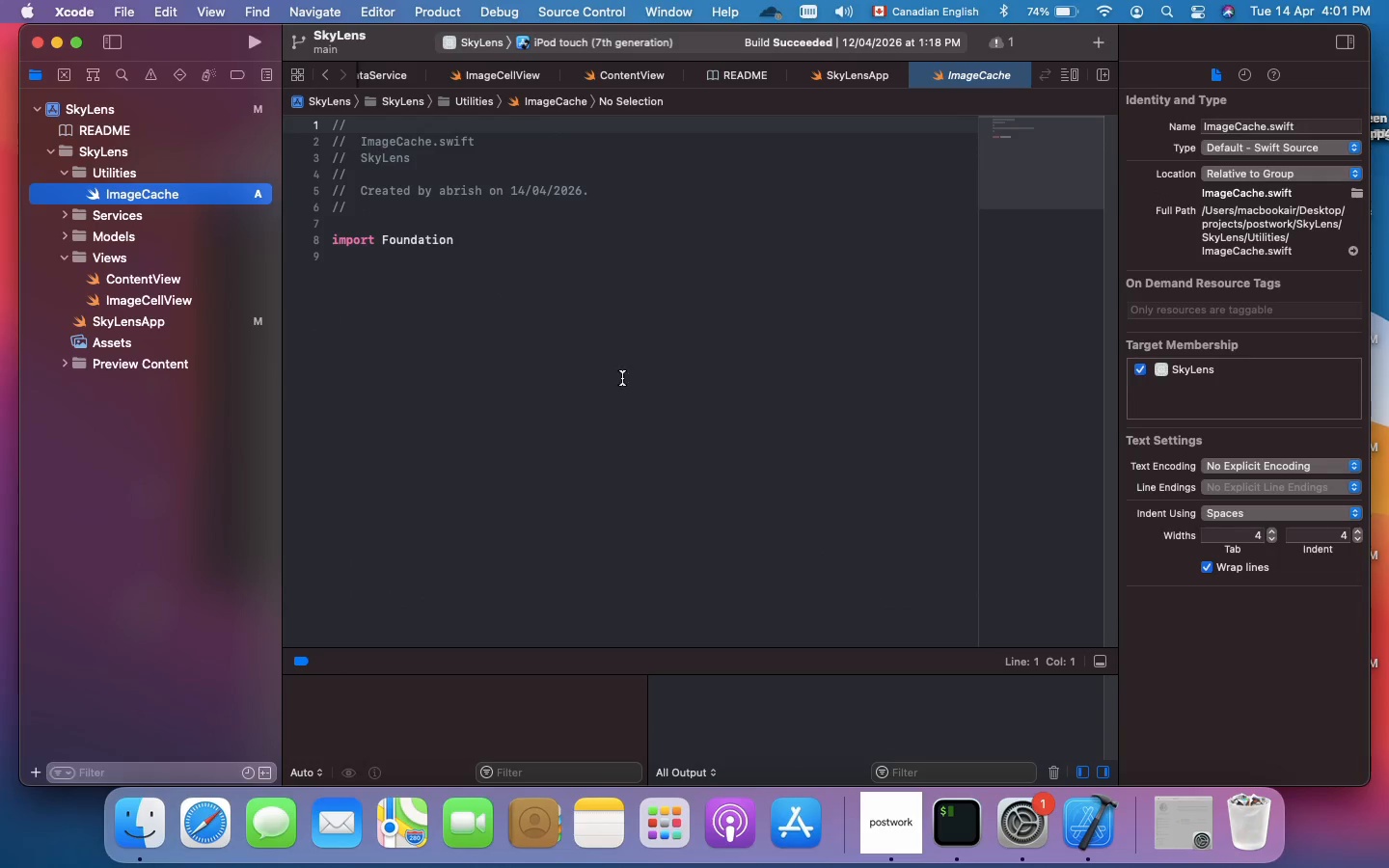 
left_click([585, 231])
 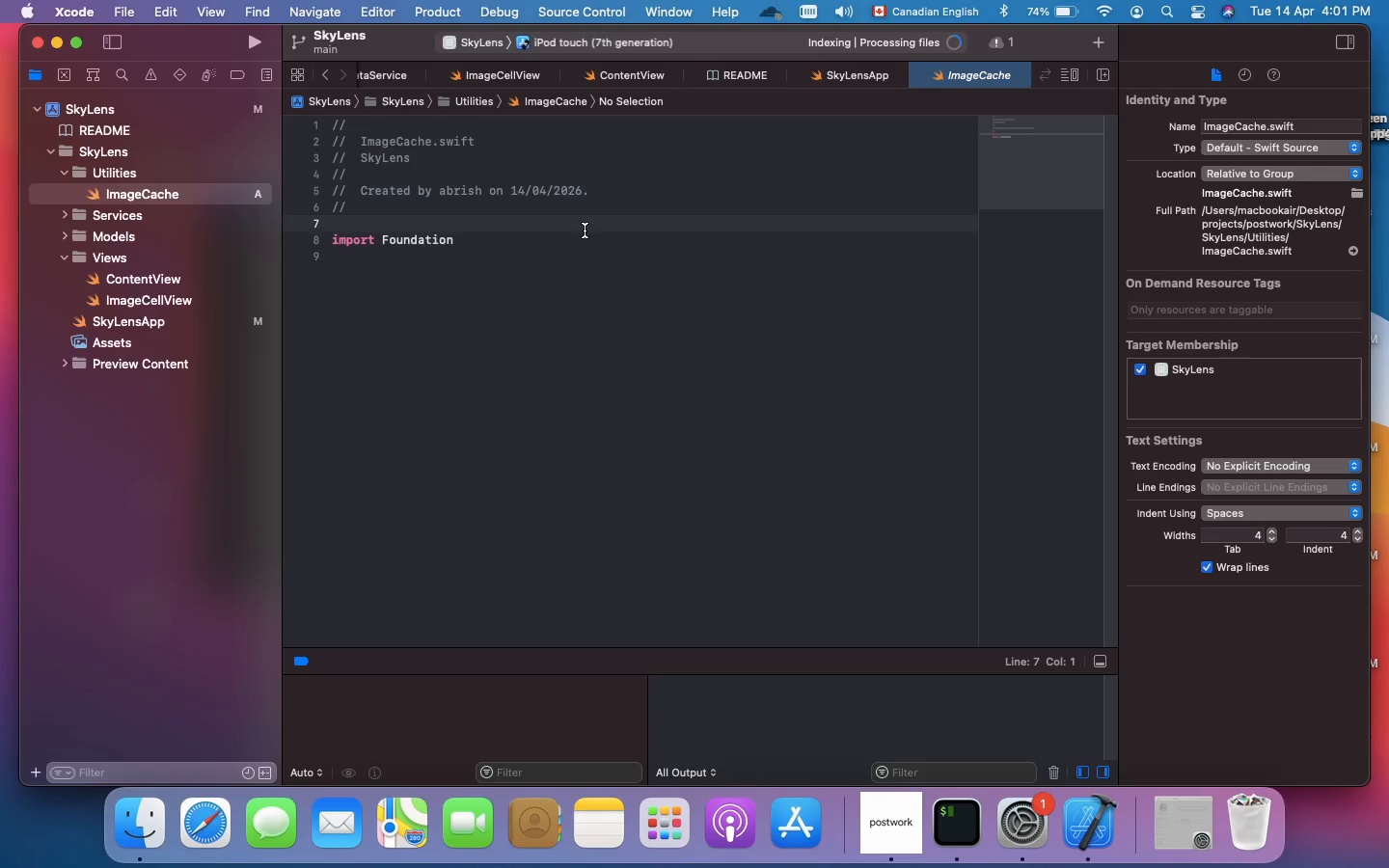 
wait(10.77)
 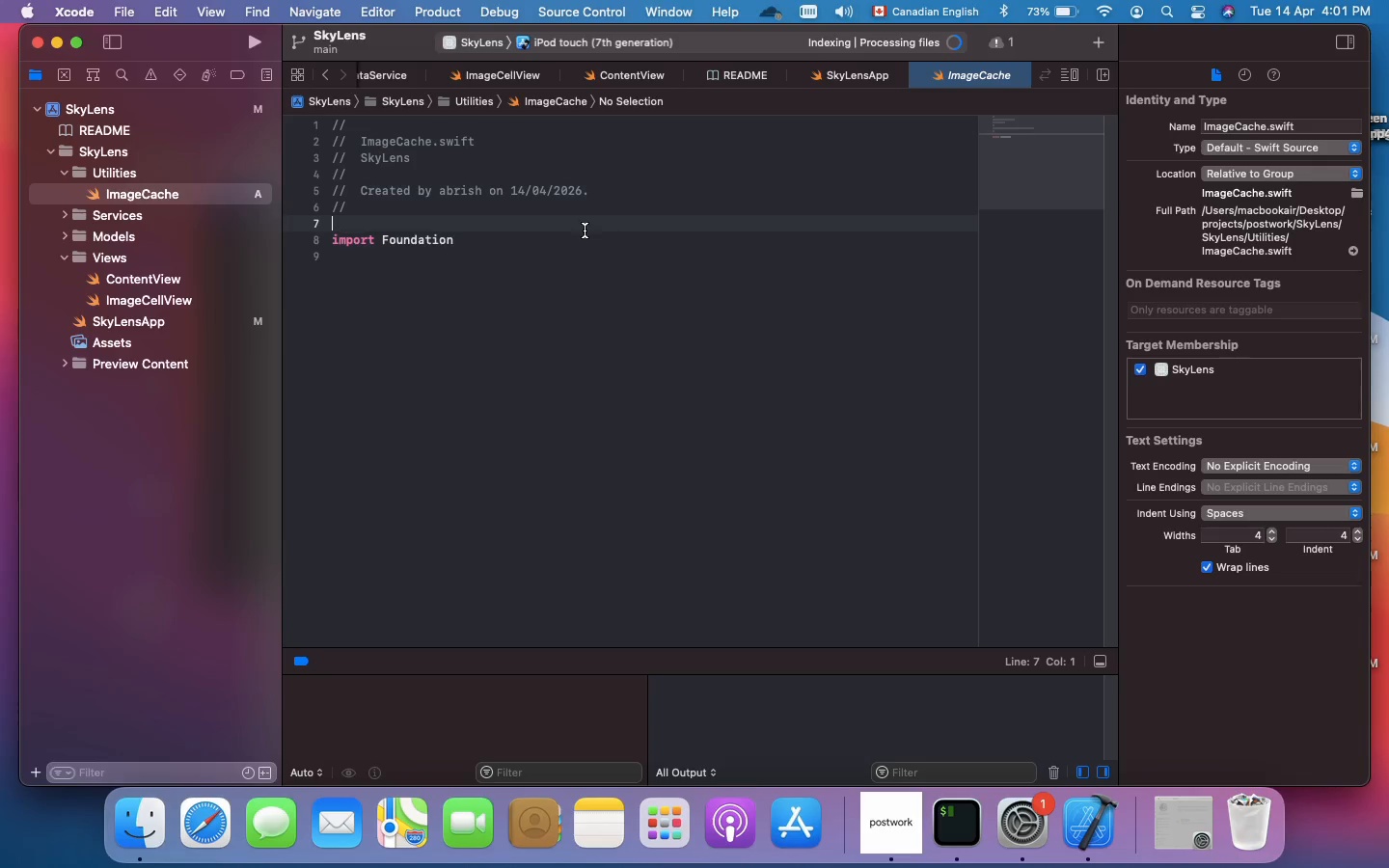 
key(Meta+A)
 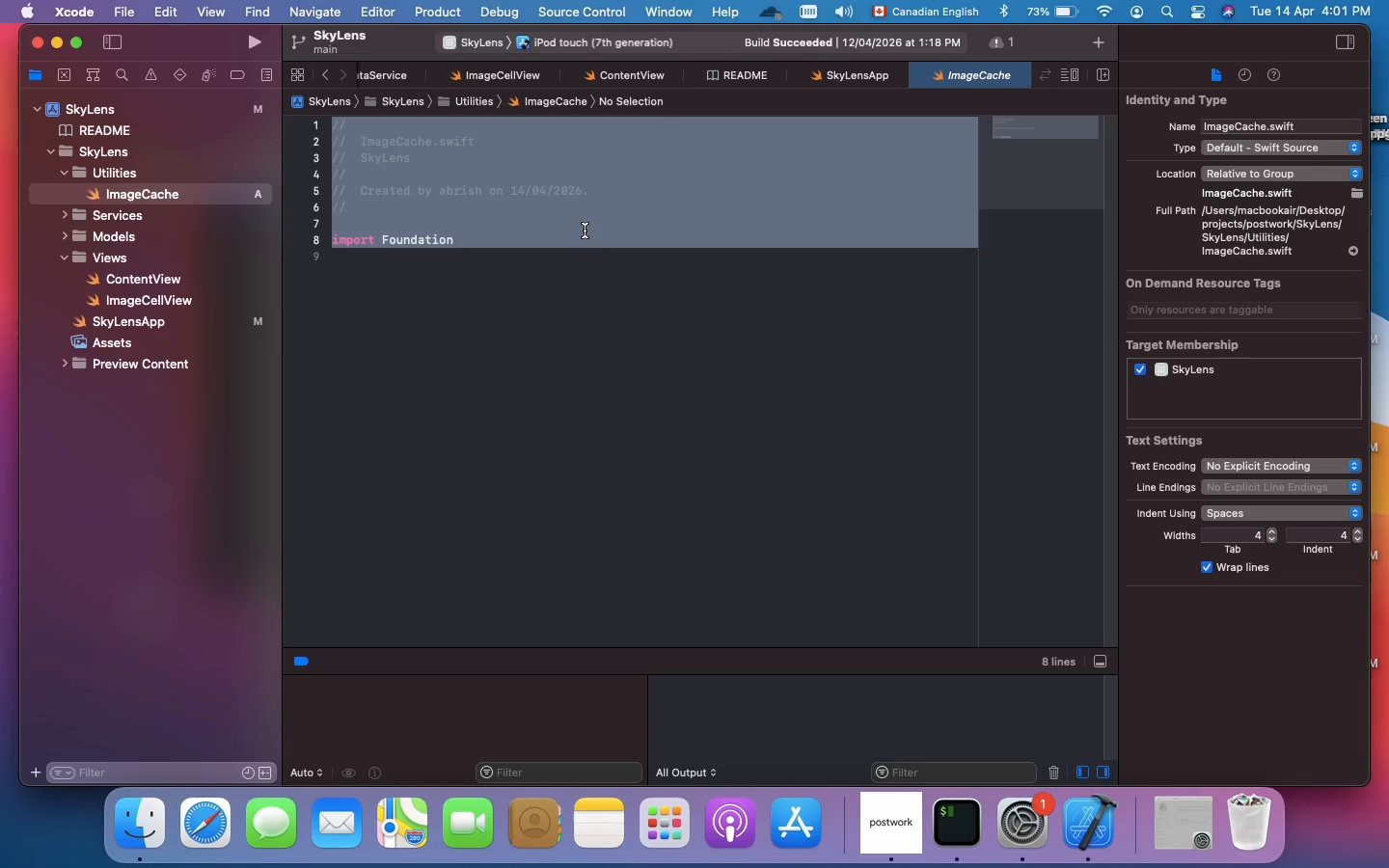 
key(Backspace)
type(import UIKit )
 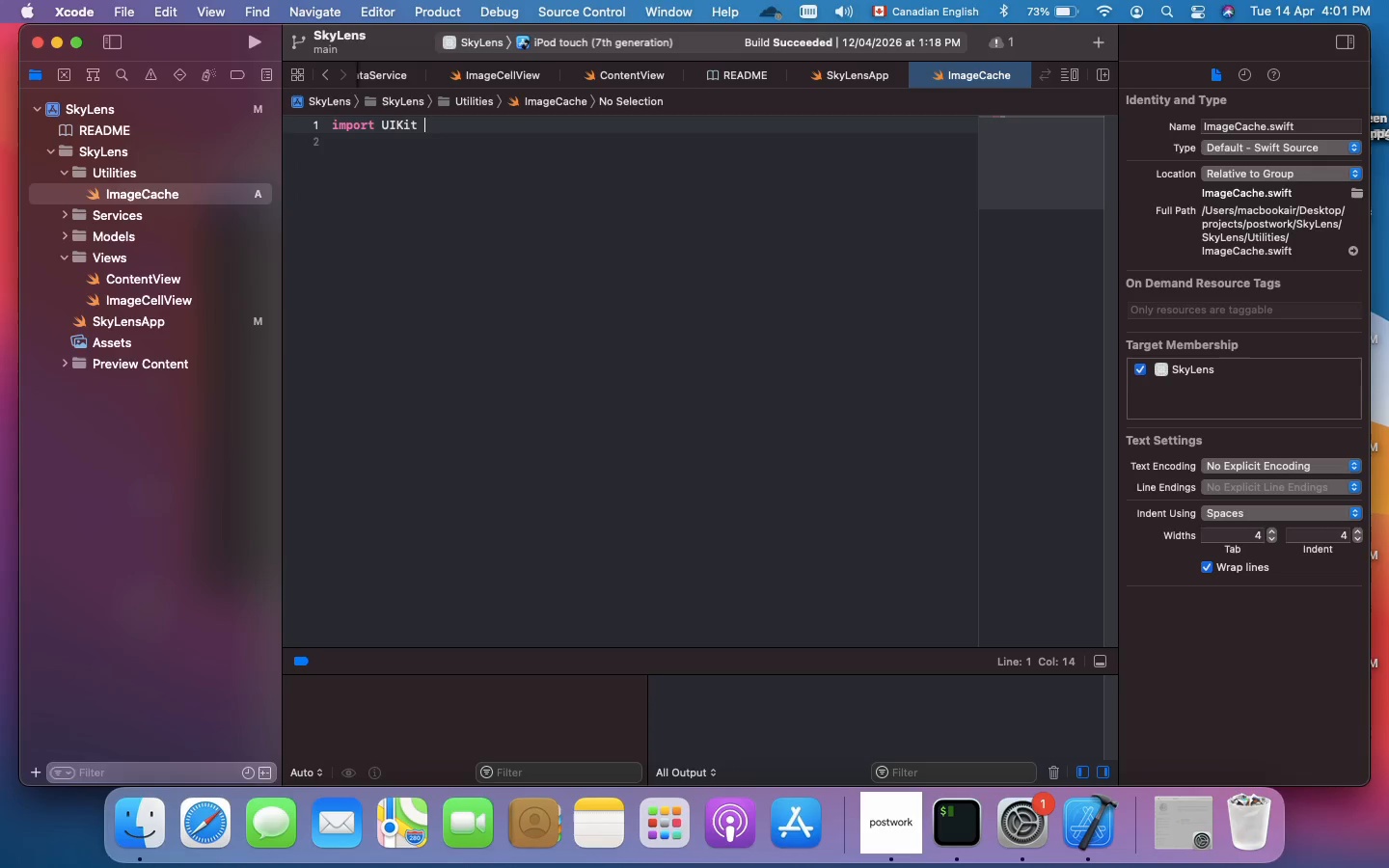 
key(Enter)
 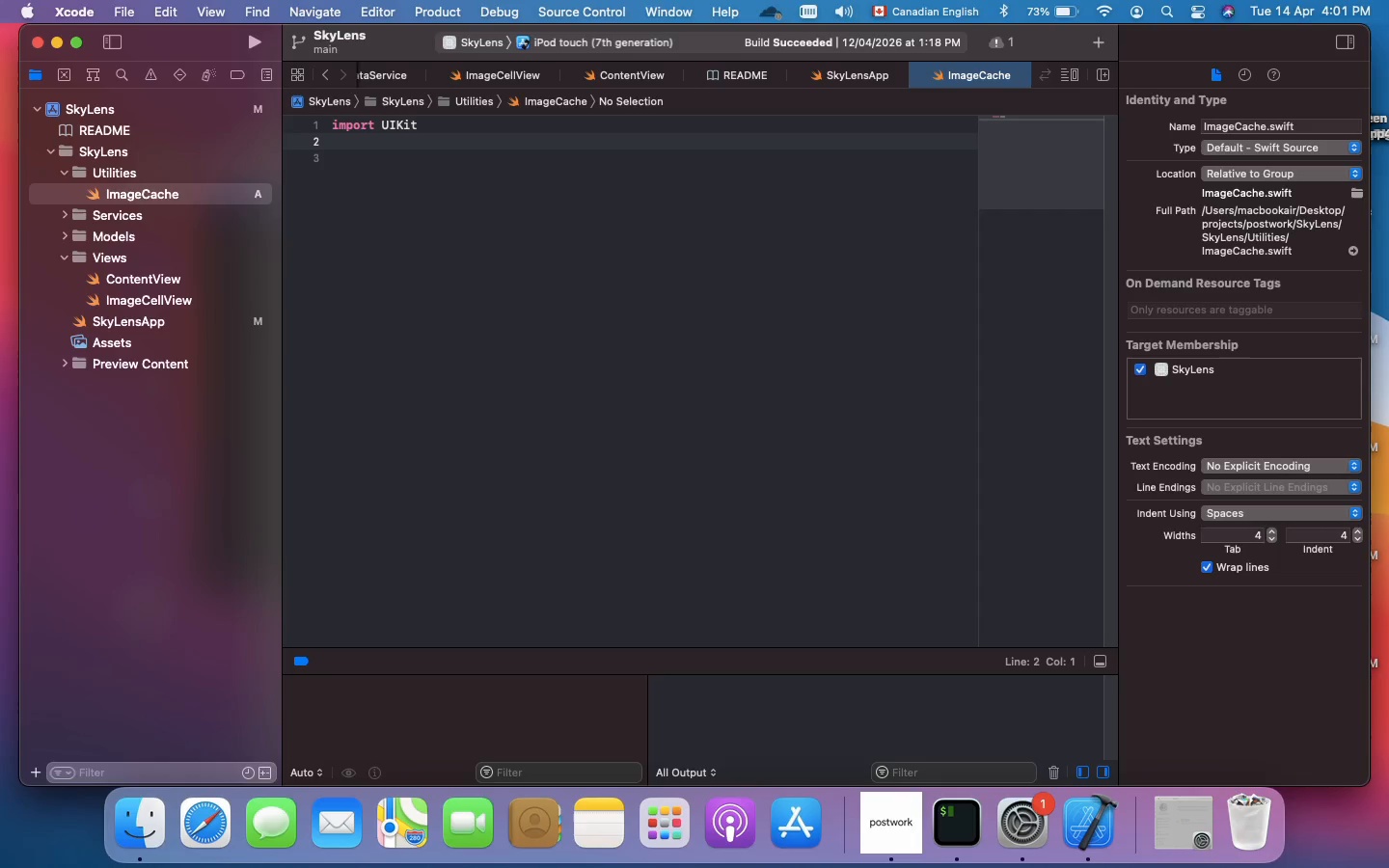 
key(Enter)
 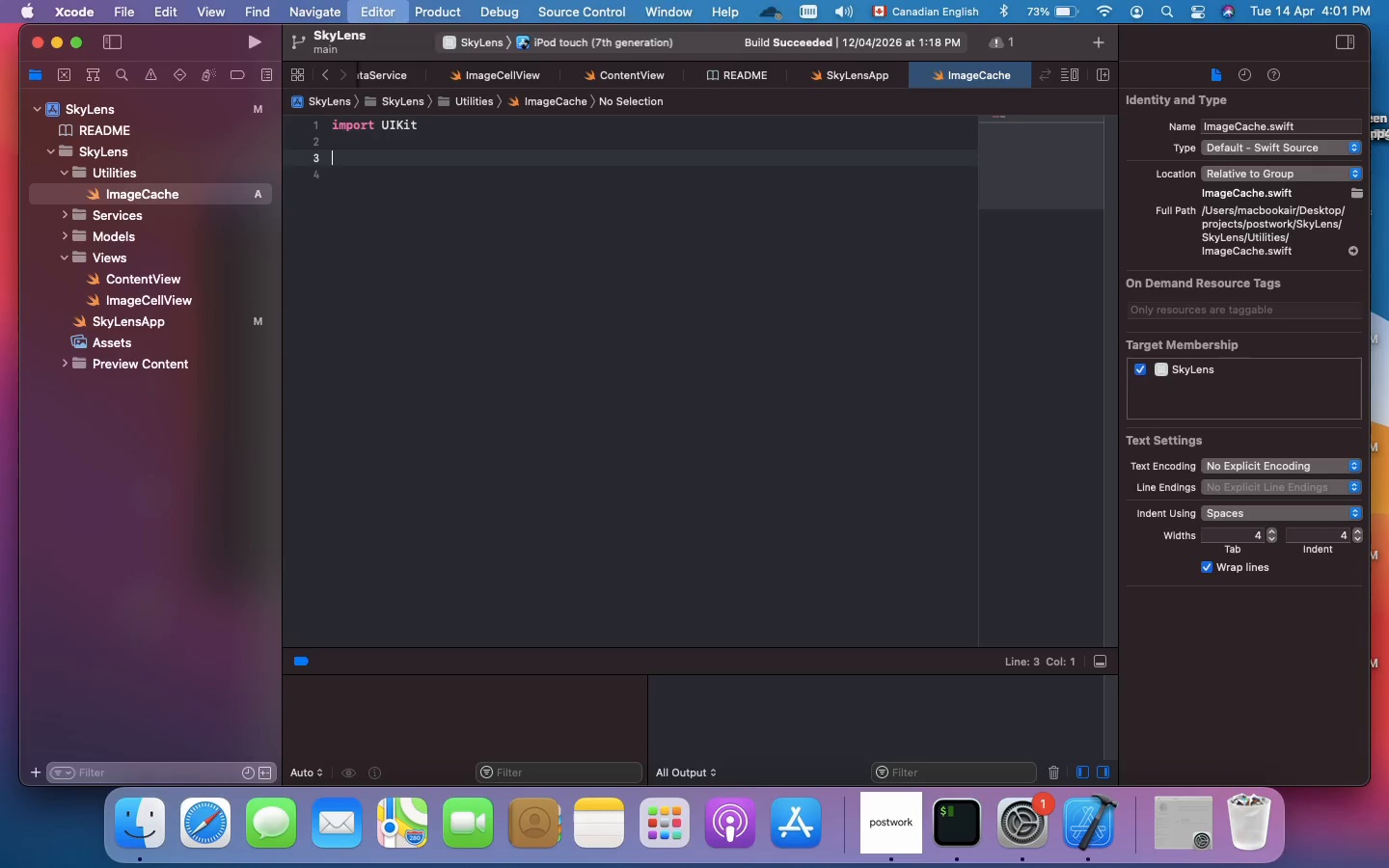 
key(Meta+Slash)
 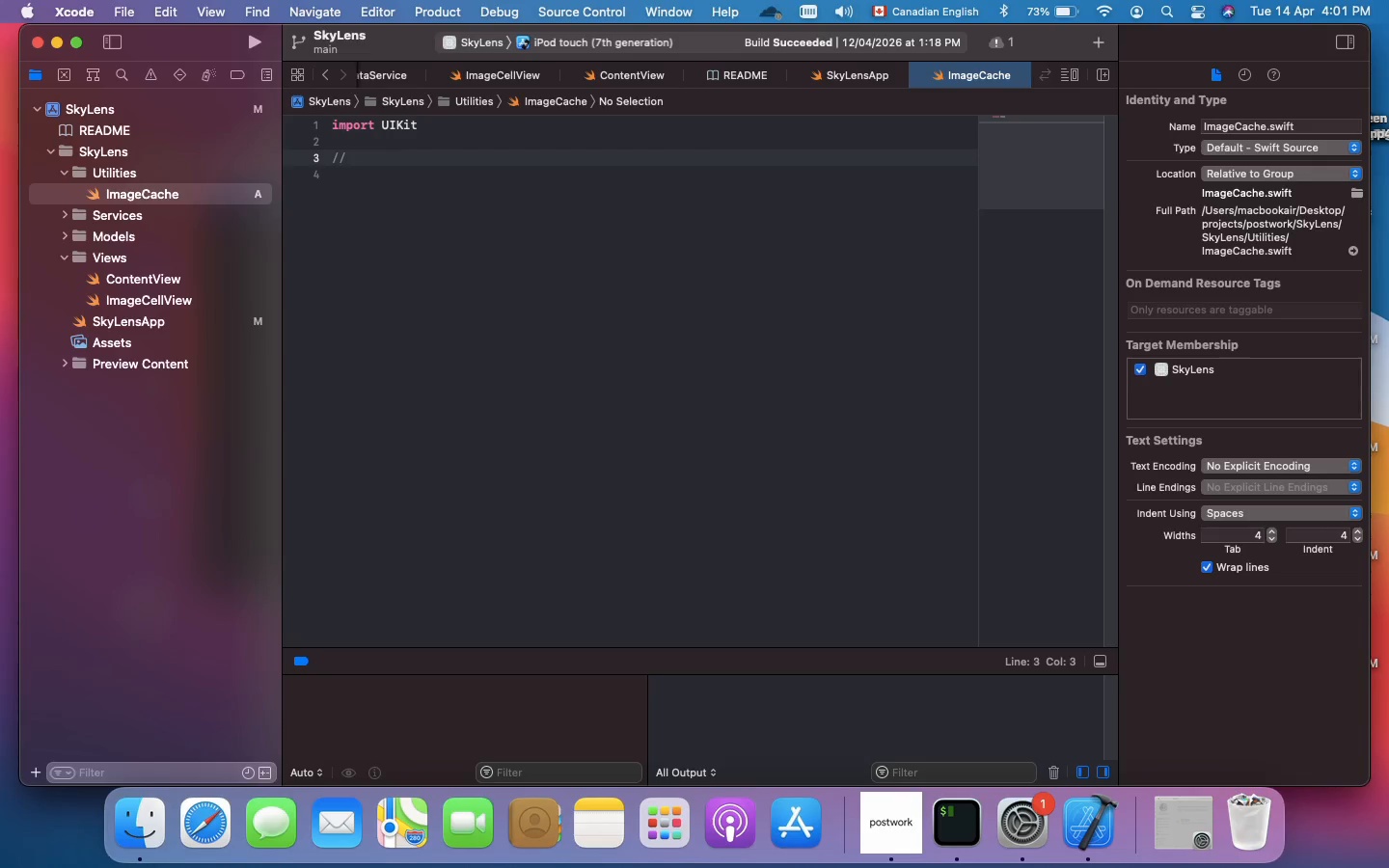 
type( Using an a)
key(Backspace)
type('actor' guarantees thread-)
 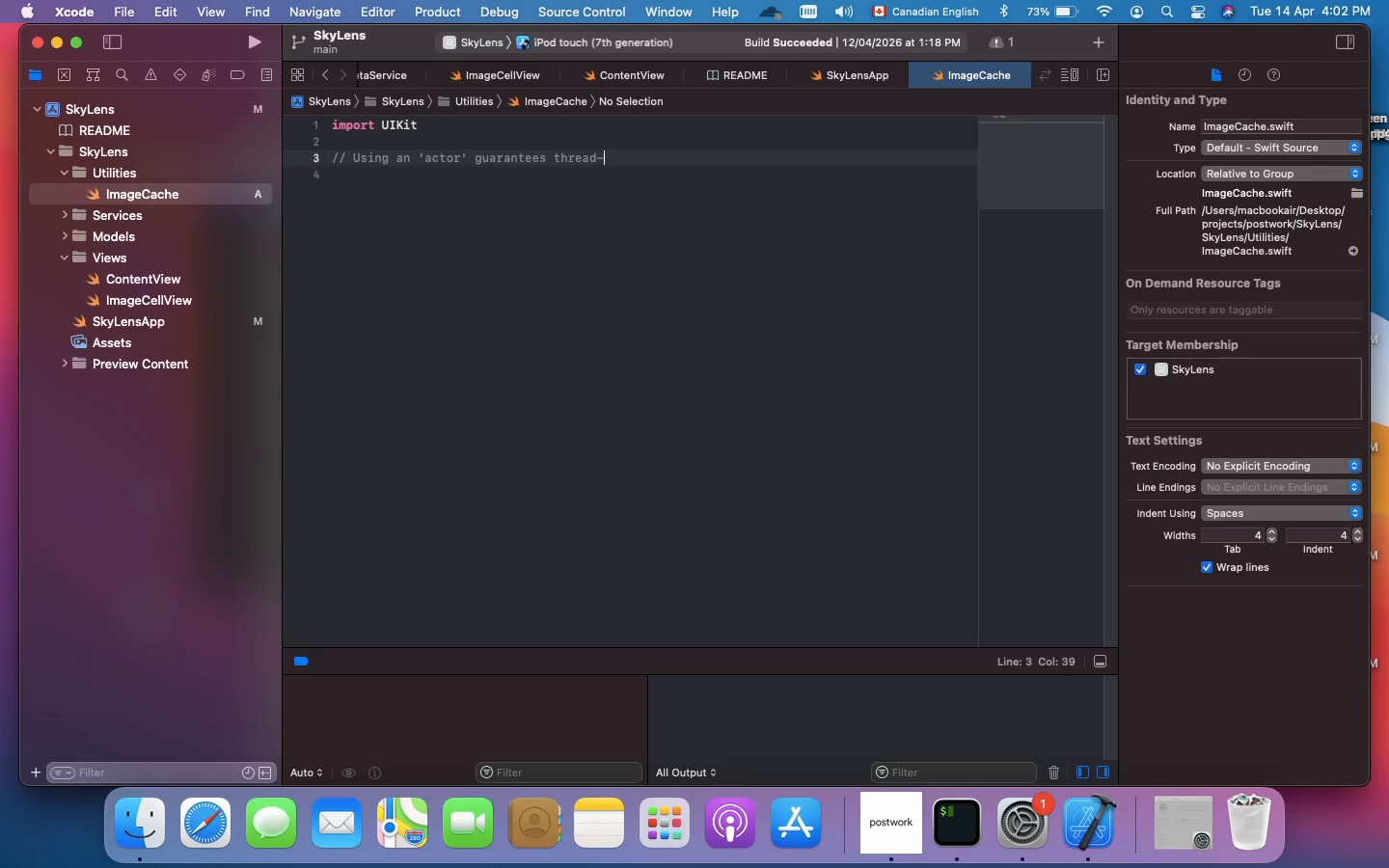 
wait(13.34)
 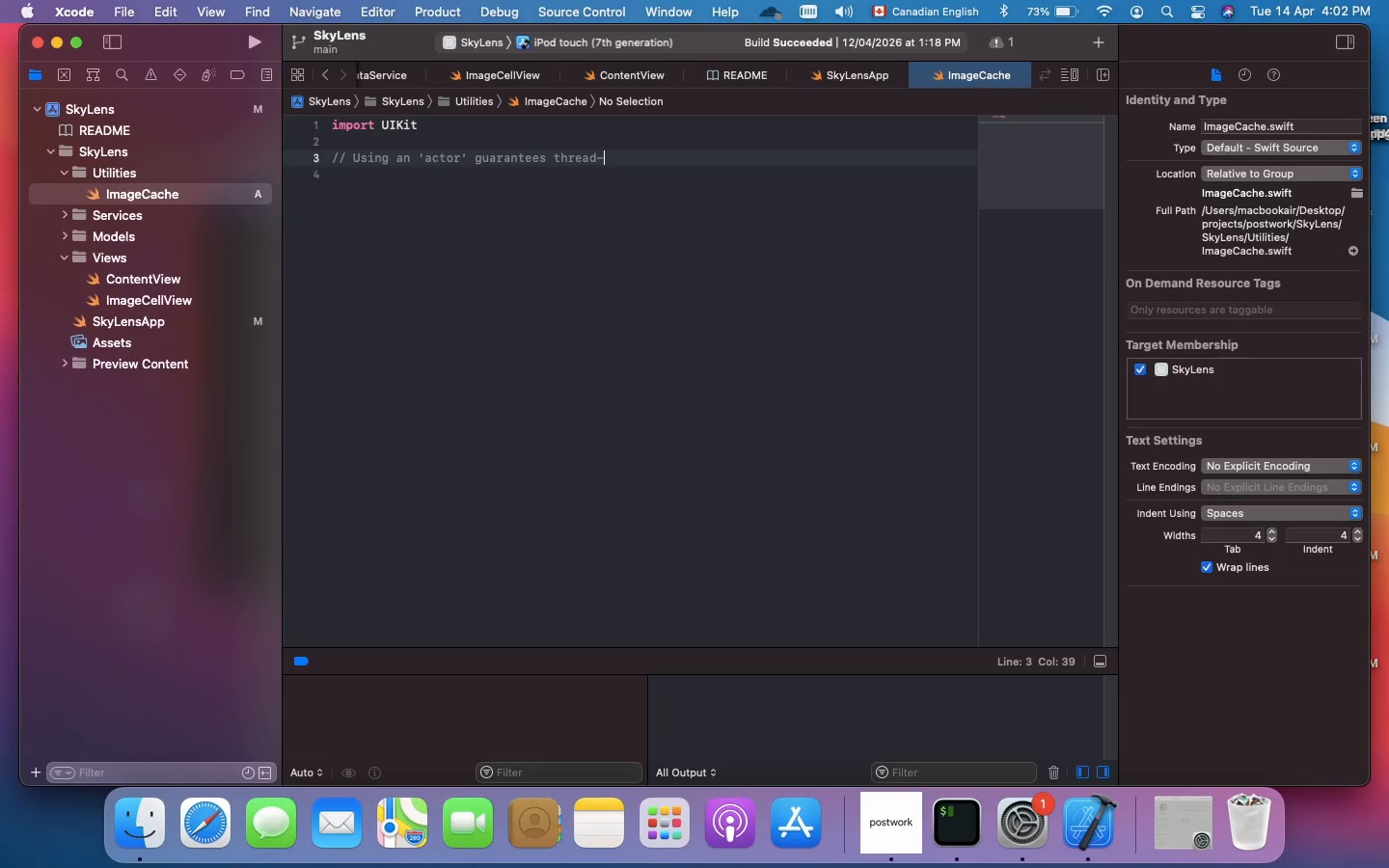 
type(safe access ti ou)
key(Backspace)
key(Backspace)
key(Backspace)
key(Backspace)
type(o our cache actor )
 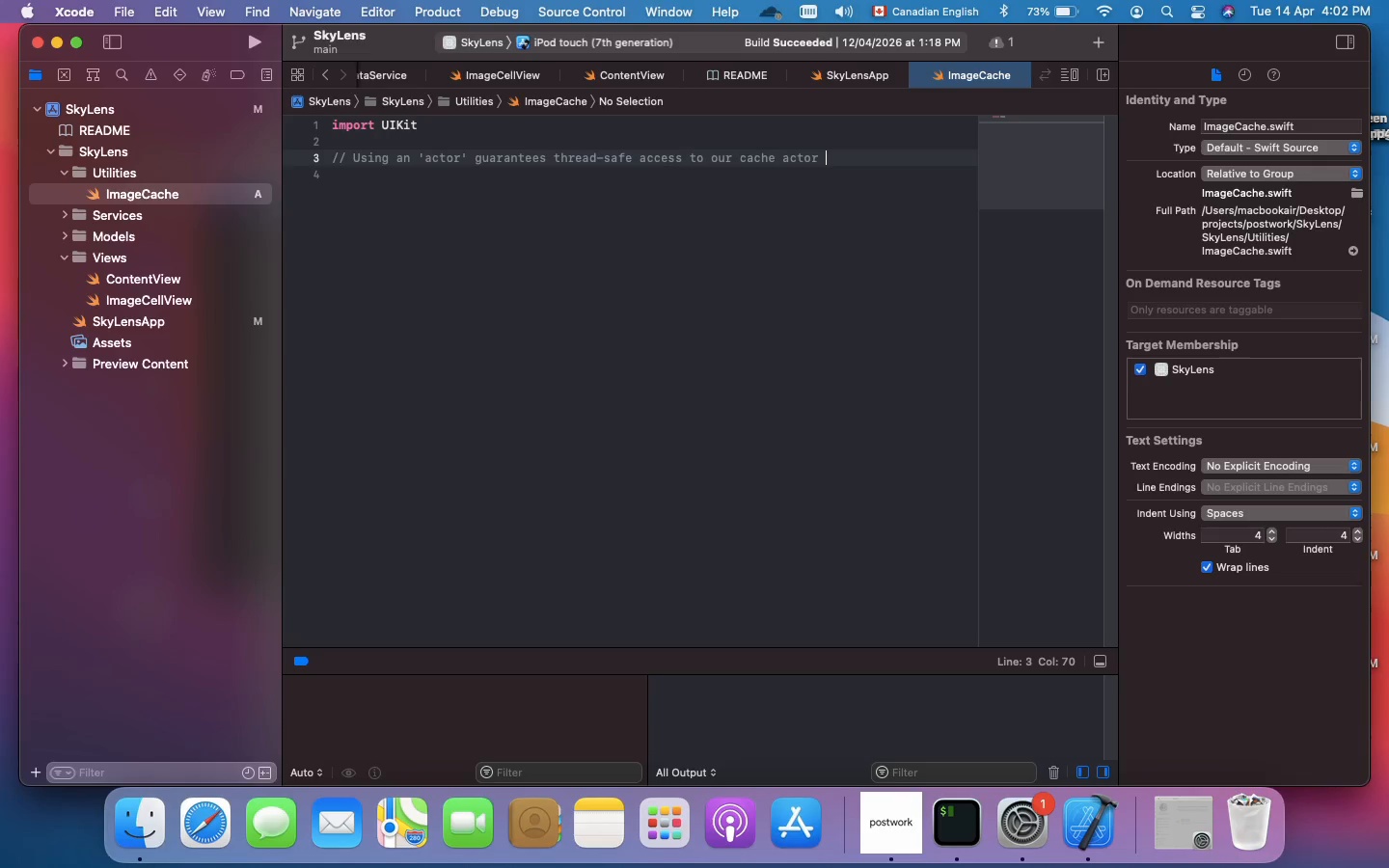 
wait(7.54)
 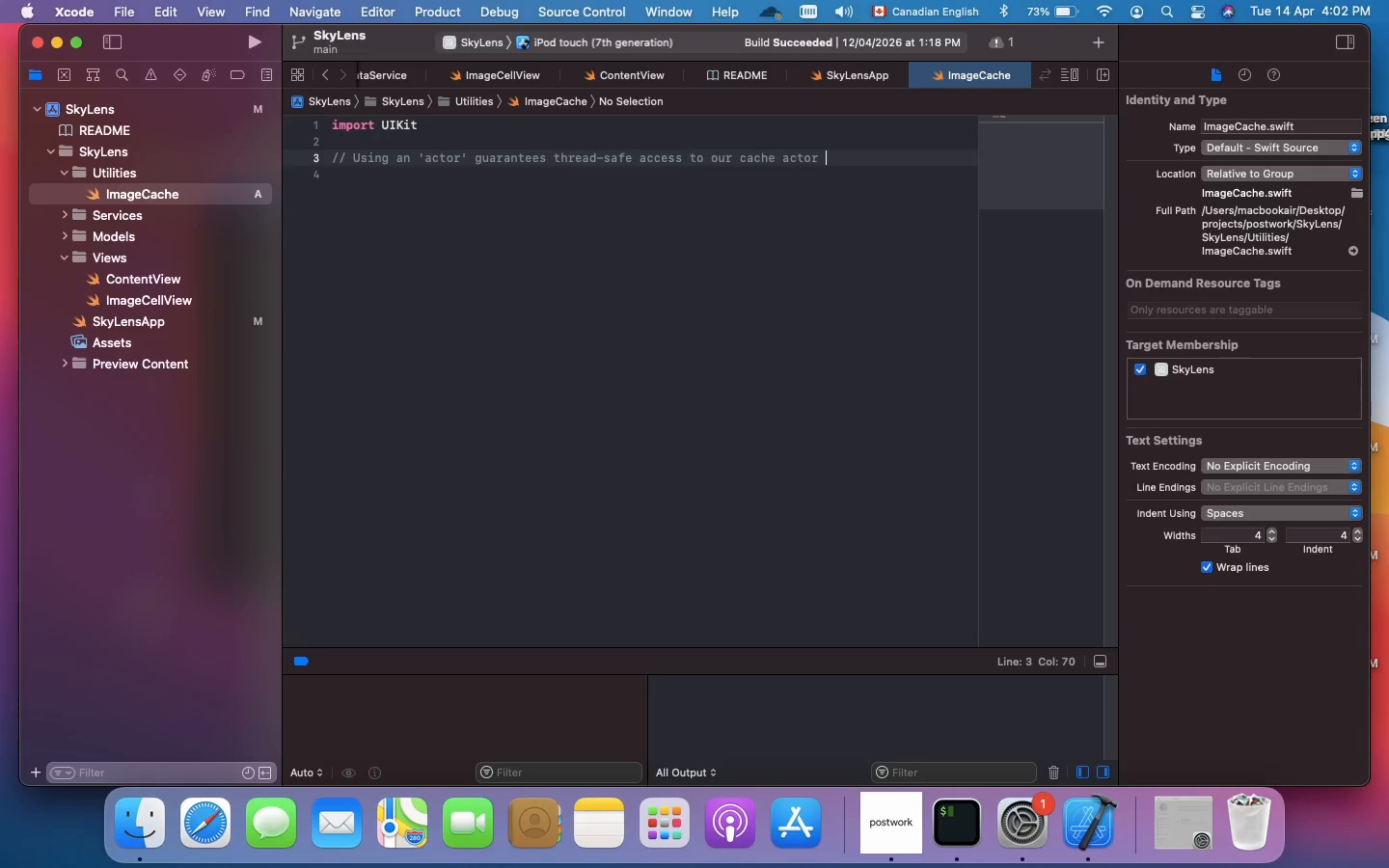 
key(Backspace)
 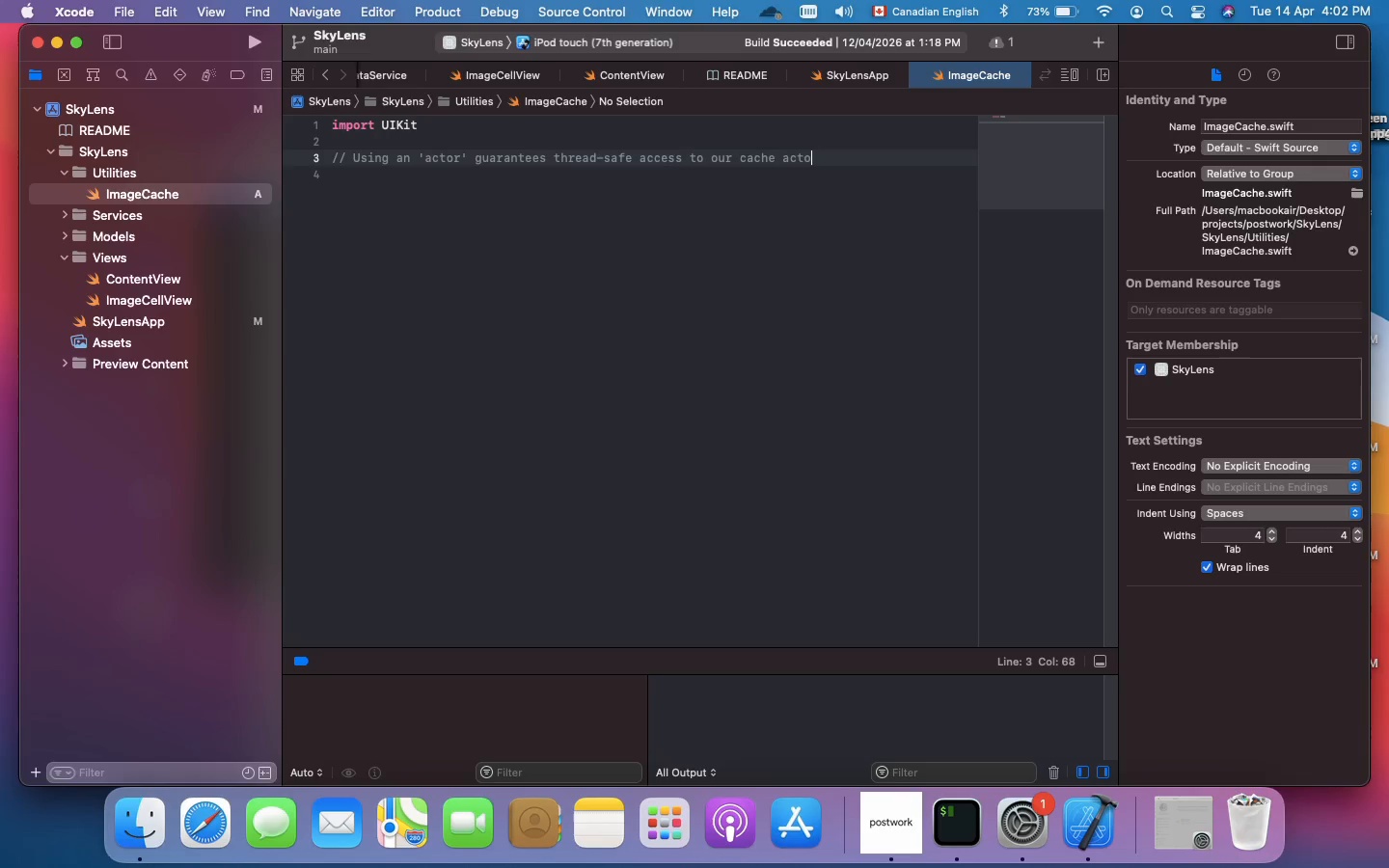 
key(Backspace)
 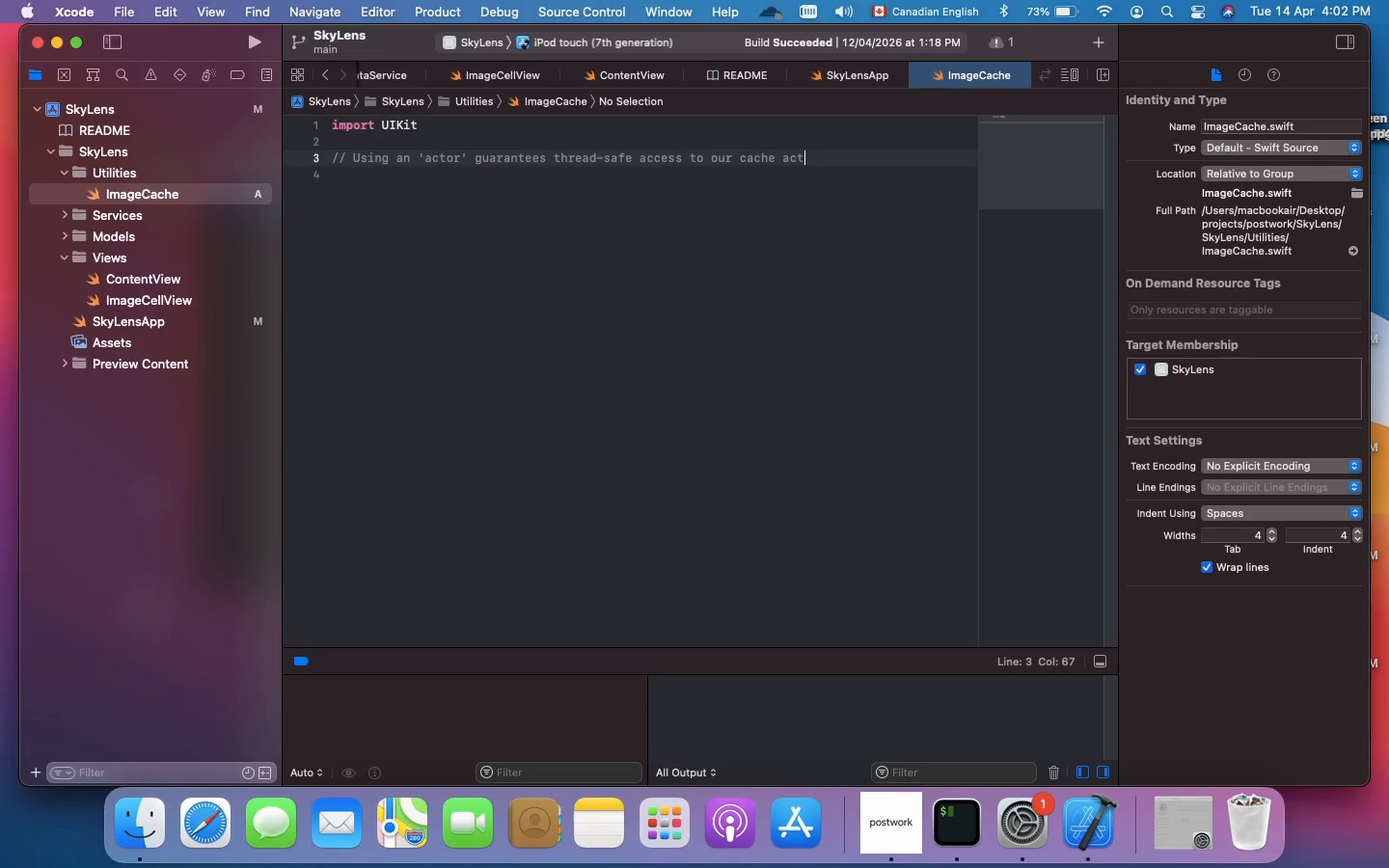 
key(Backspace)
 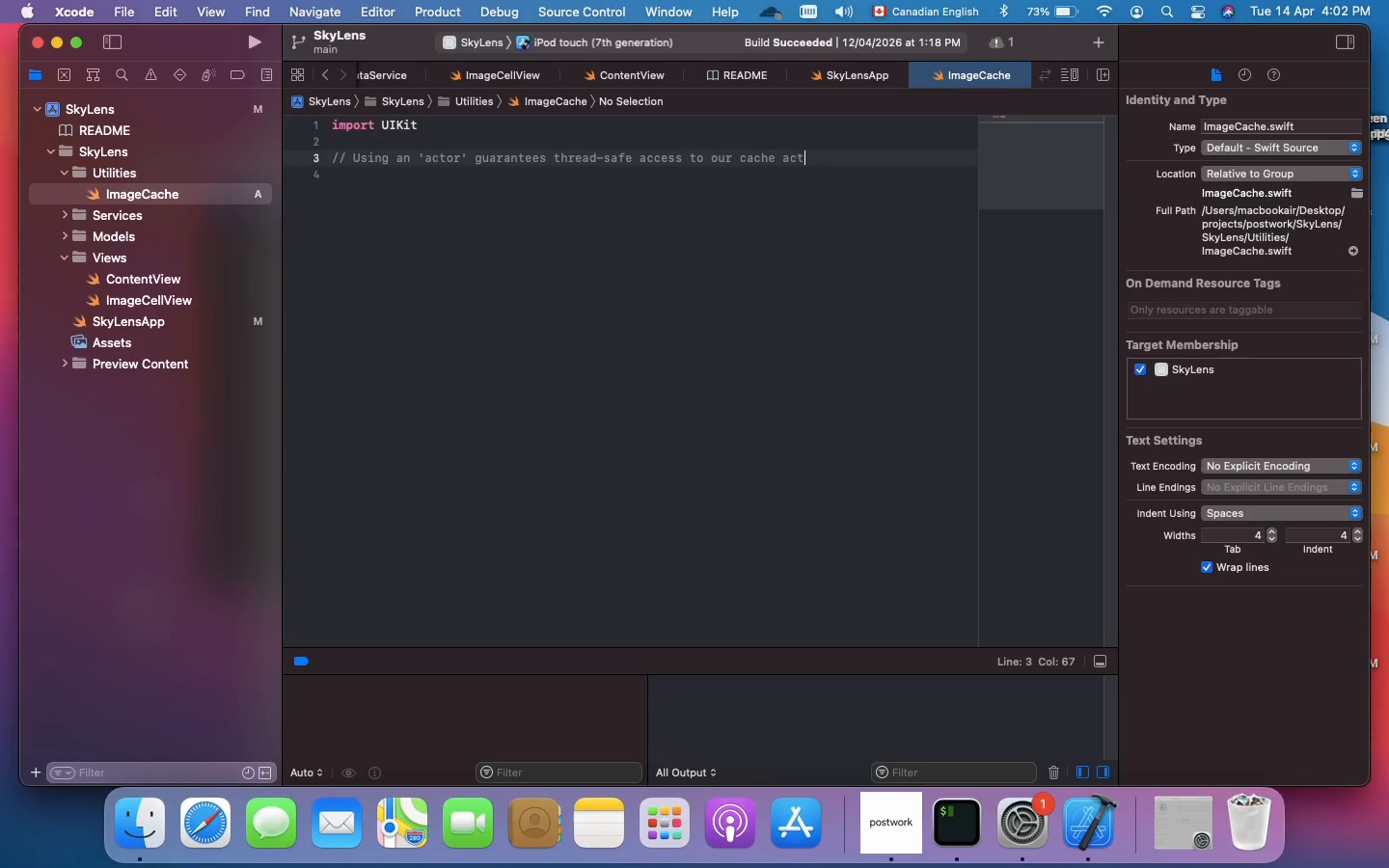 
key(Backspace)
 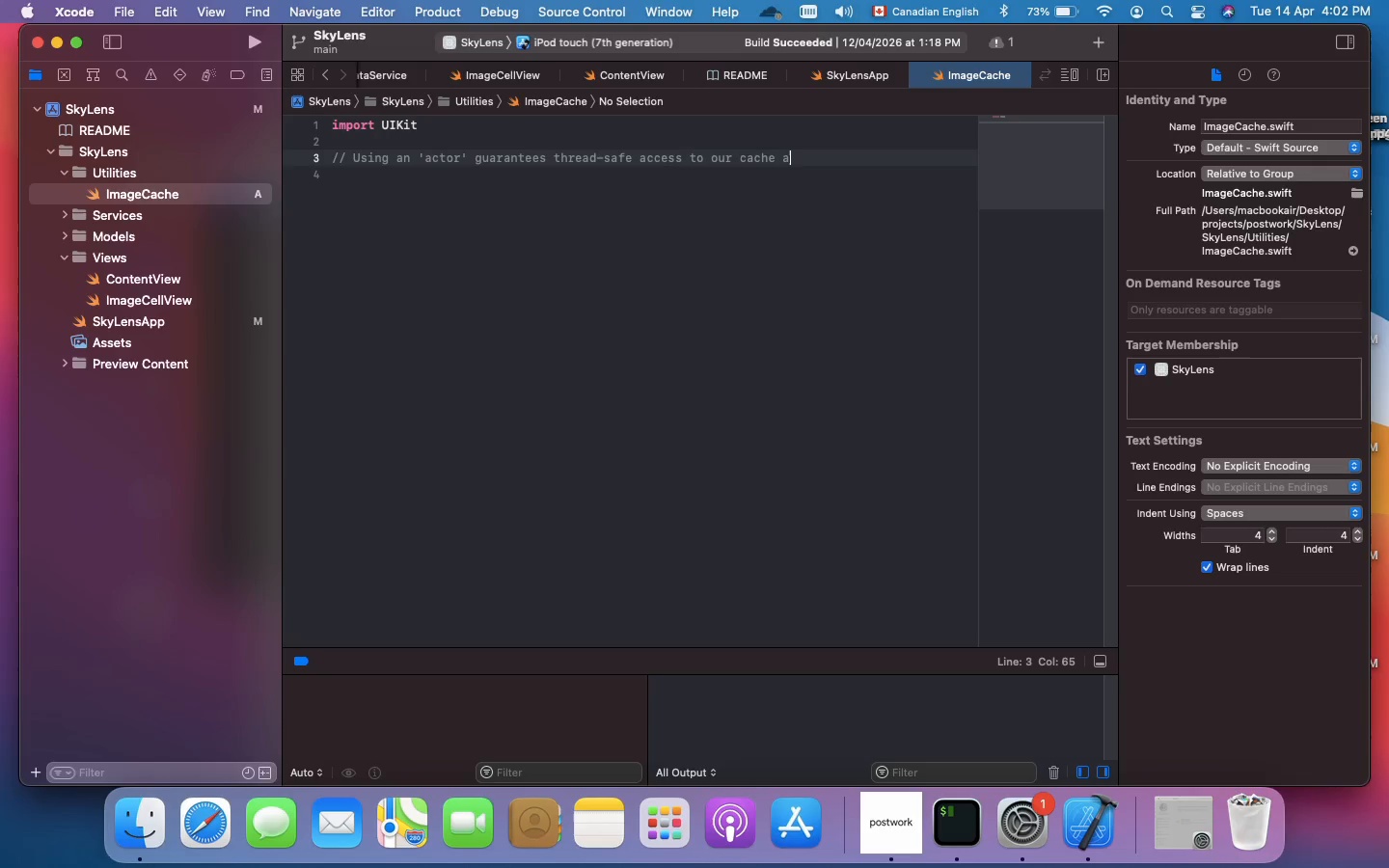 
key(Backspace)
 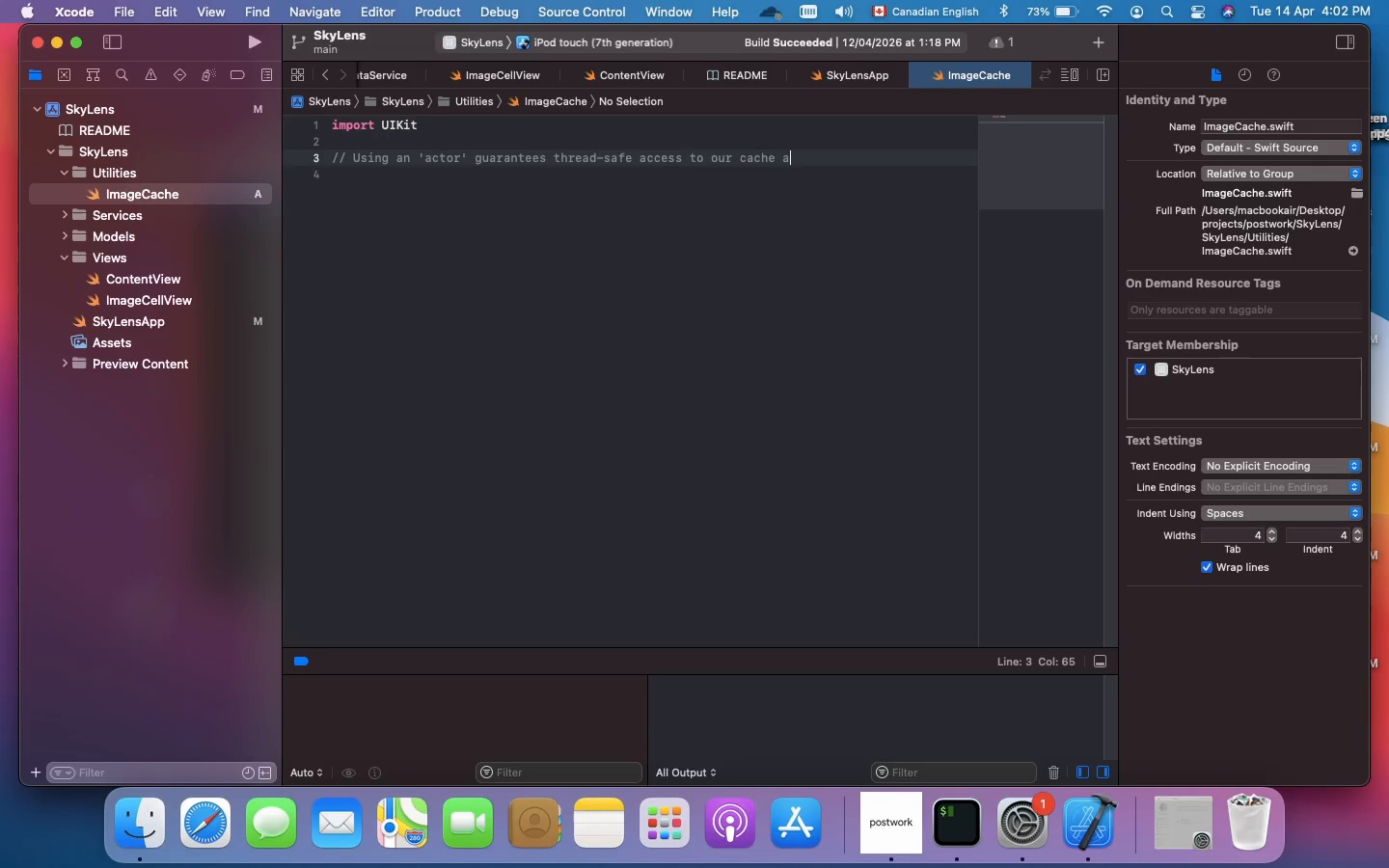 
key(Backspace)
 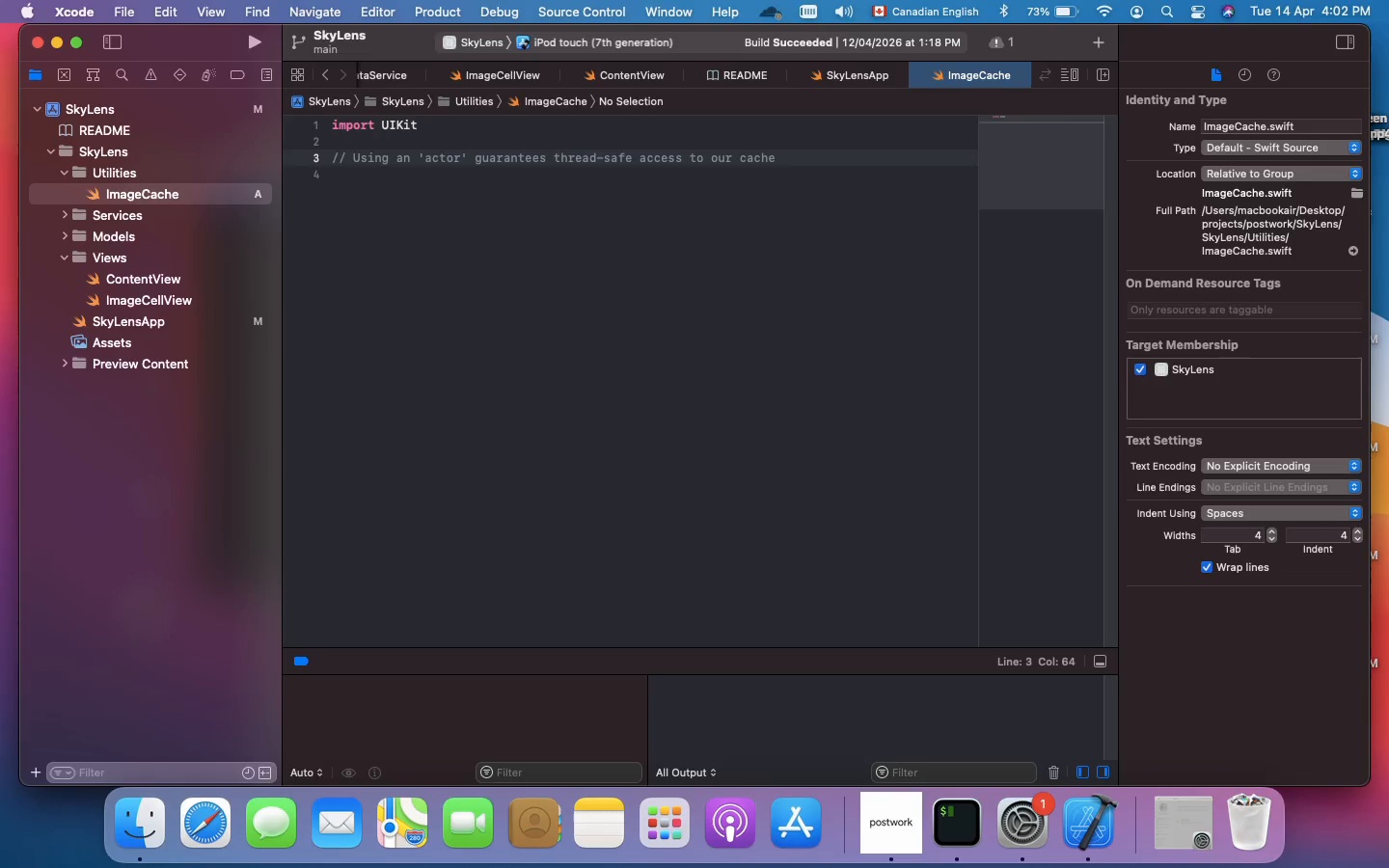 
key(Enter)
 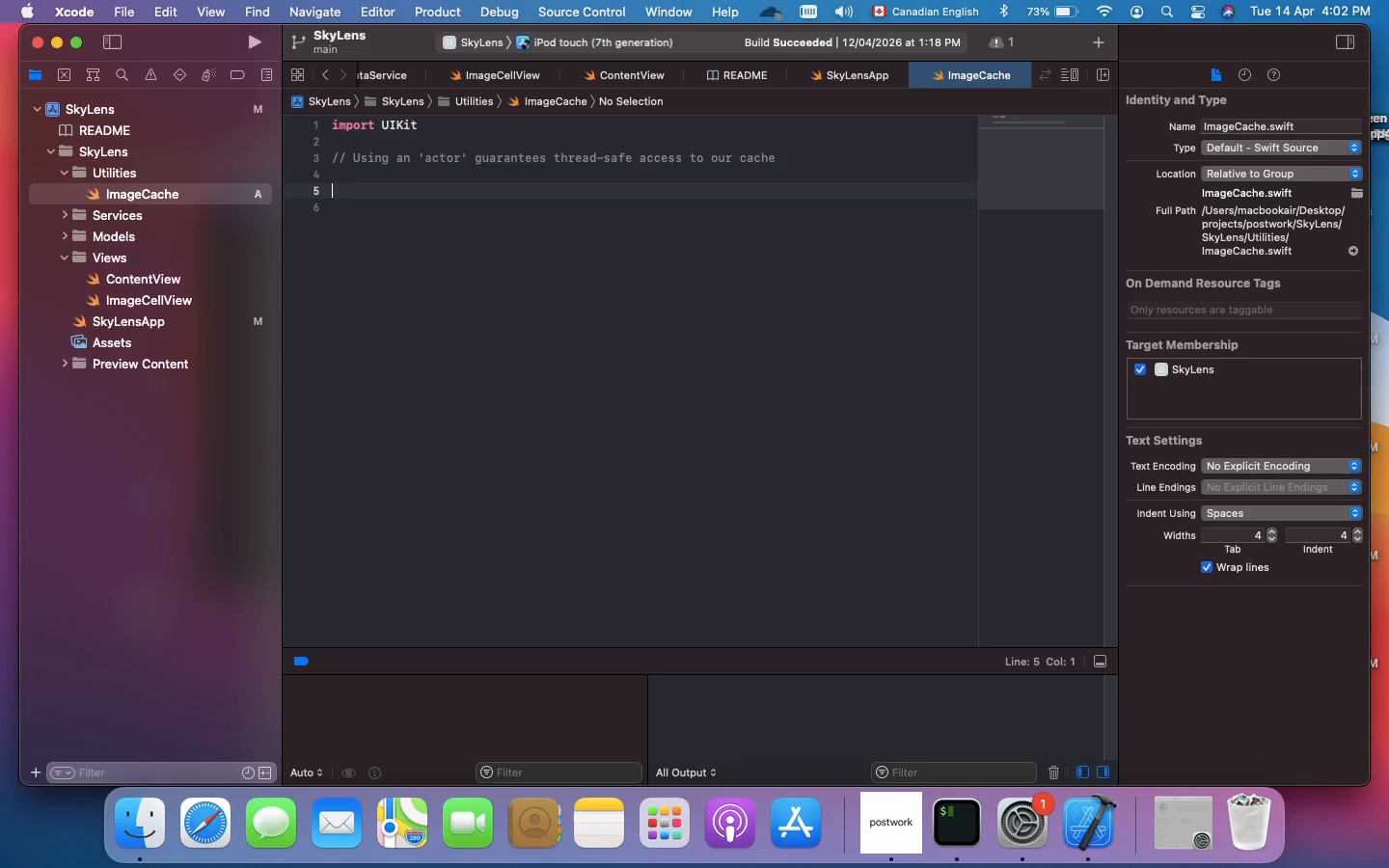 
key(Enter)
 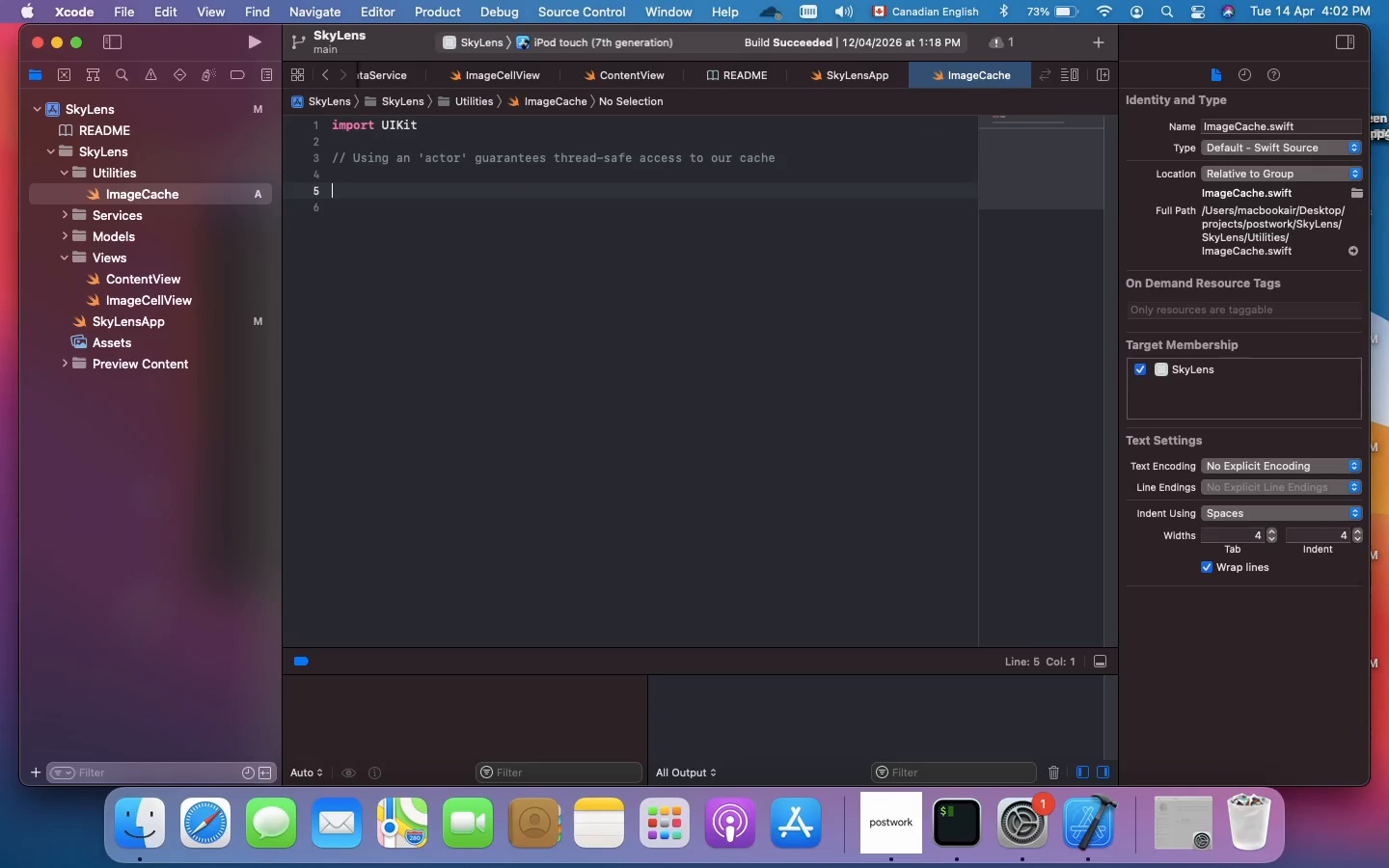 
type(actor ImageCache {)
 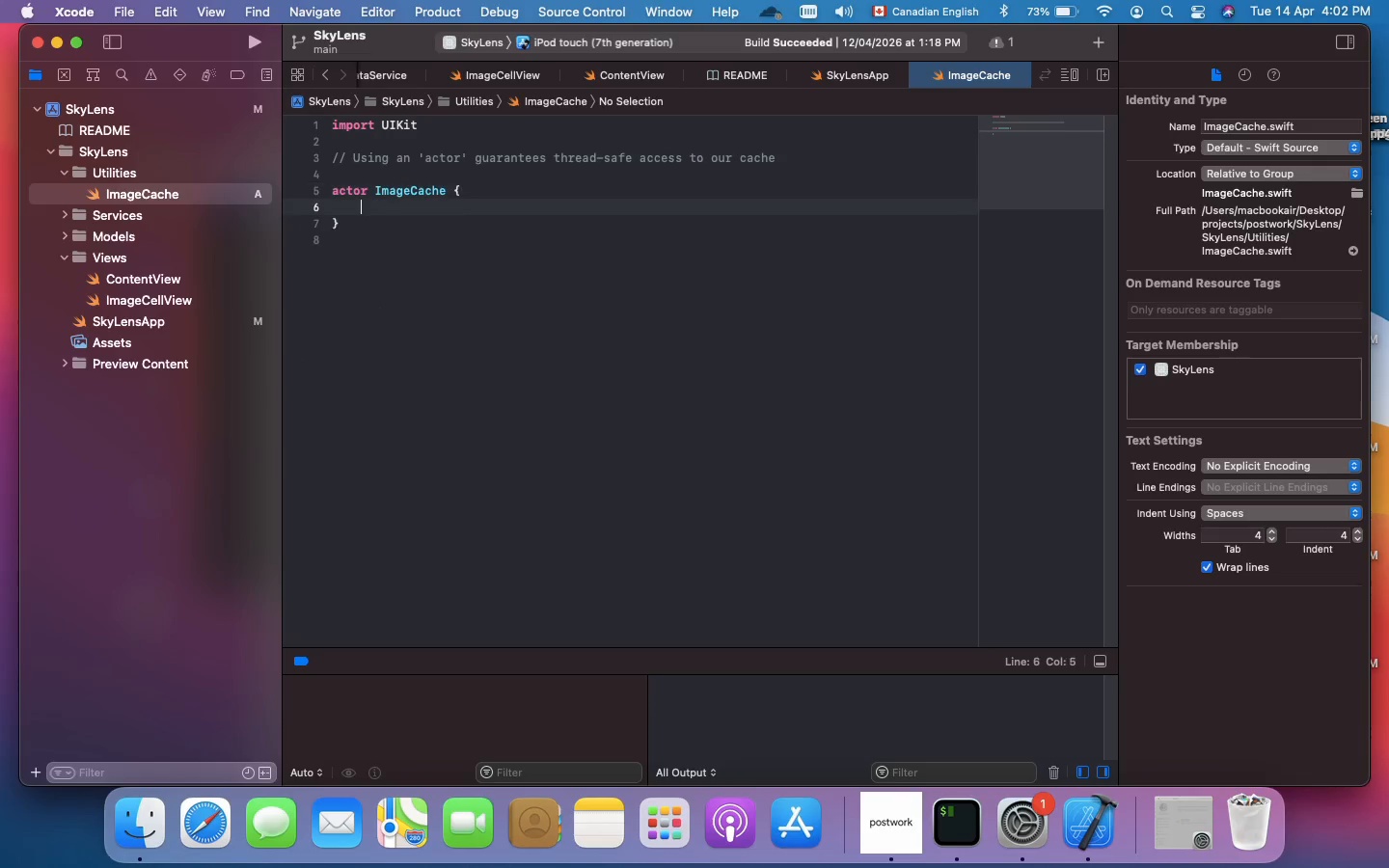 
 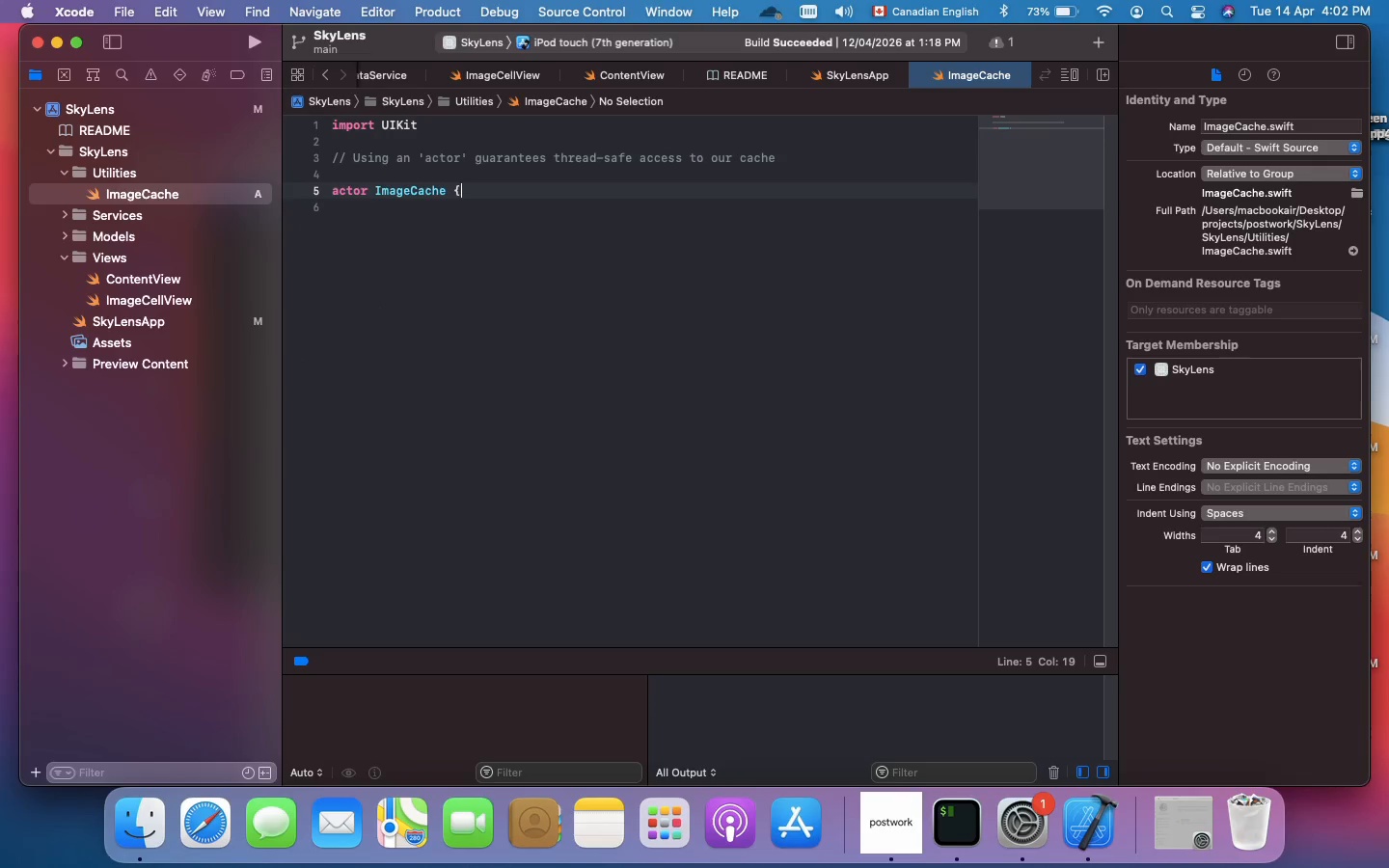 
key(Enter)
 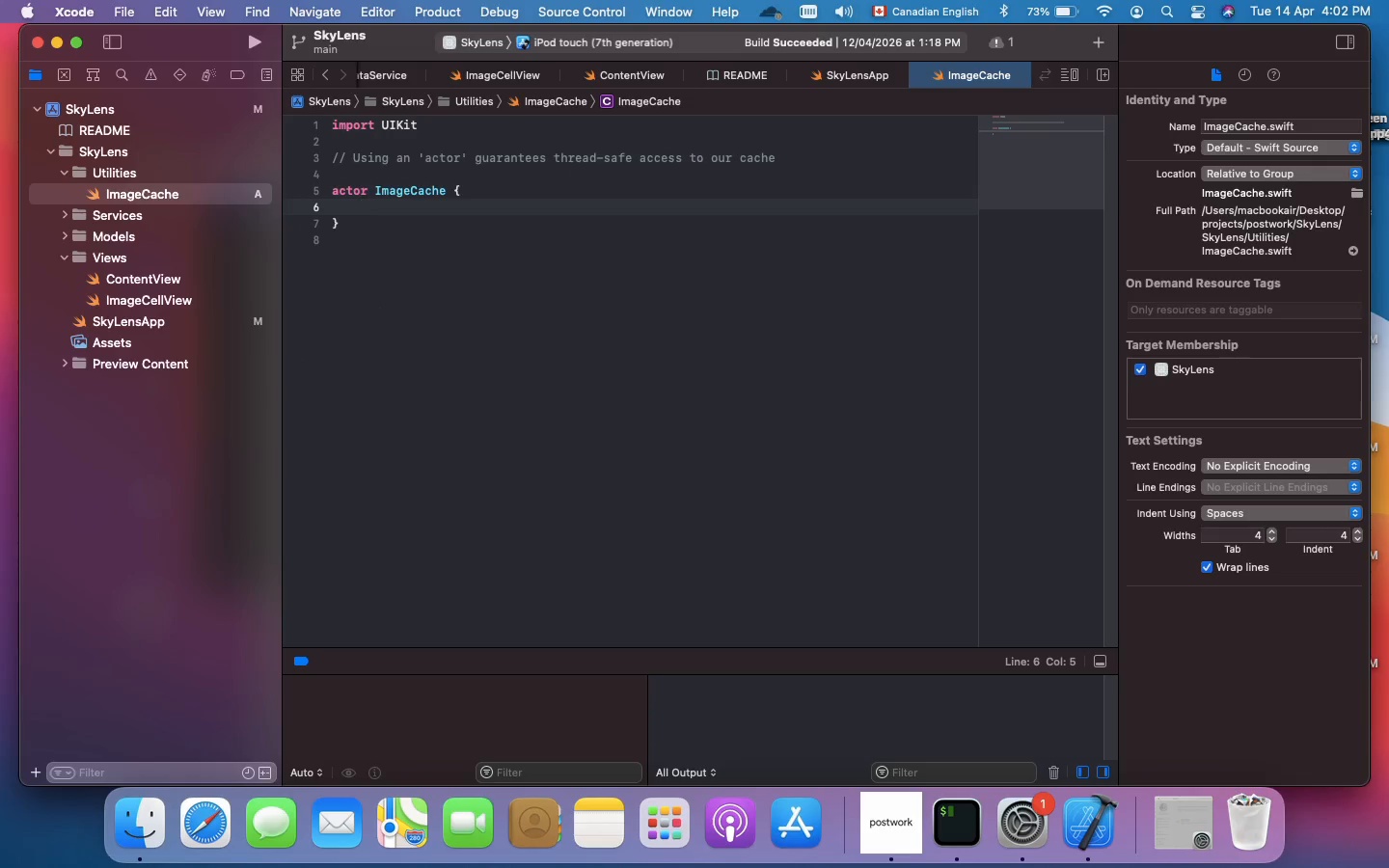 
key(Meta+Slash)
 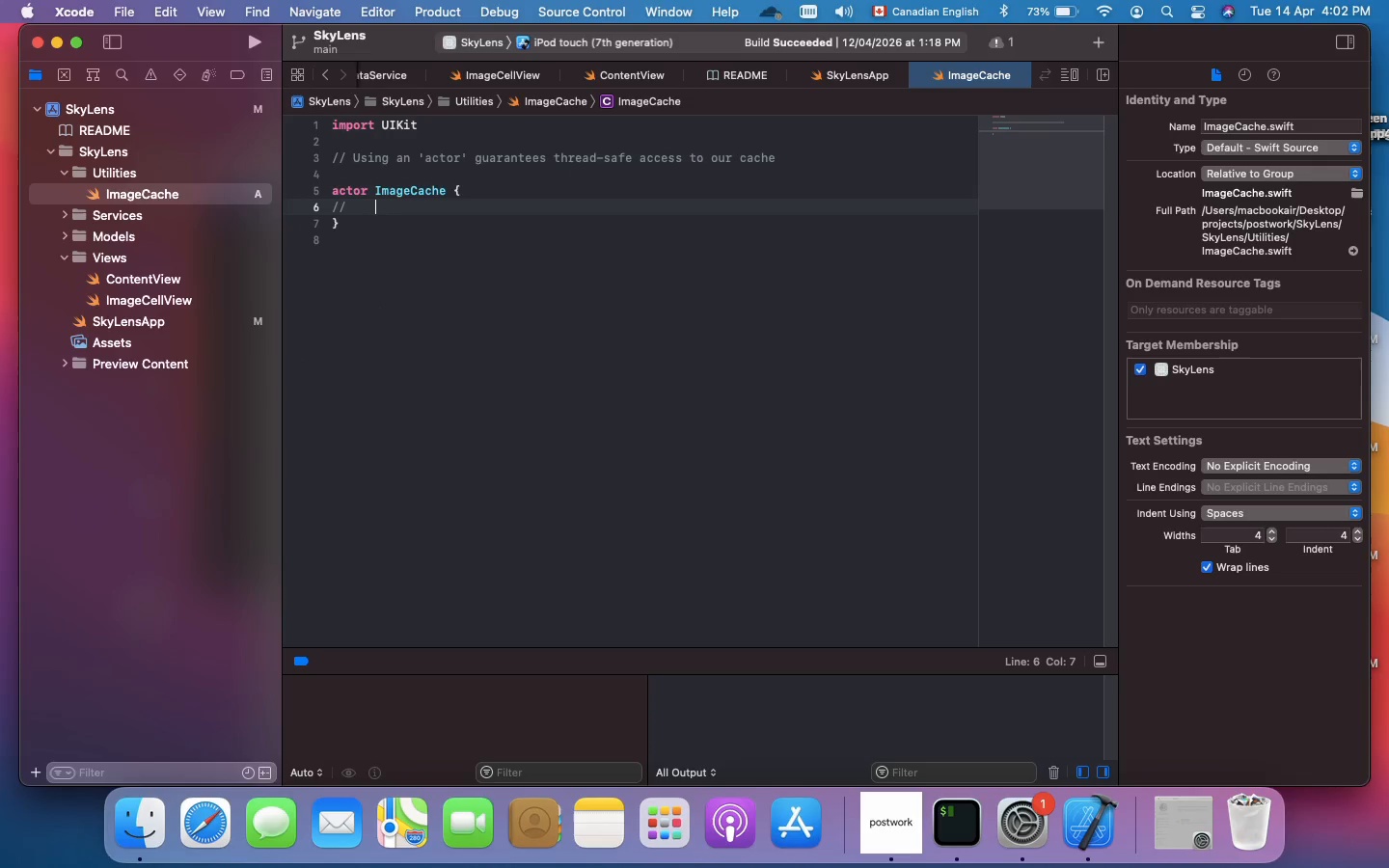 
type( A S)
key(Backspace)
type(shared singleton instance so the whole app uses the c)
key(Backspace)
type(same cache )
 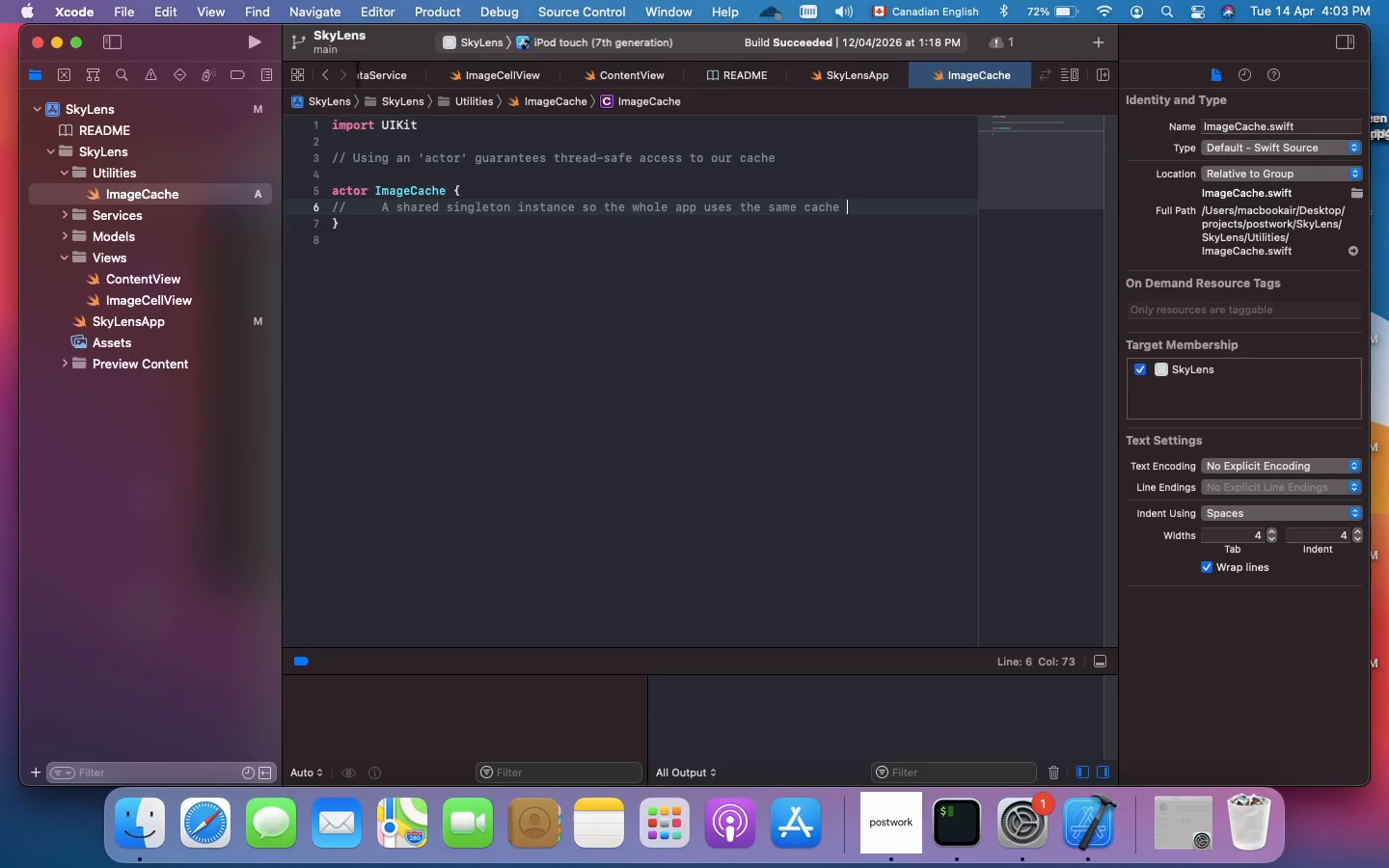 
key(Enter)
 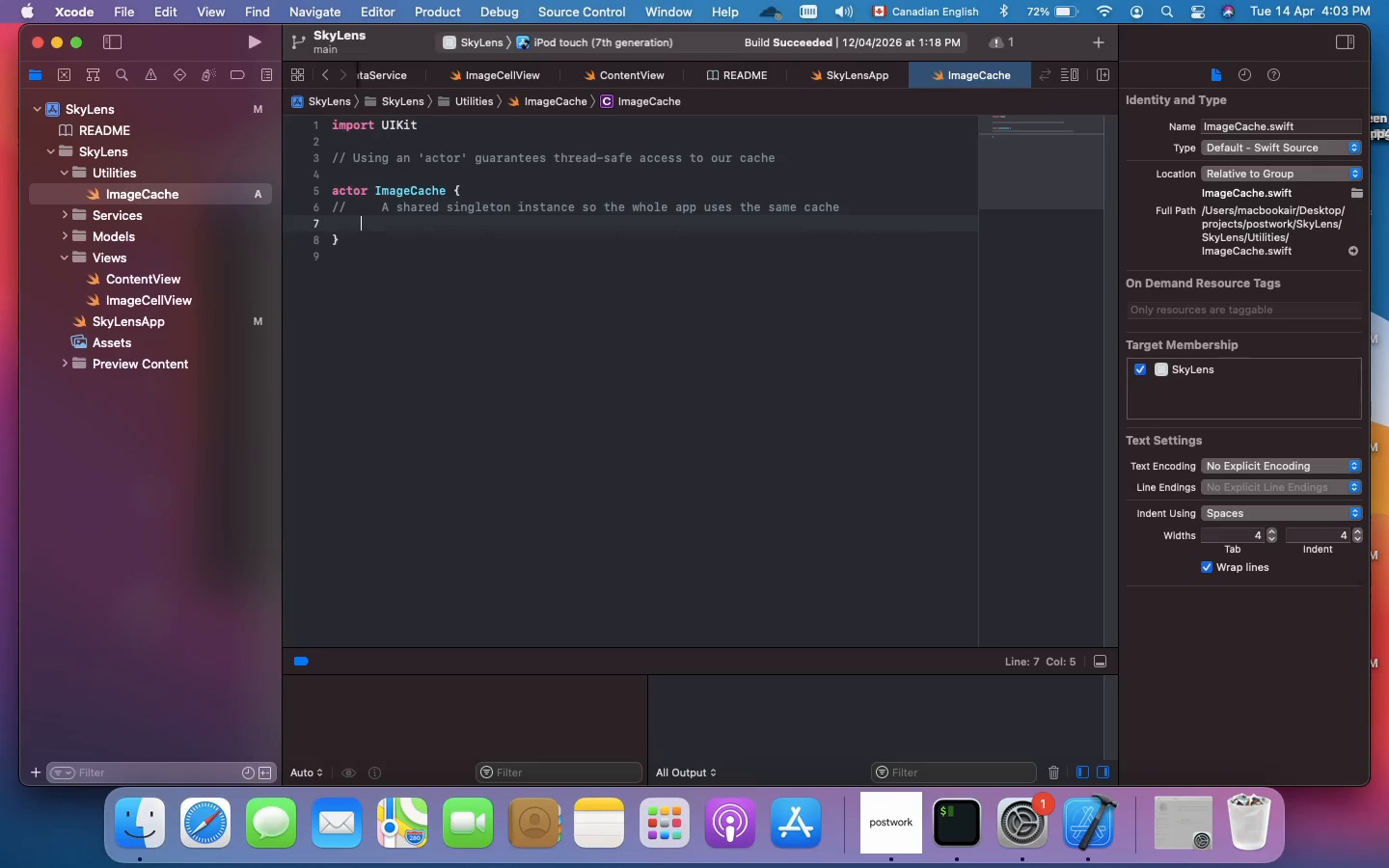 
type(statc)
key(Backspace)
type(ic )
 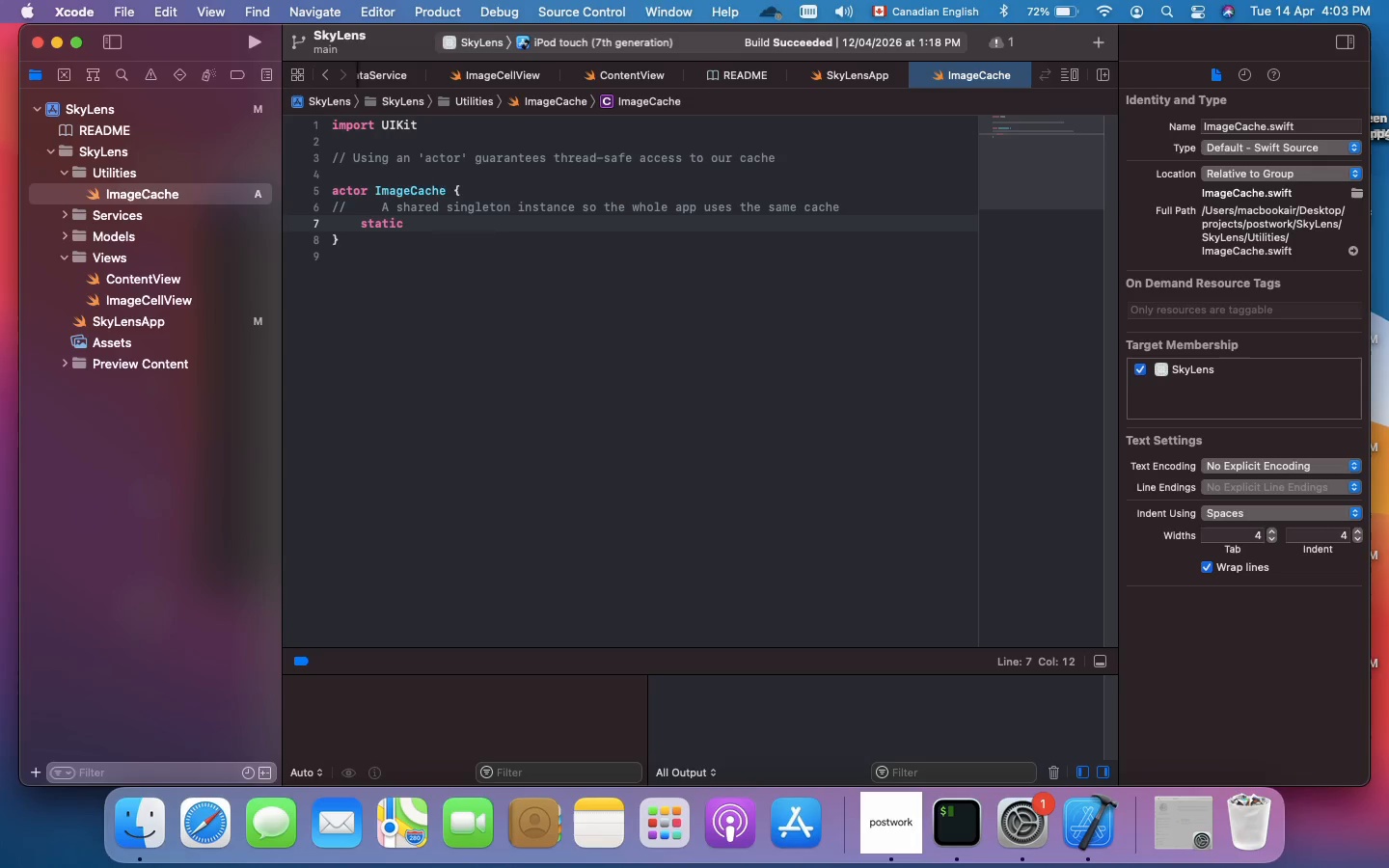 
type(let shared = ImageCache())
 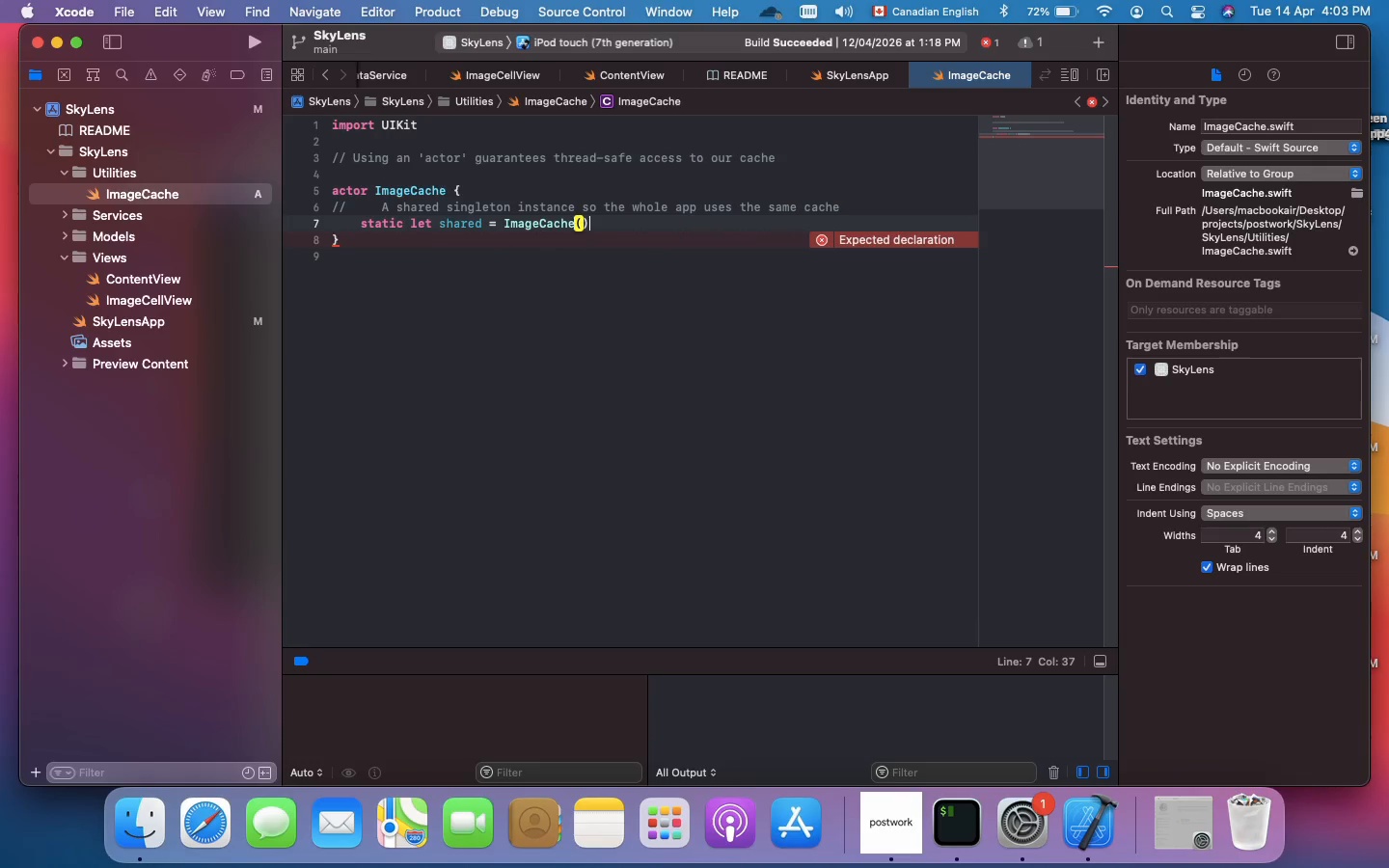 
key(Enter)
 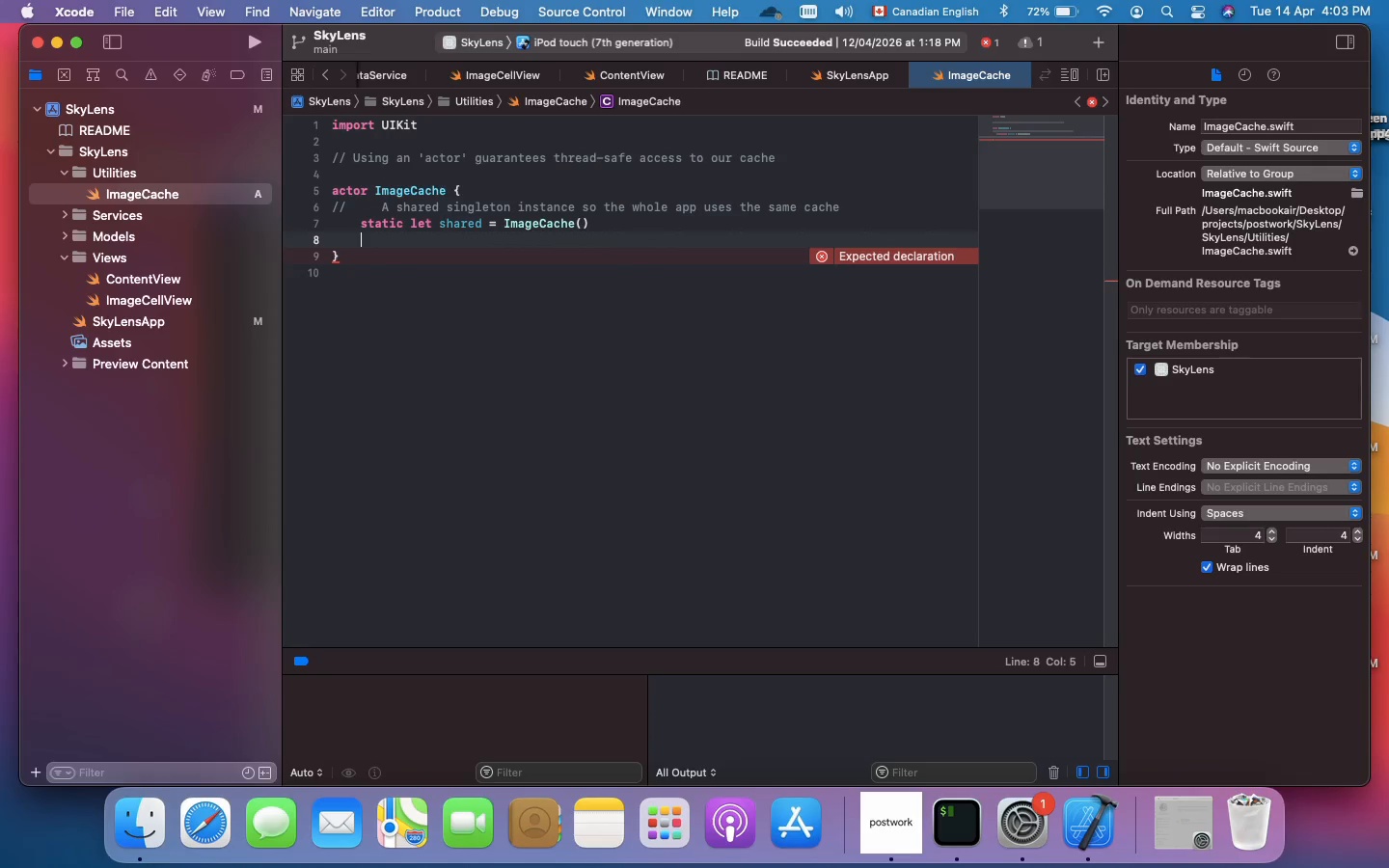 
key(Meta+Slash)
 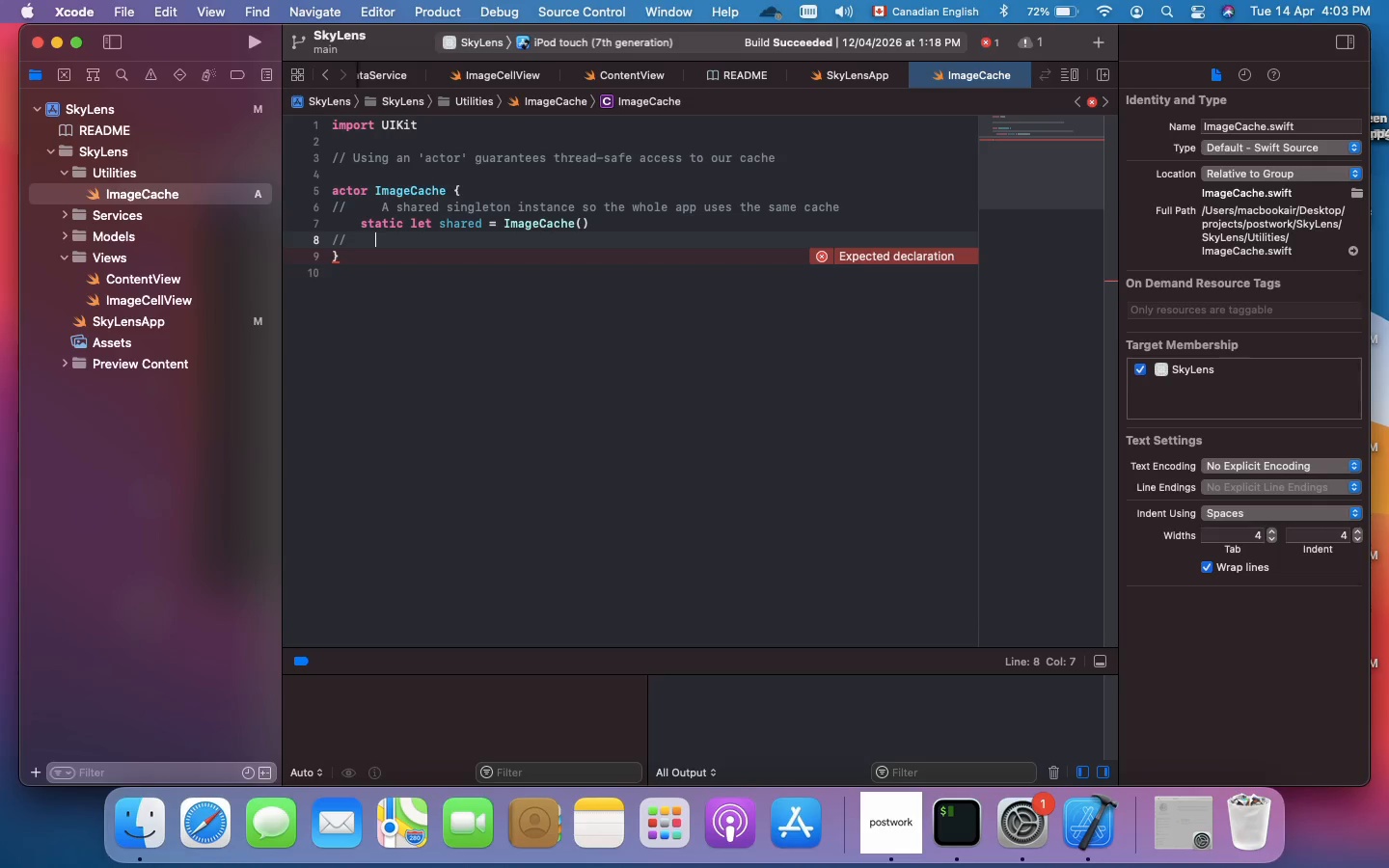 
type(NSCache automatically evicts objects if the iphone runs low on memory!)
 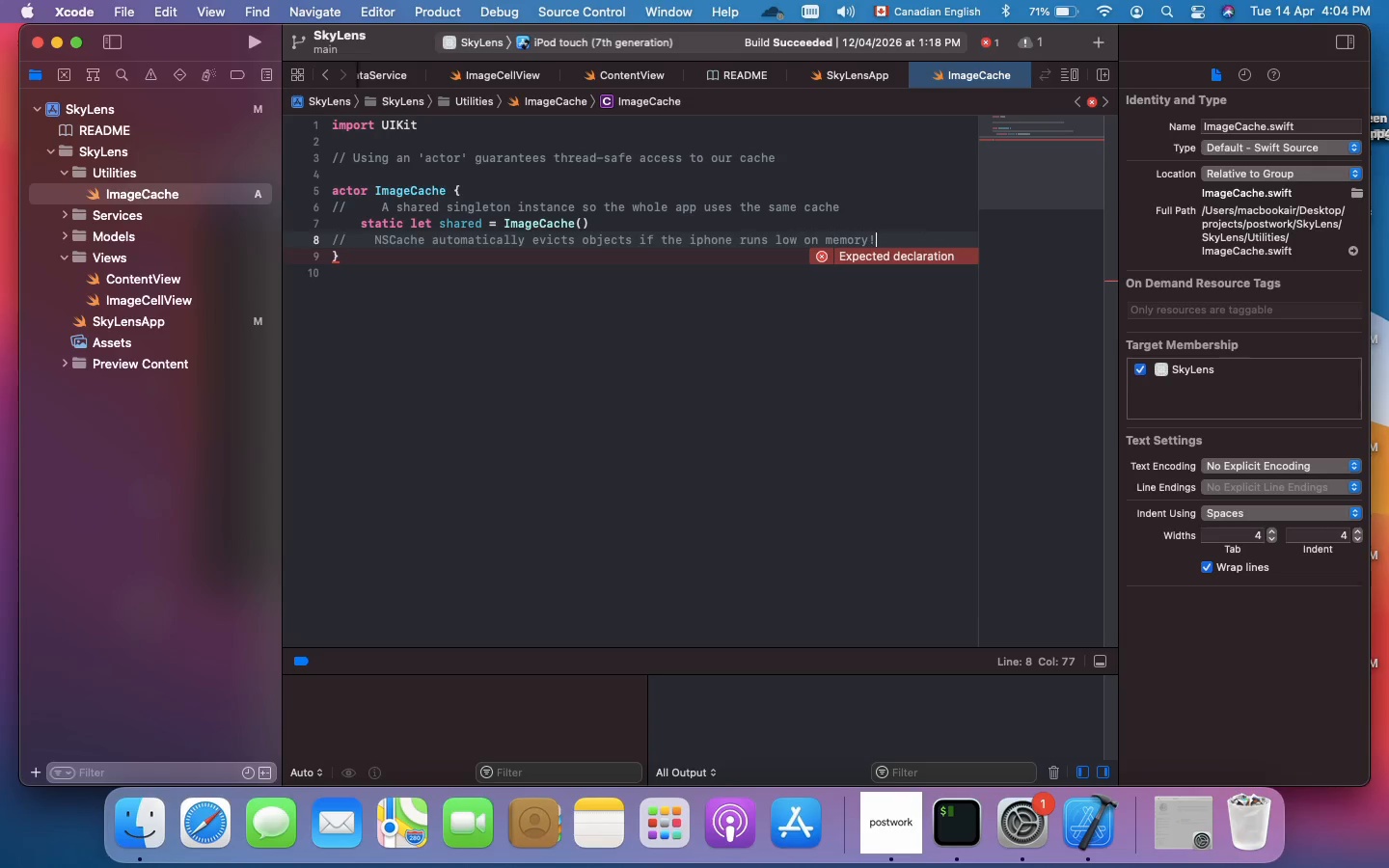 
 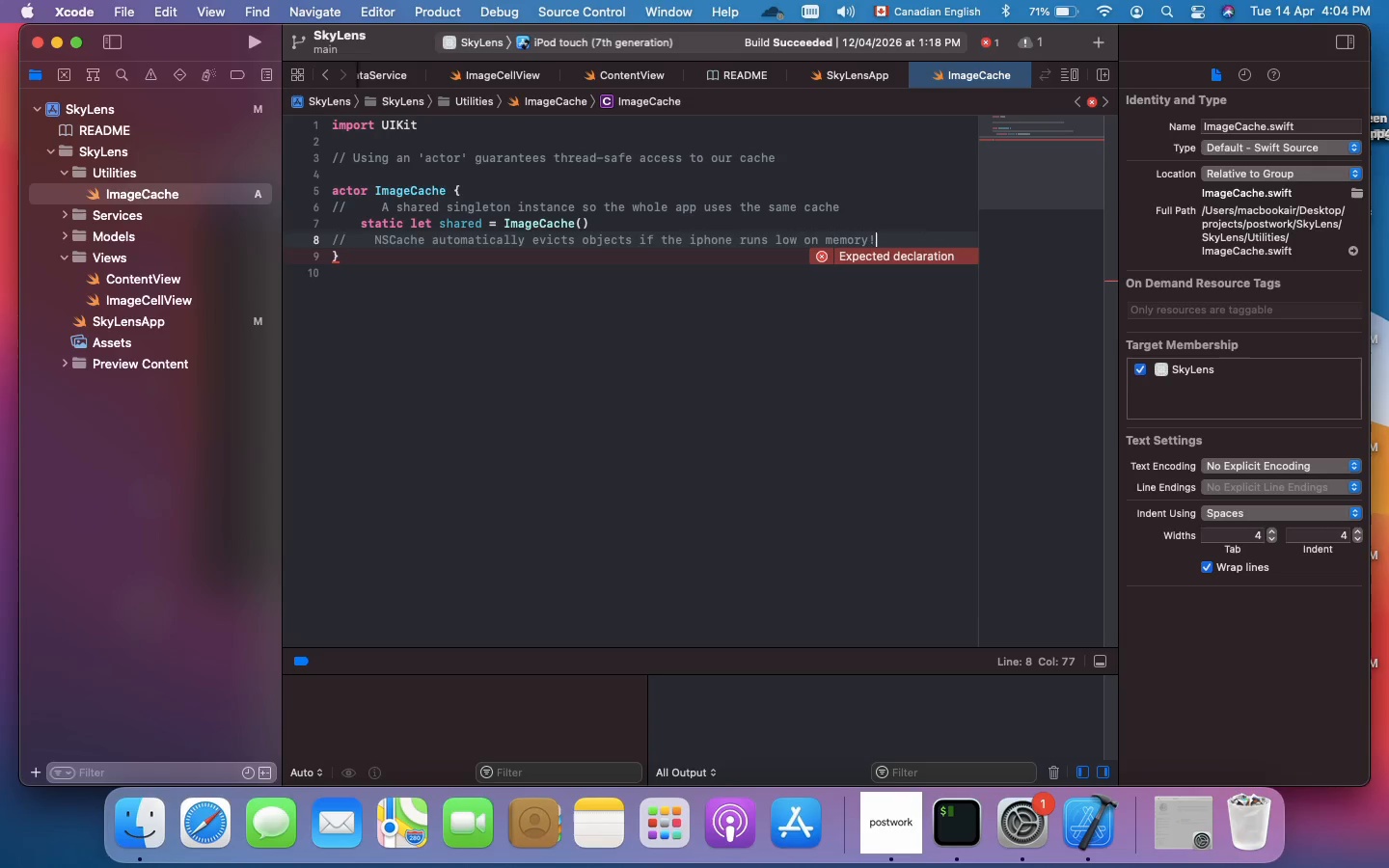 
key(Enter)
 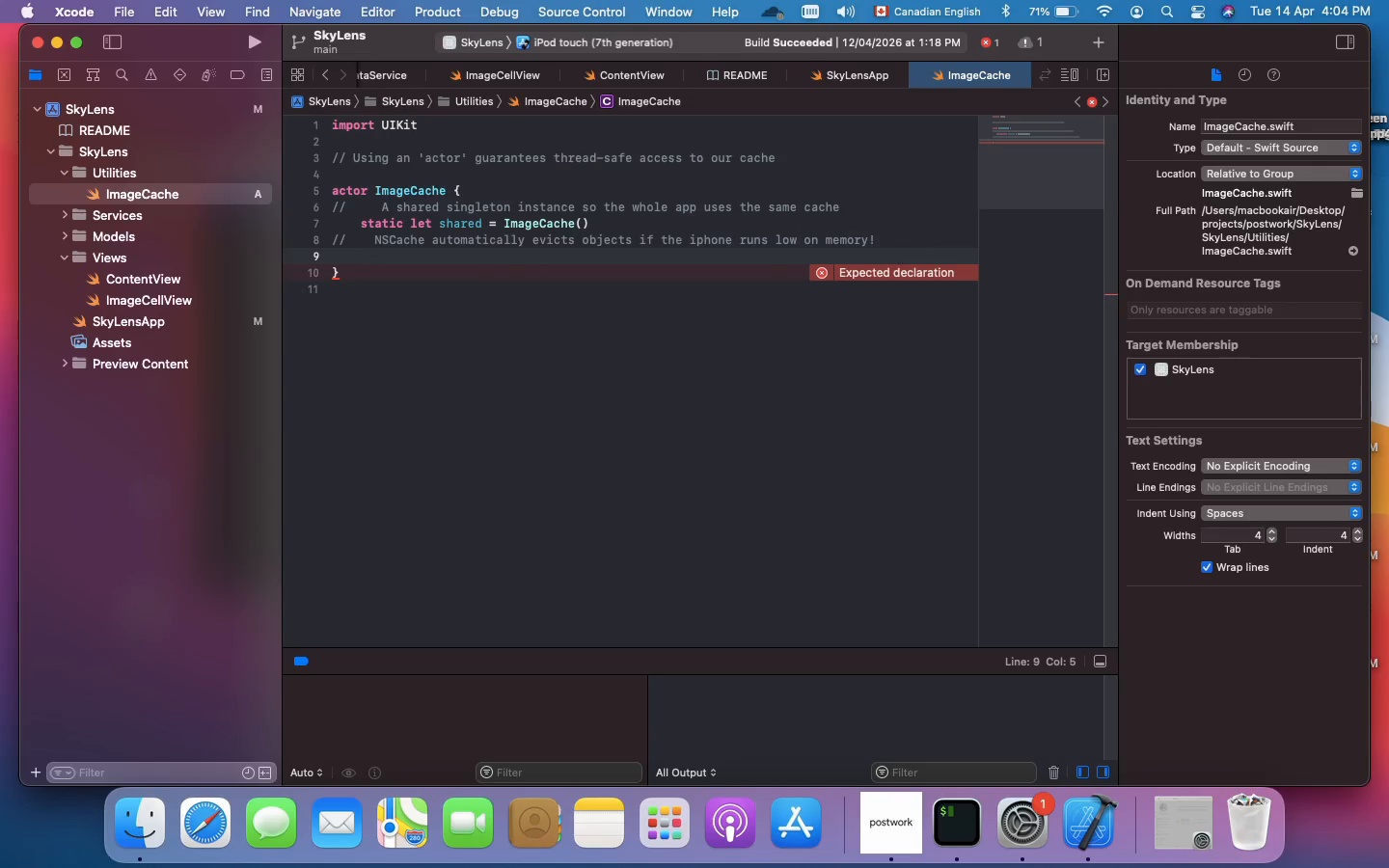 
key(Enter)
 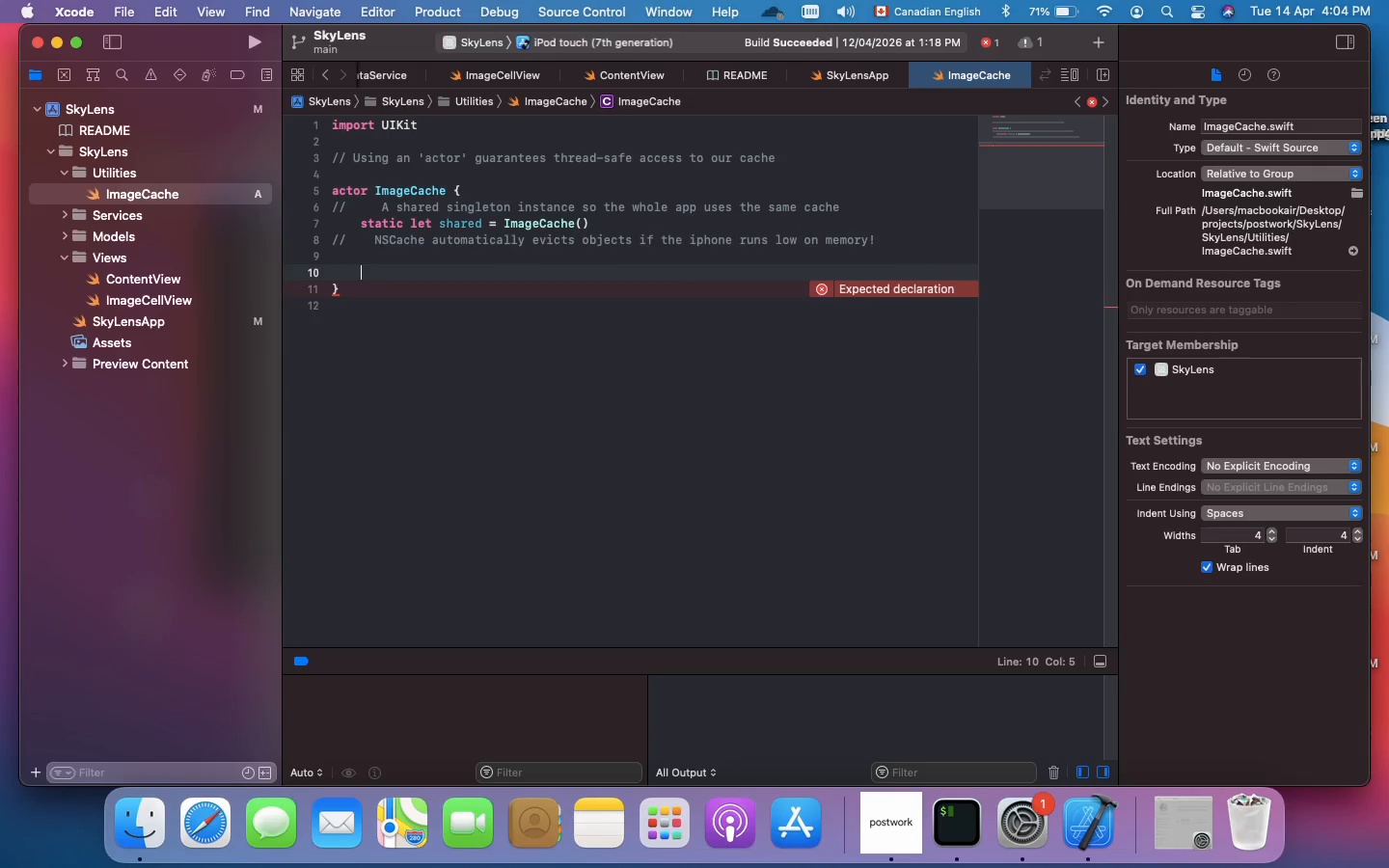 
type(private let cache = NSCA)
key(Backspace)
type(ache)
 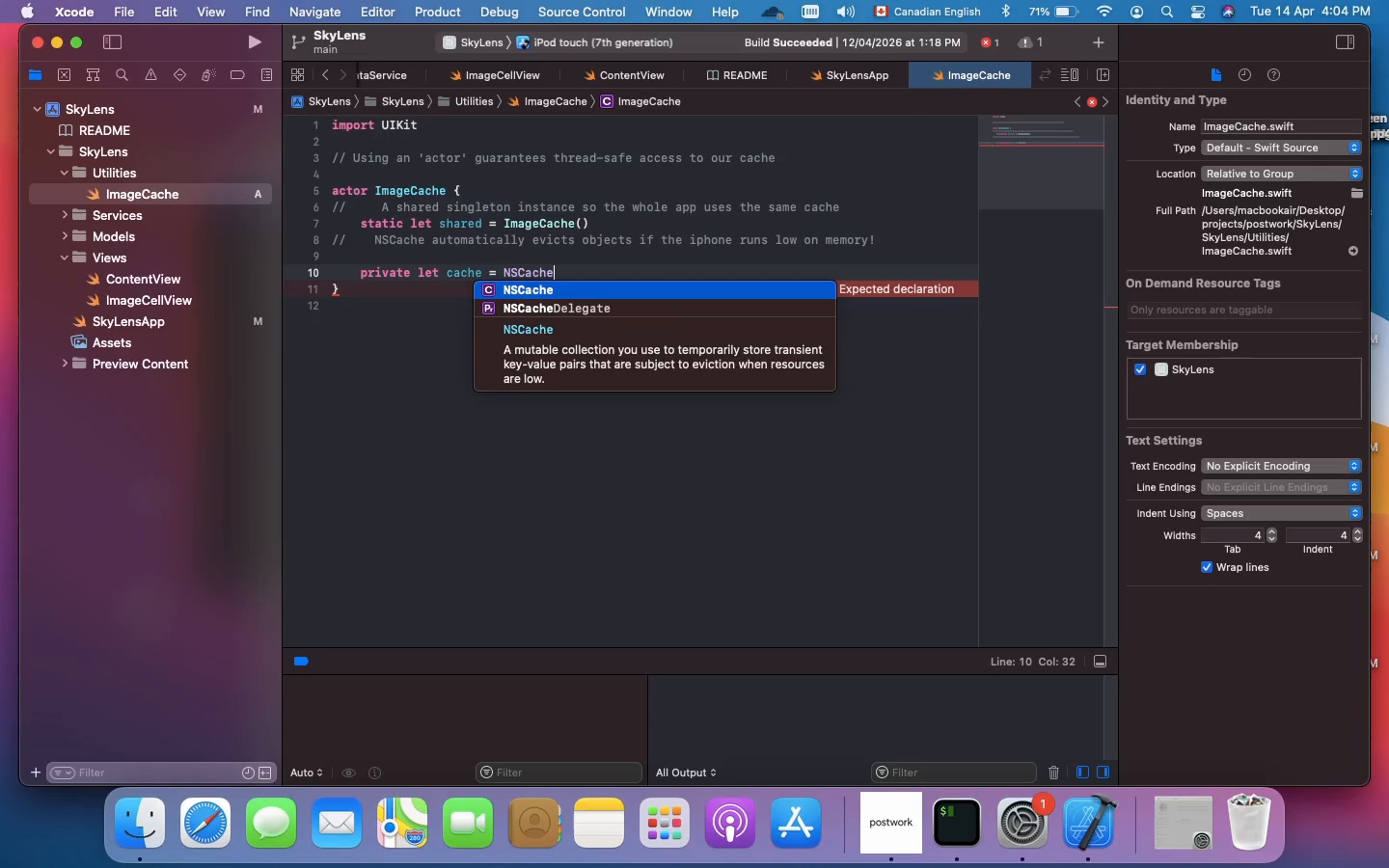 
type(<NSURL, UIImage>())
 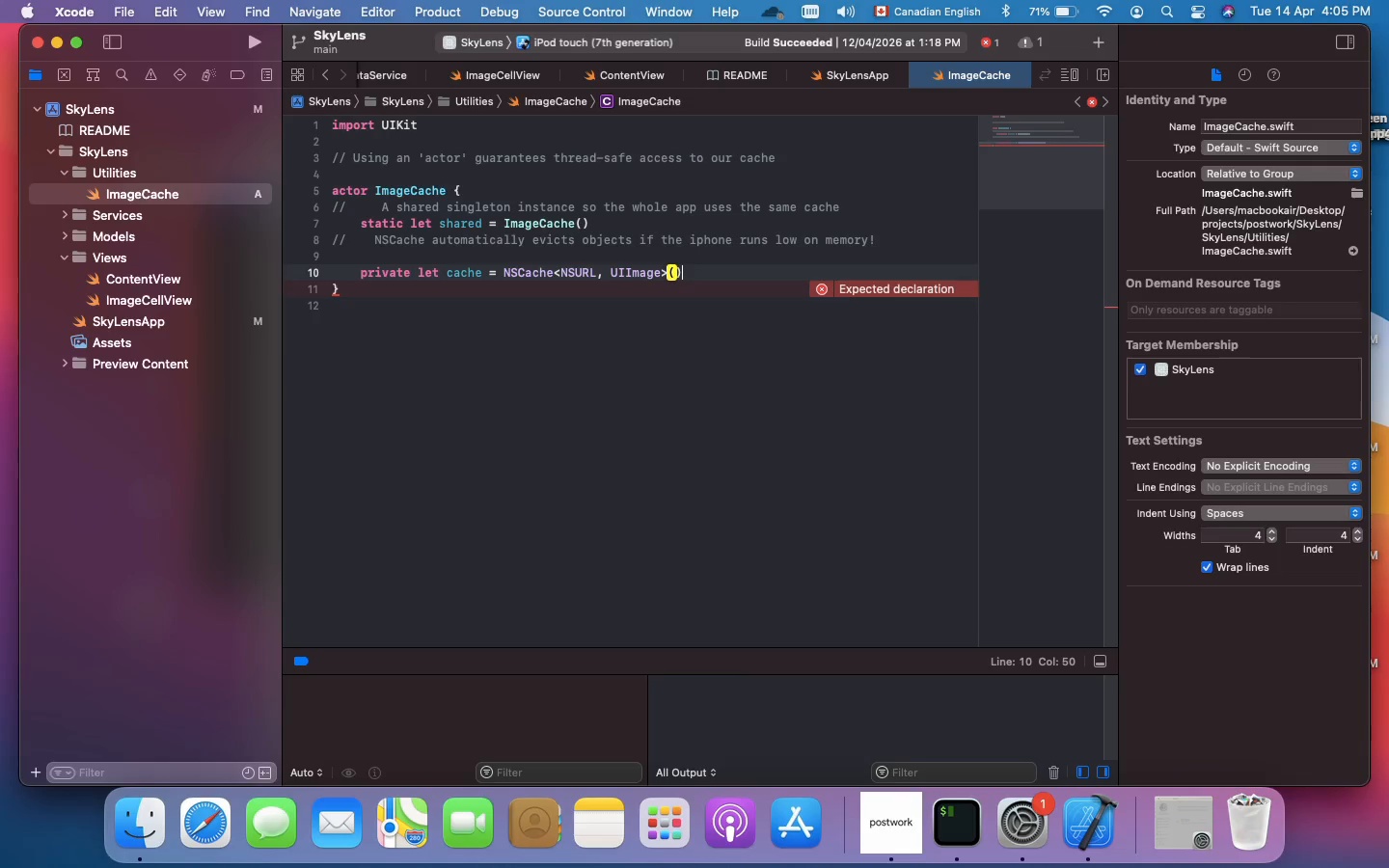 
key(Enter)
 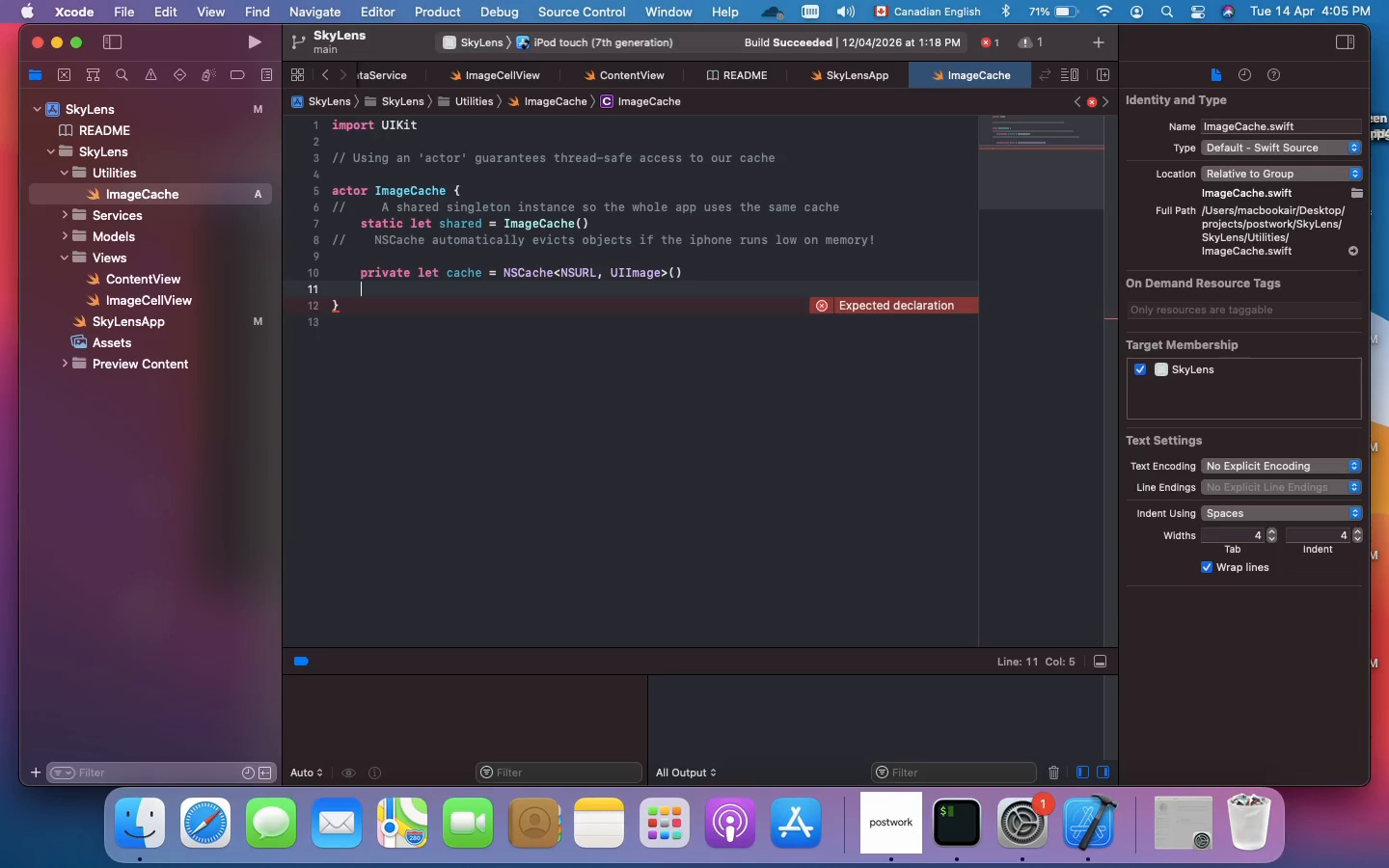 
key(Enter)
 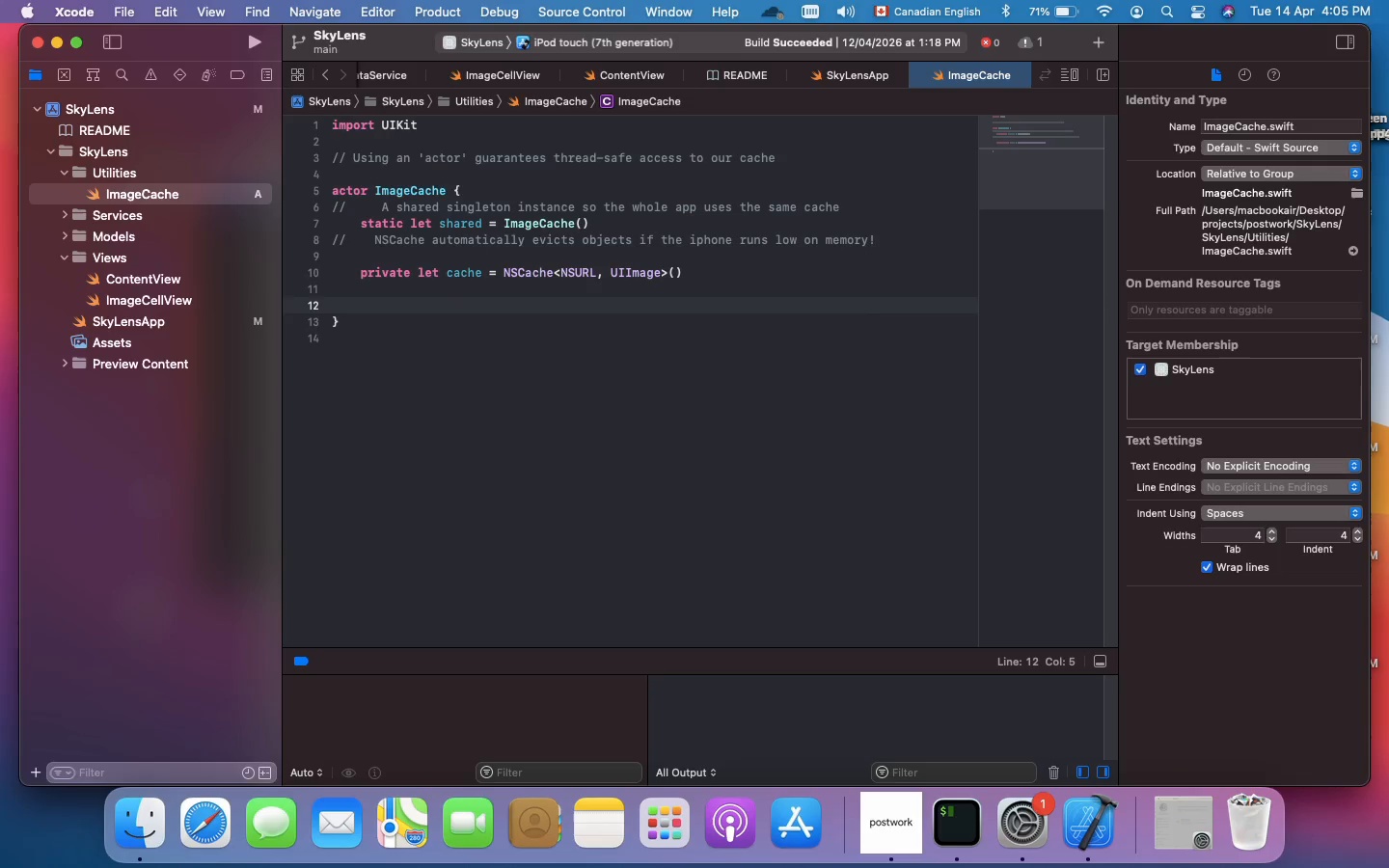 
wait(6.81)
 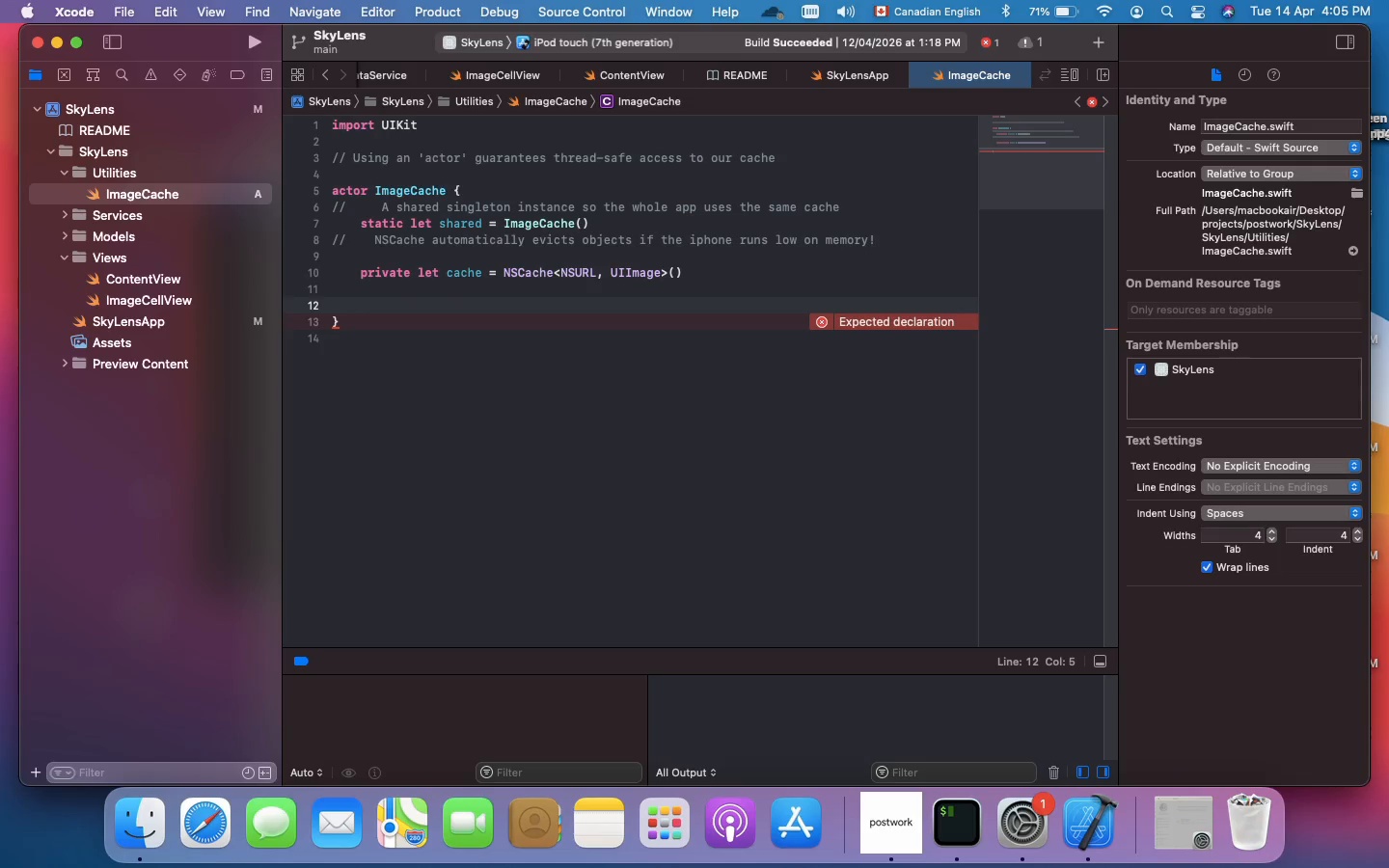 
type(private init() {)
 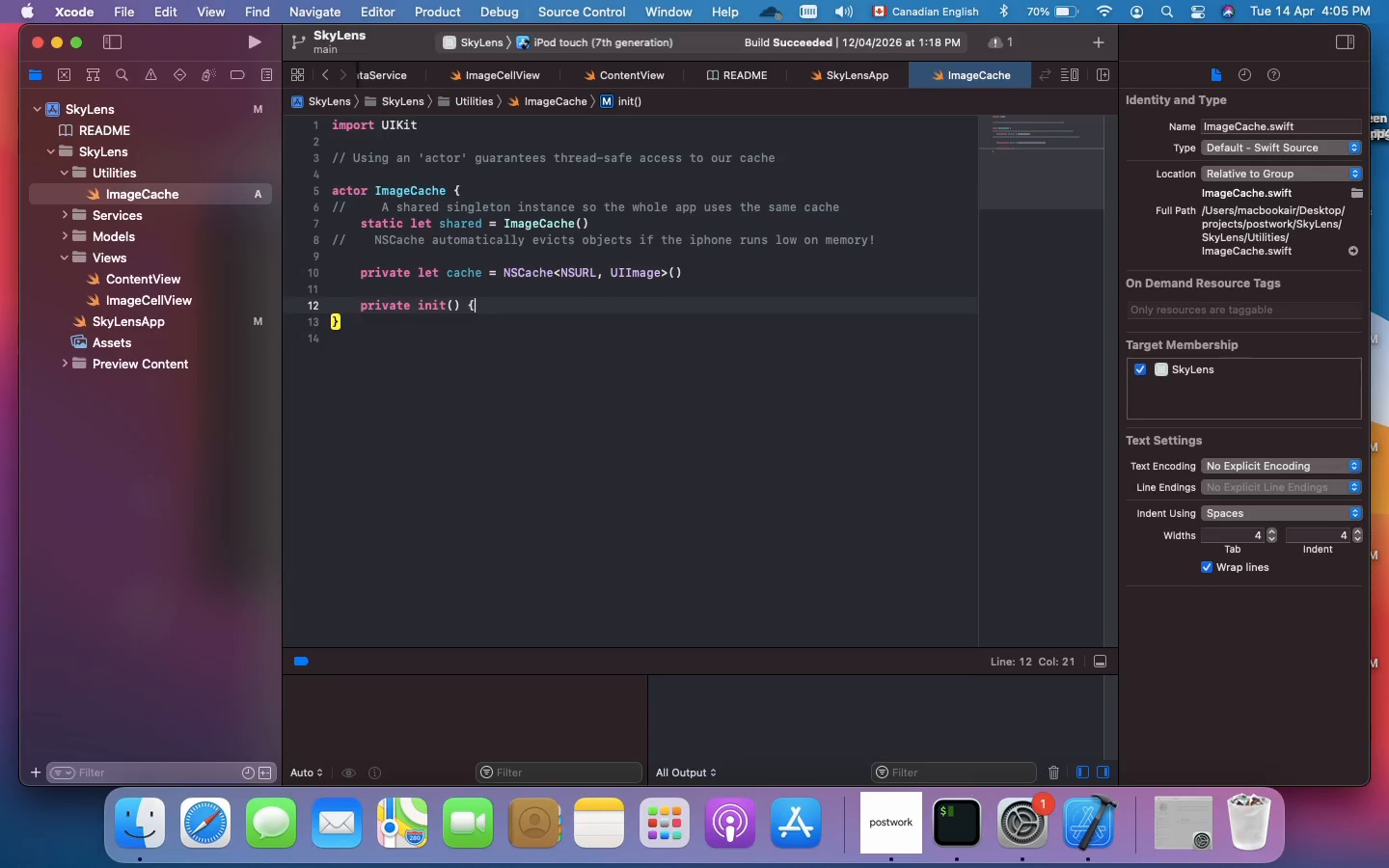 
 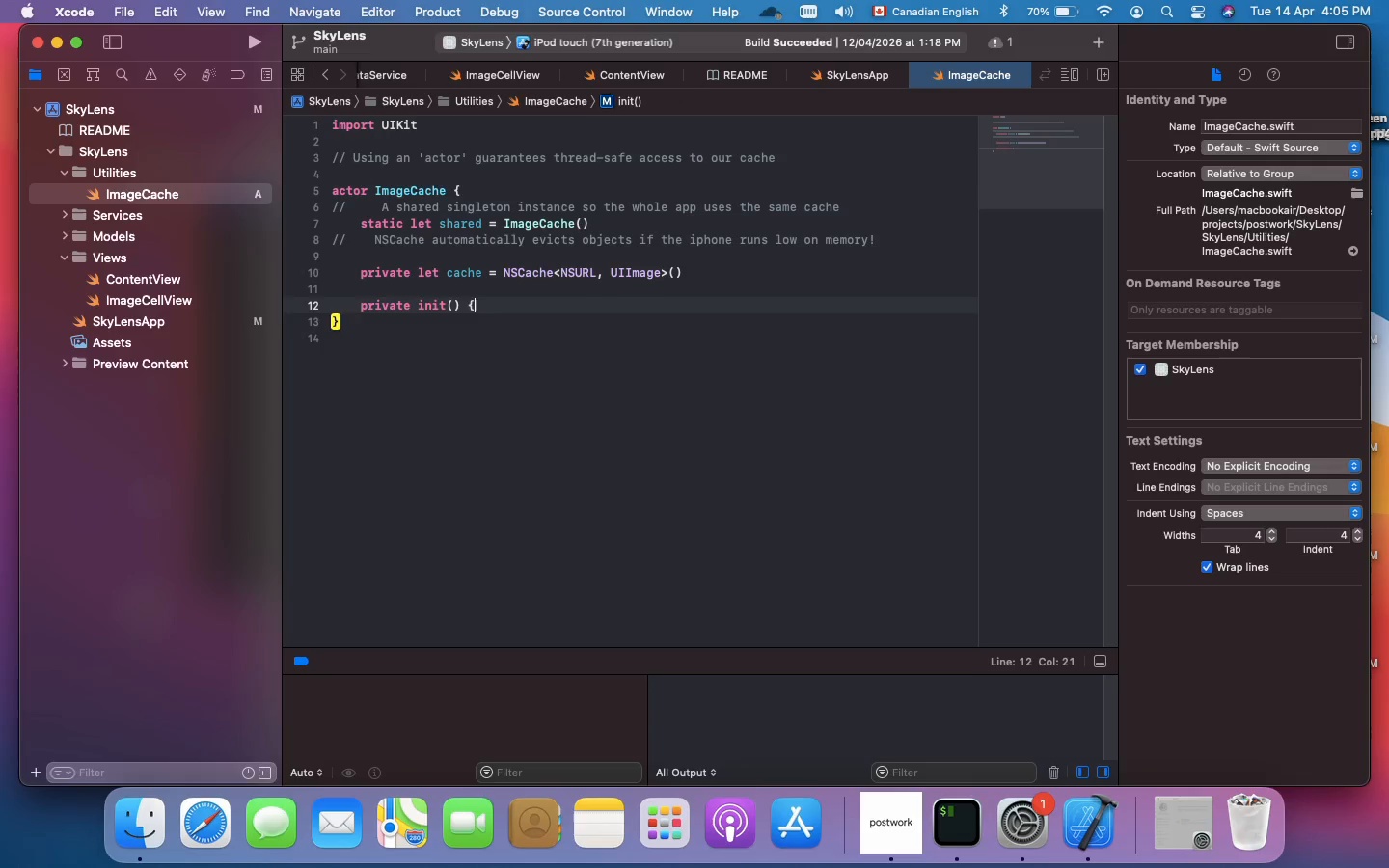 
key(Enter)
 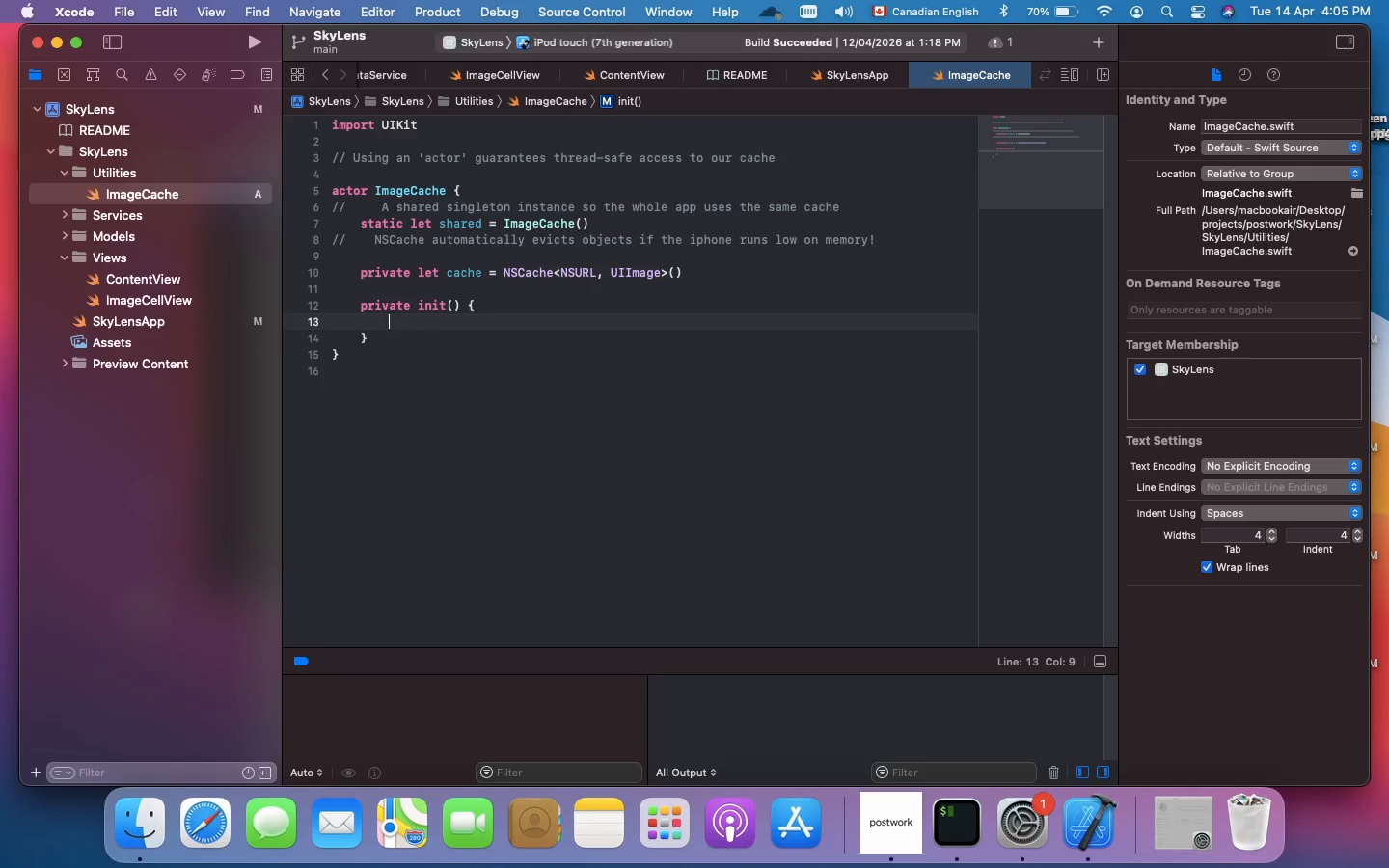 
key(Meta+Slash)
 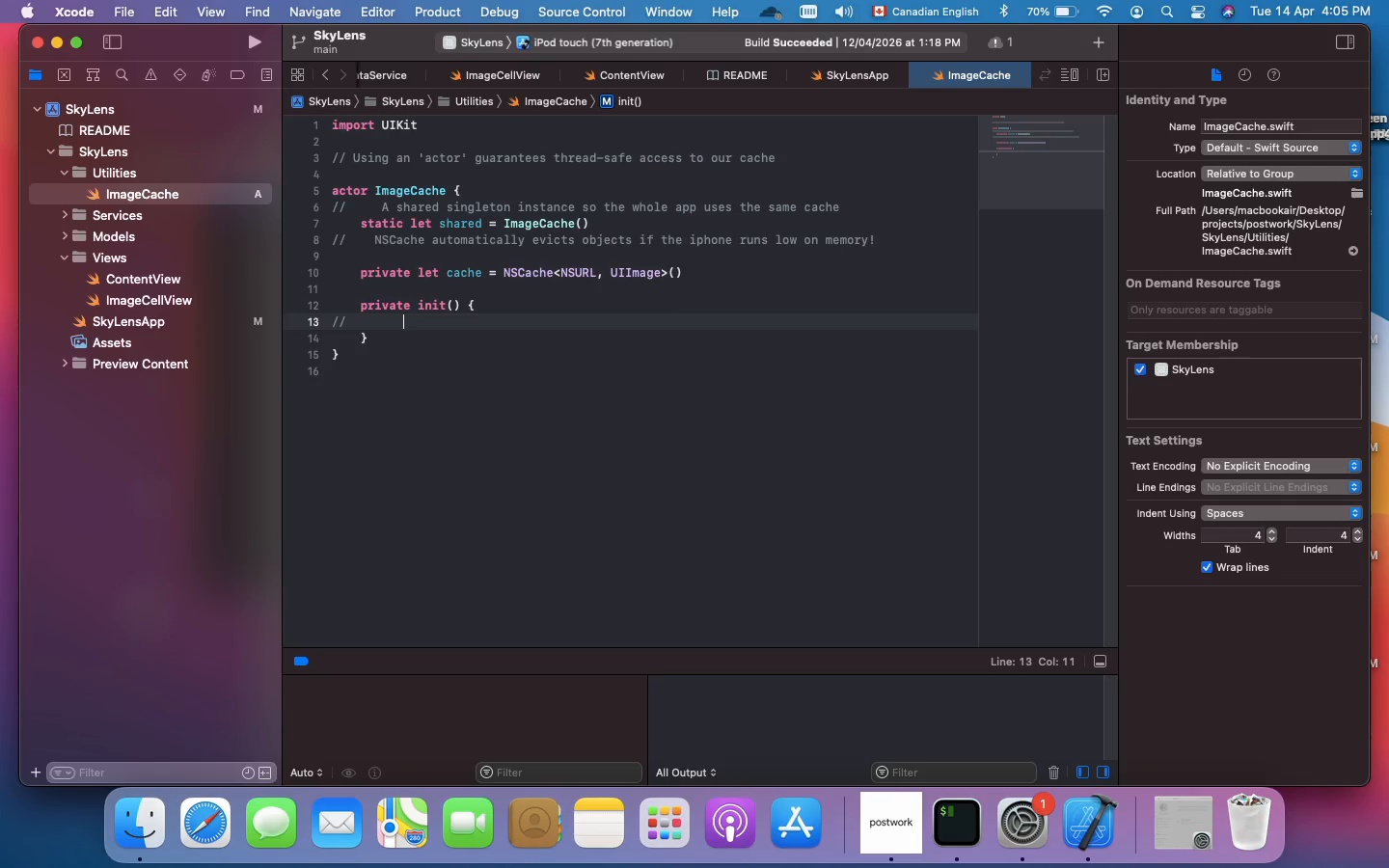 
type(Optional )
key(Backspace)
type(: Set sensible limits so we don't eat all the devices)
key(Backspace)
type('s RAM)
 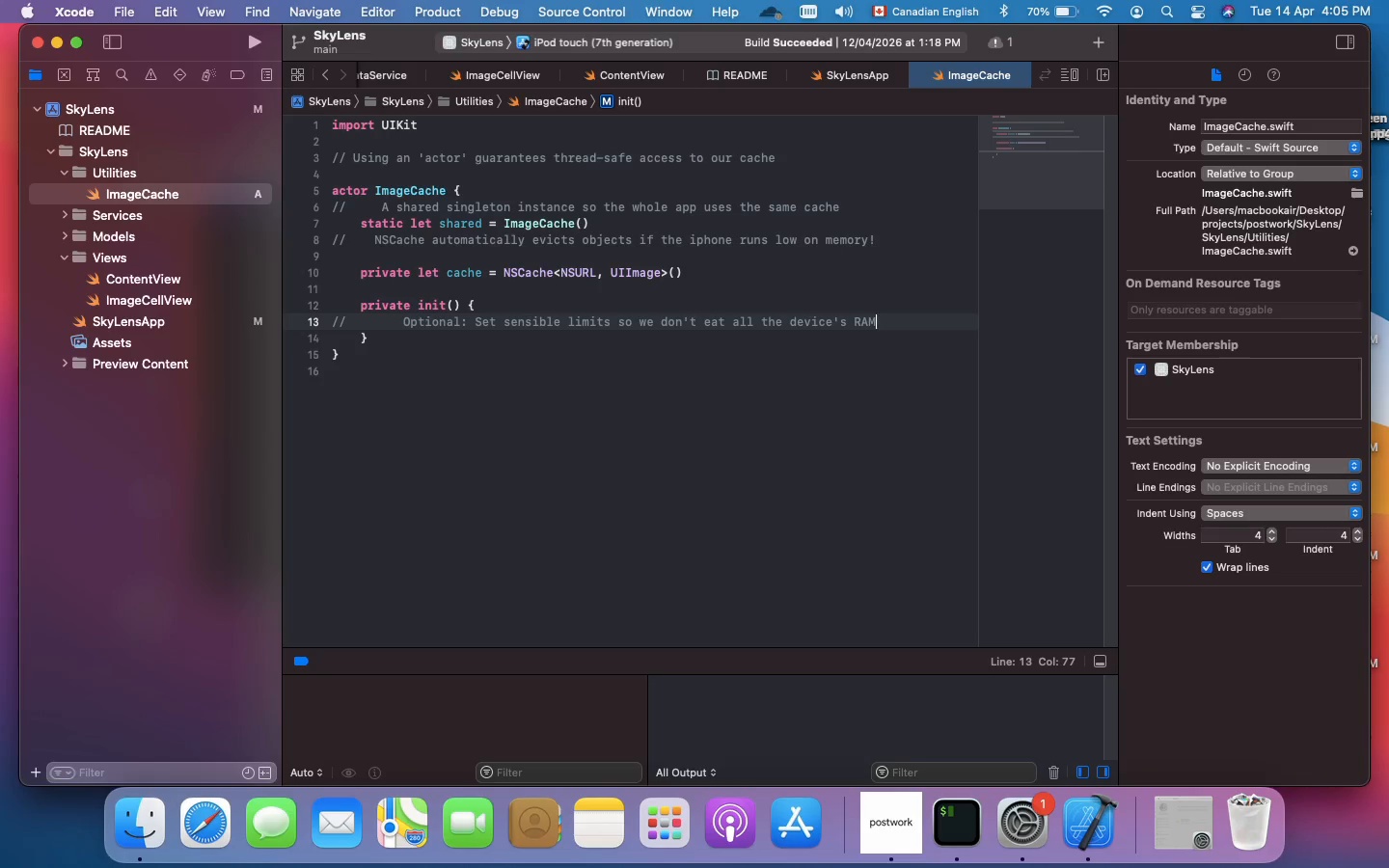 
key(Enter)
 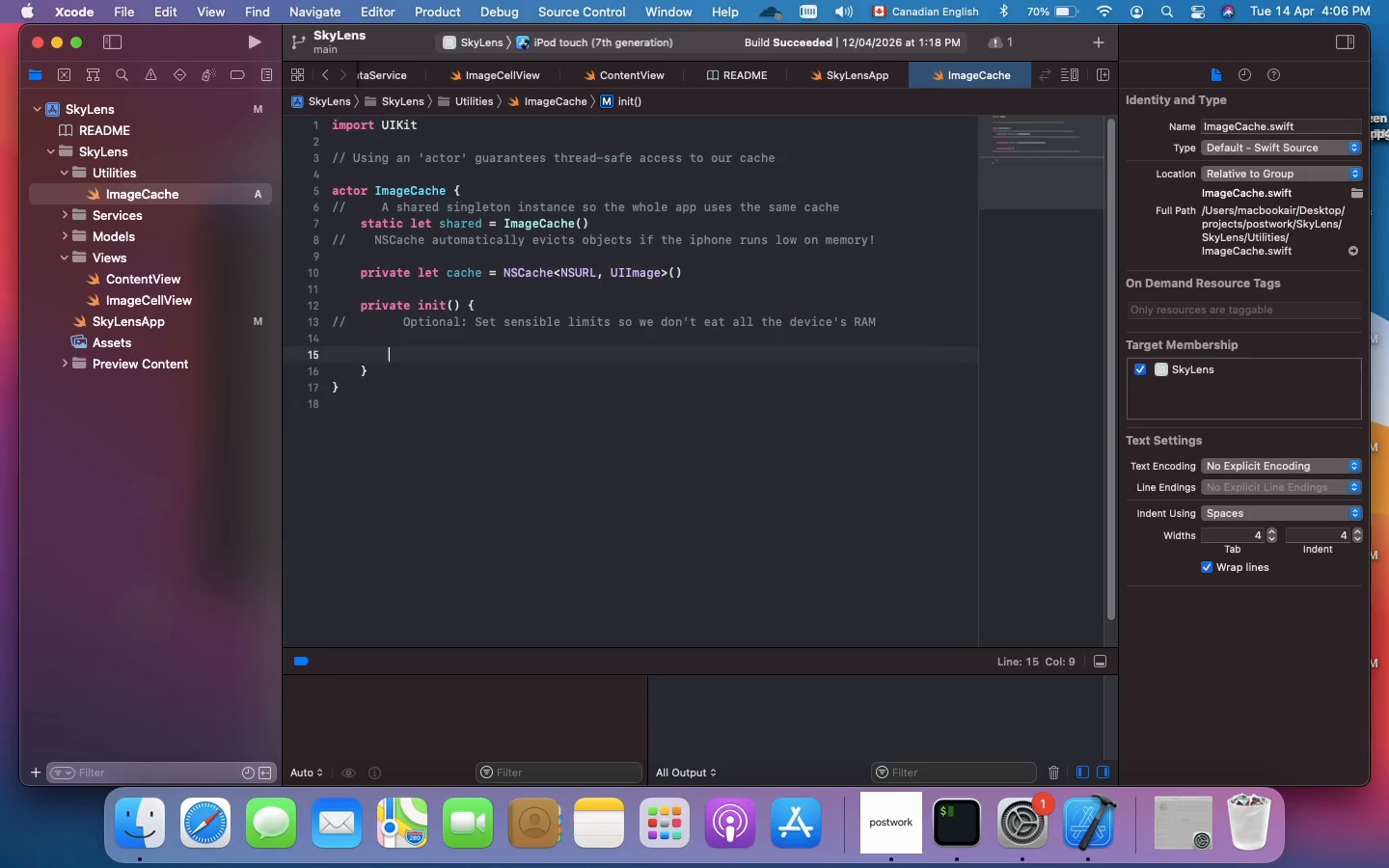 
key(Enter)
 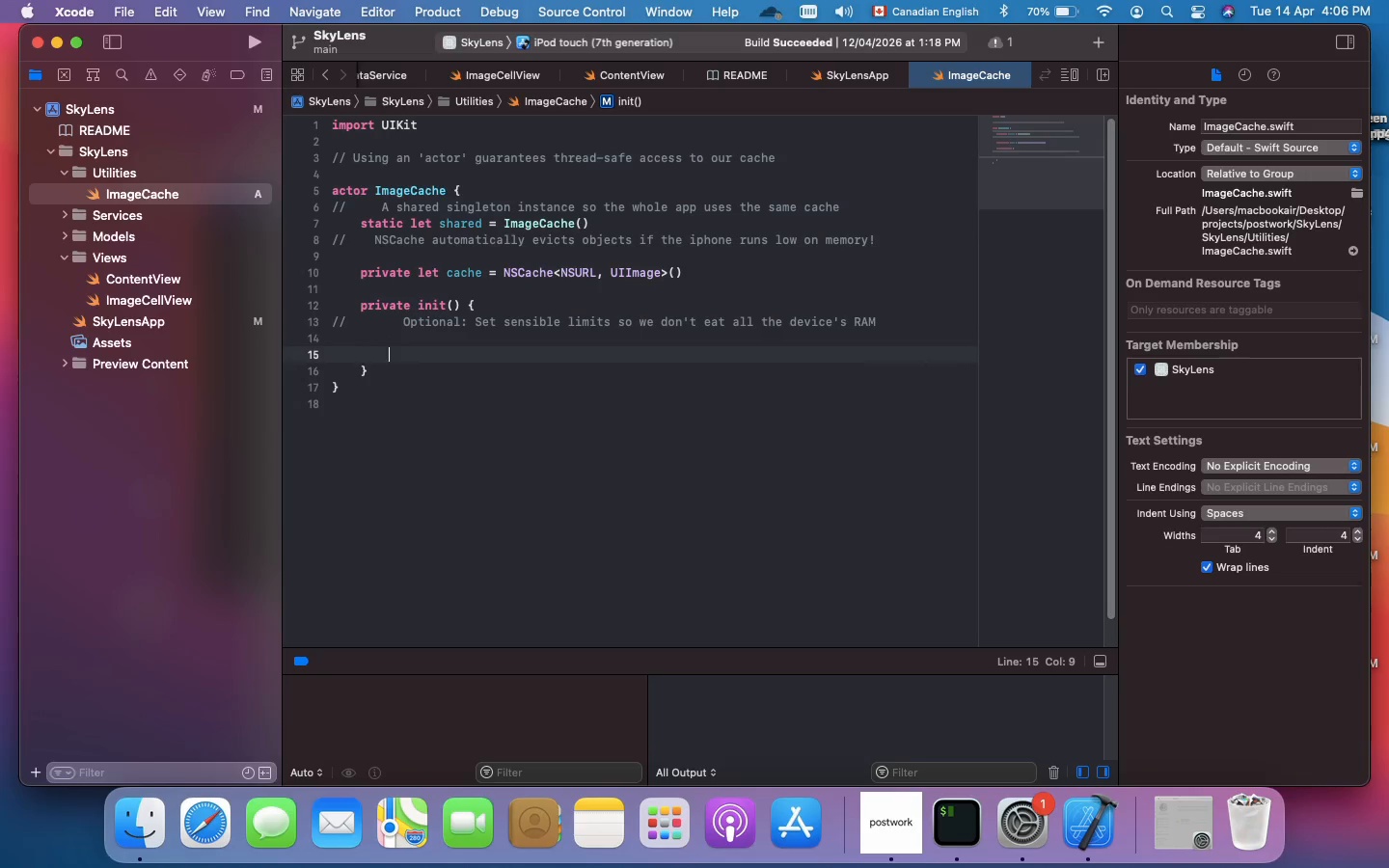 
type(cache )
key(Backspace)
type(.countLimit = 200 // store upto 200 thumbnails)
 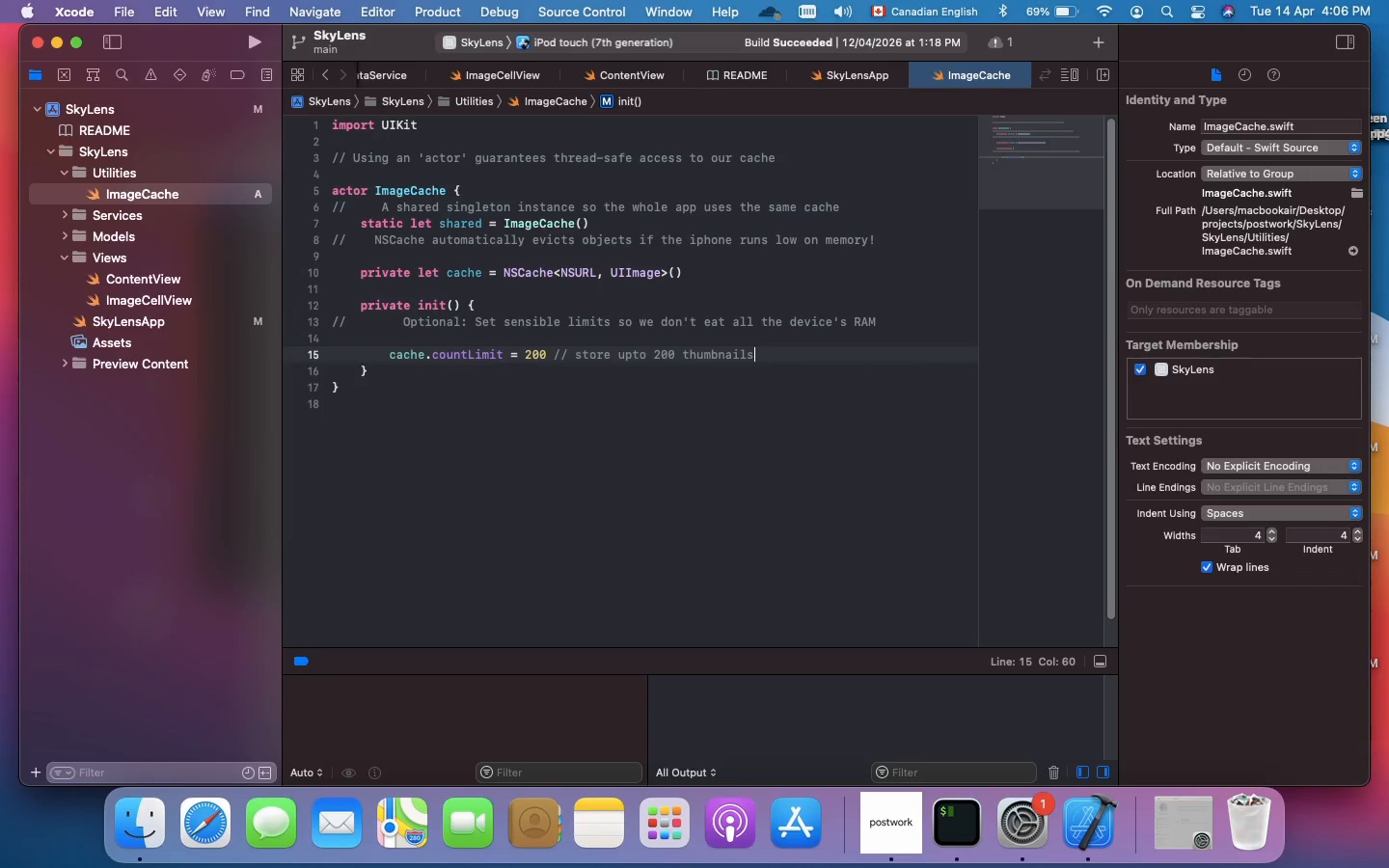 
key(Enter)
 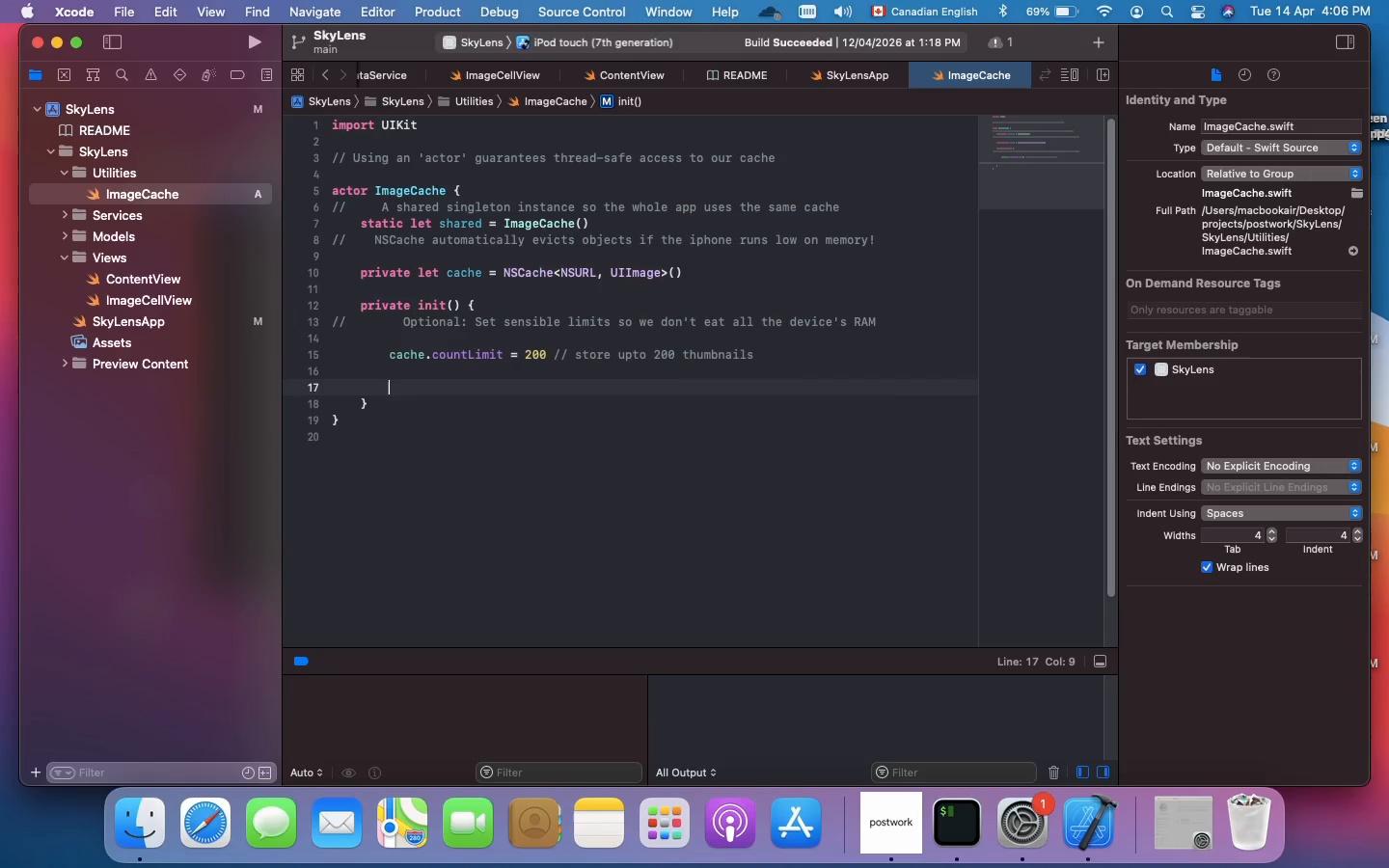 
key(Enter)
 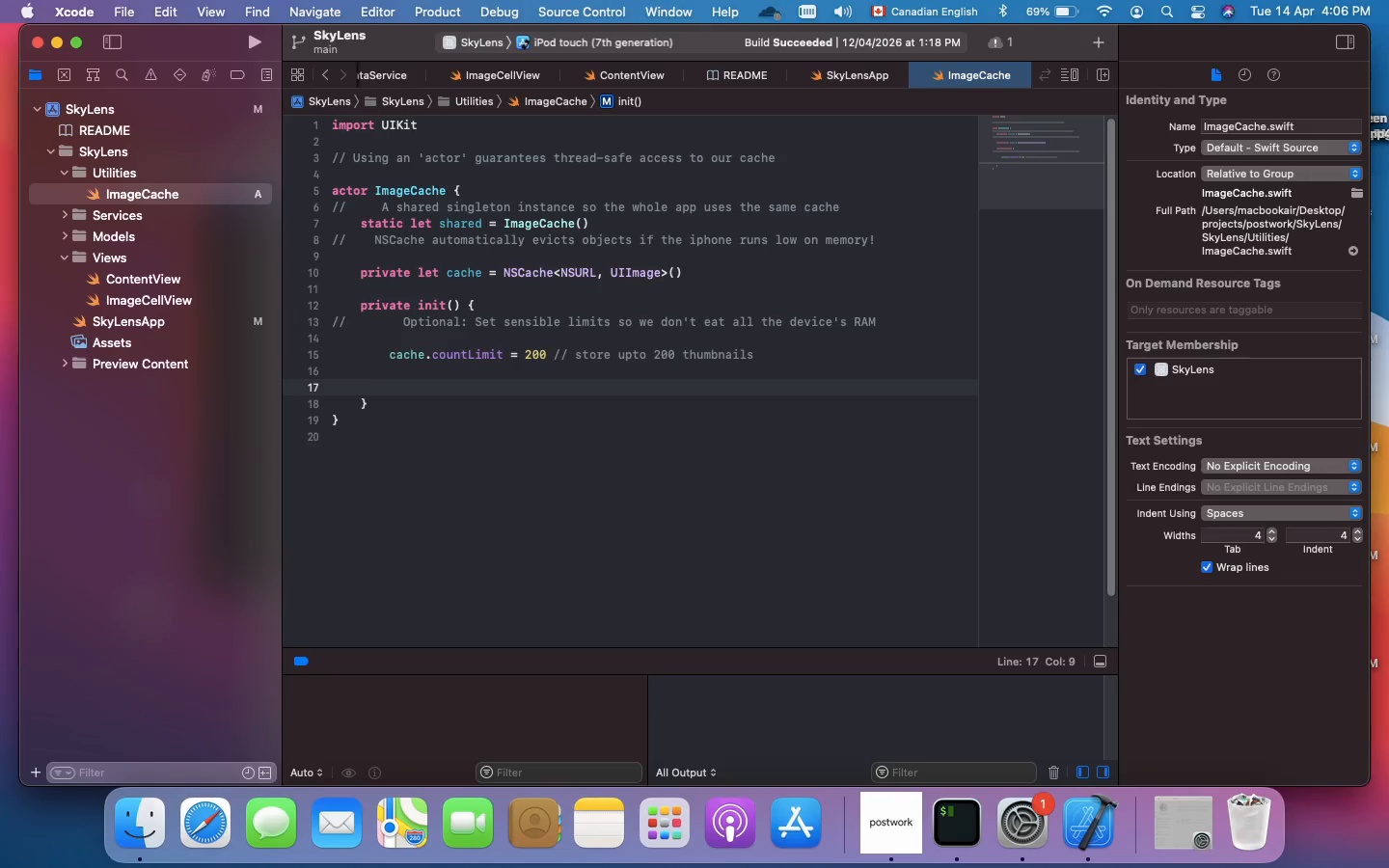 
type(cache.c)
 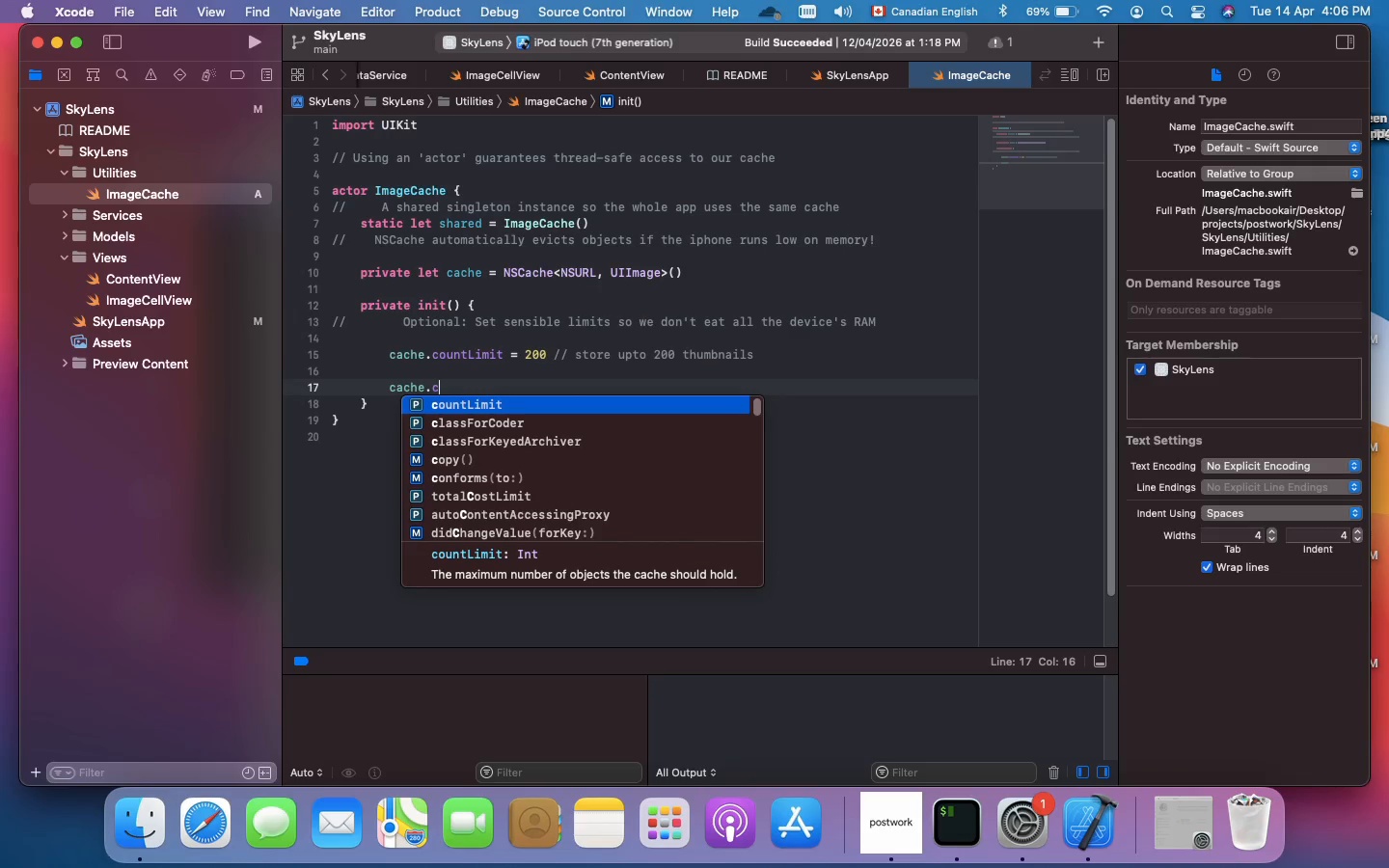 
wait(7.67)
 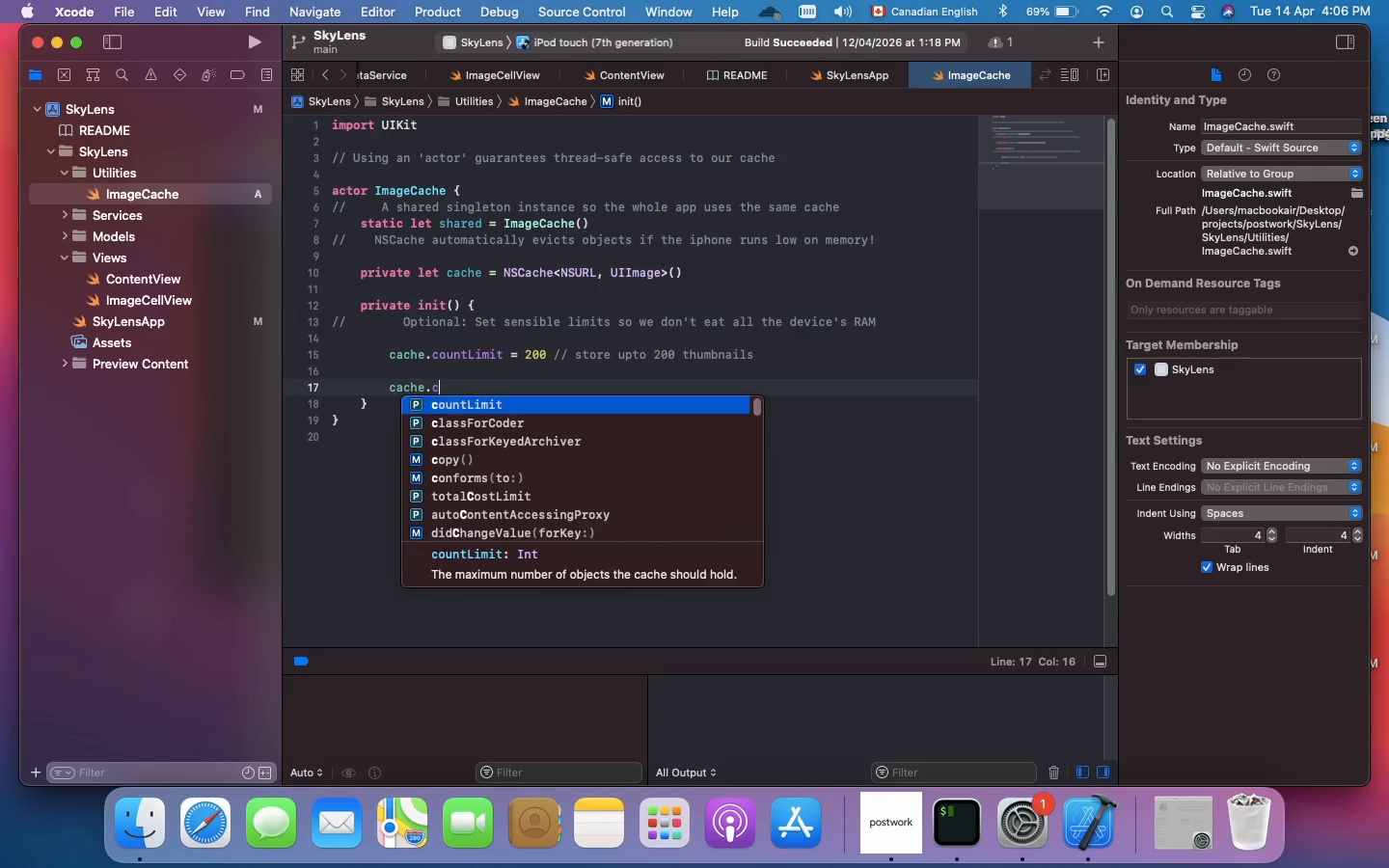 
key(Backspace)
type(totalCostLimit)
 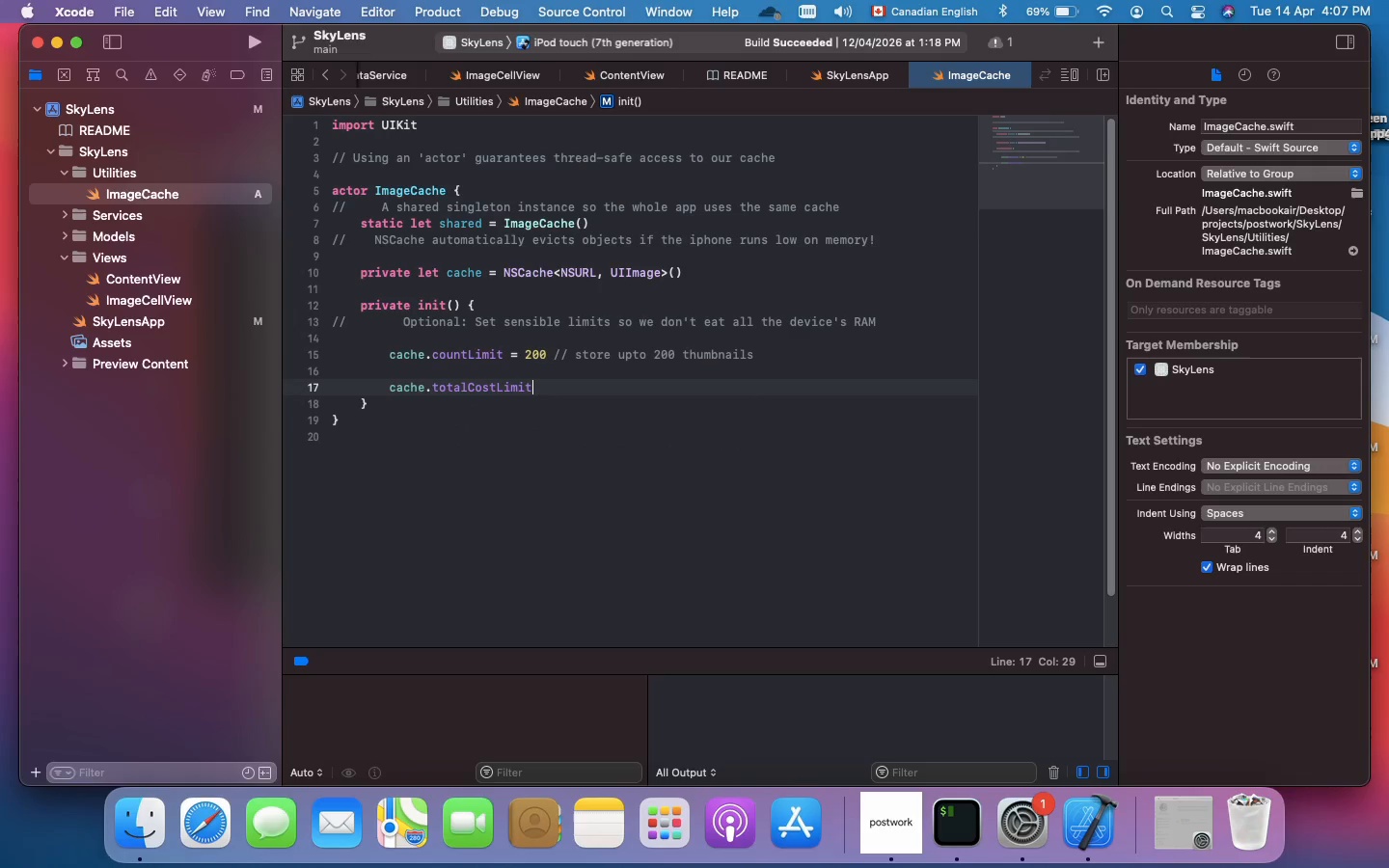 
type( = 1024 * 1024 * 100 // )
 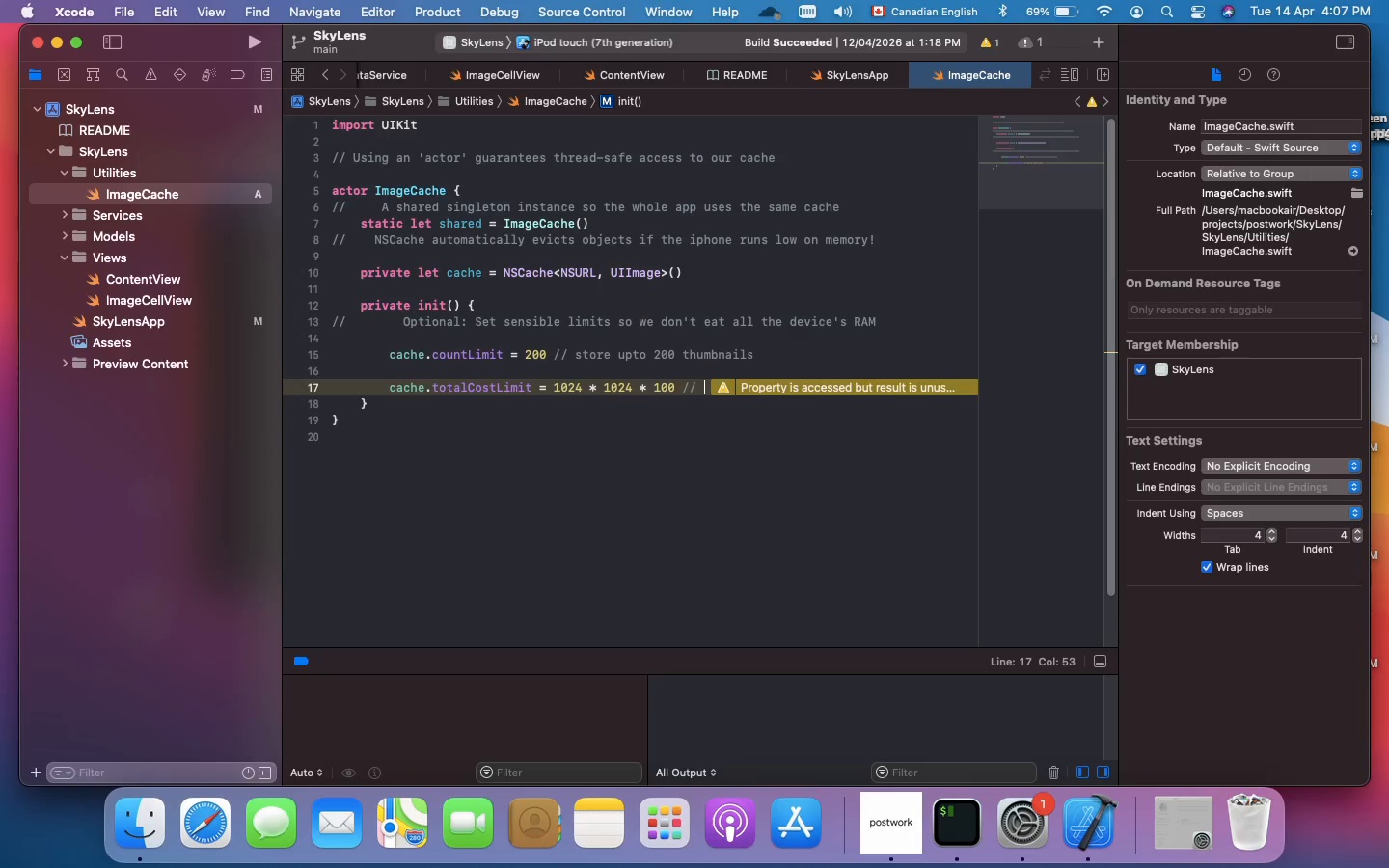 
wait(14.13)
 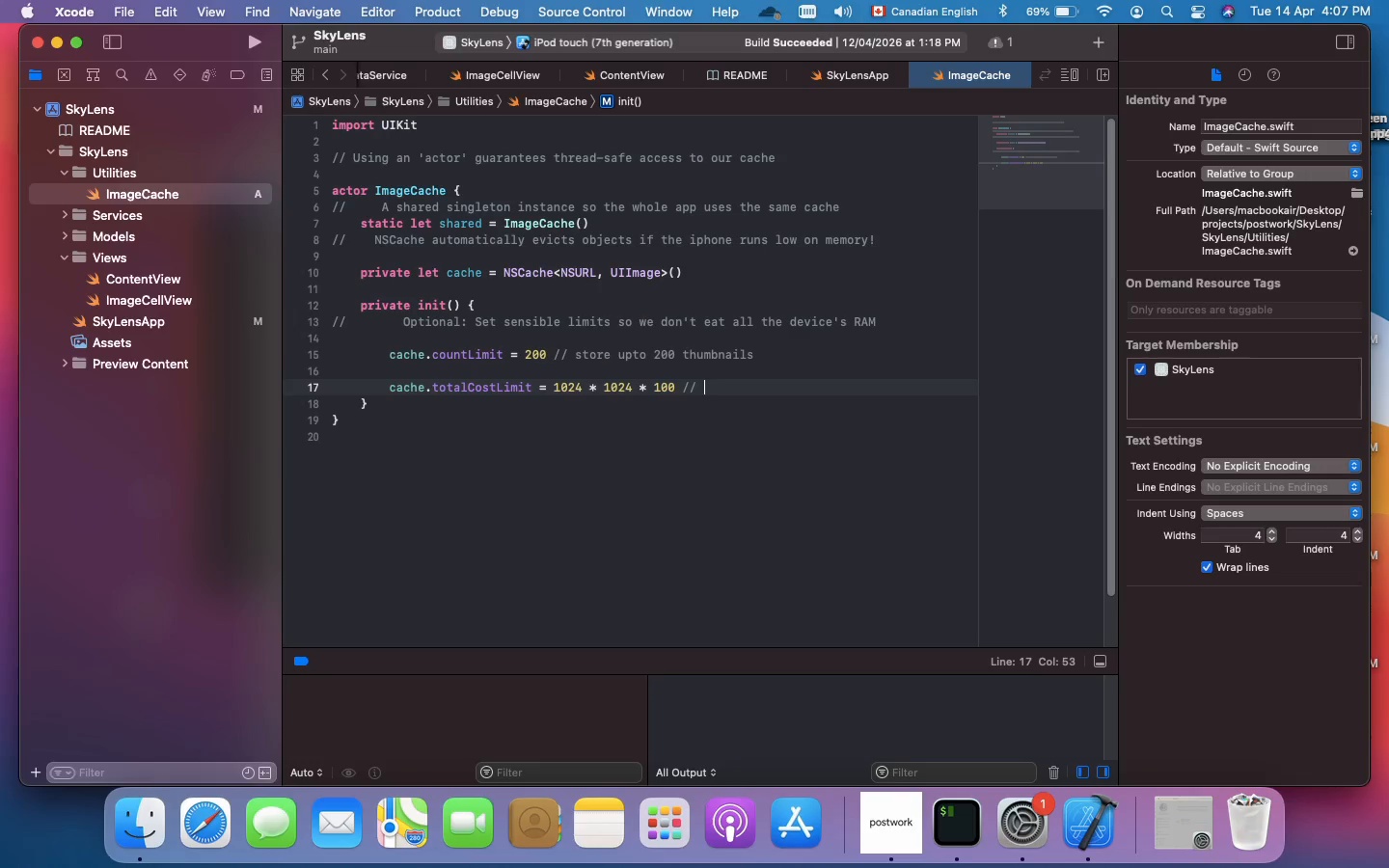 
type(Approx 100 MB max)
 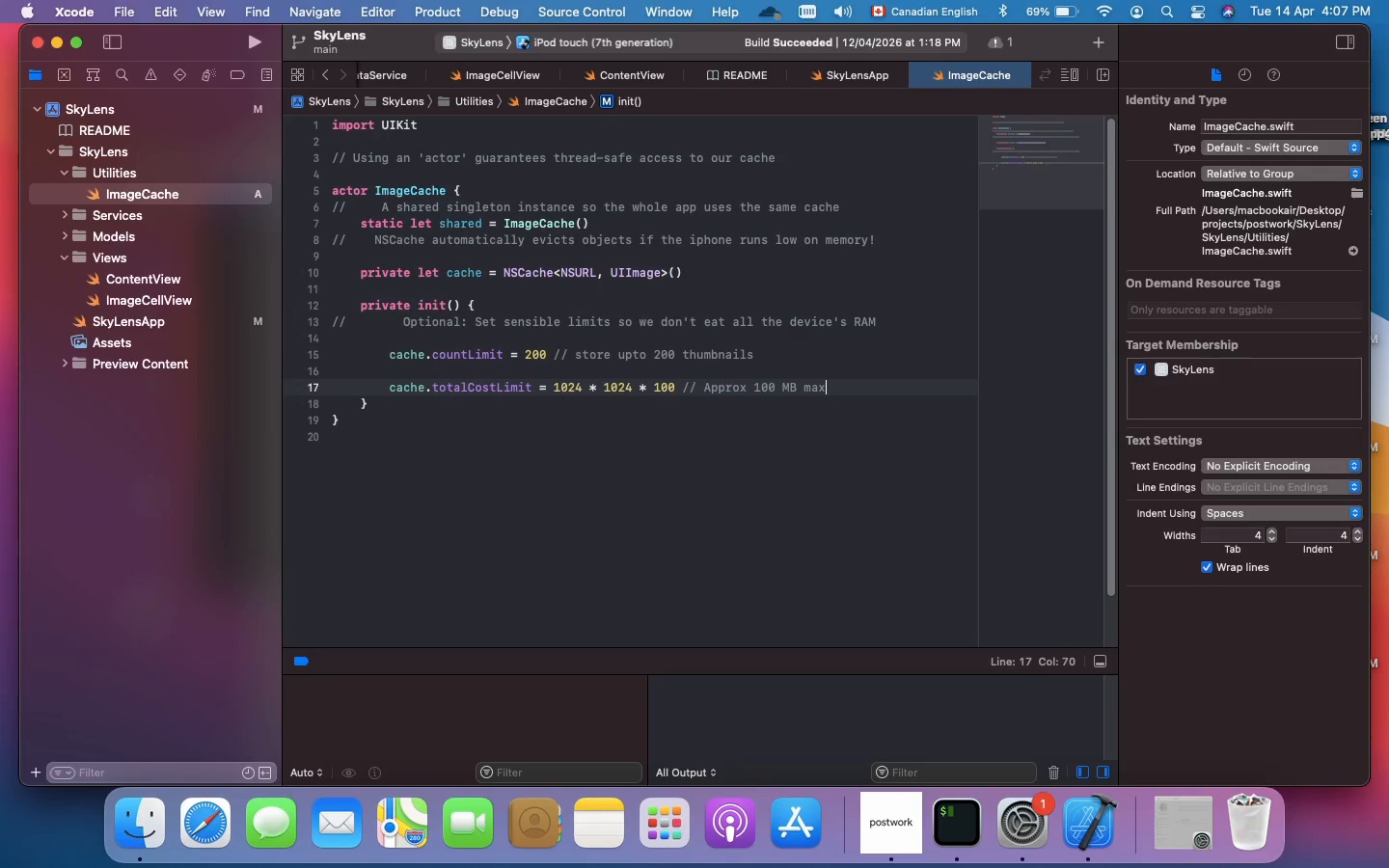 
wait(5.72)
 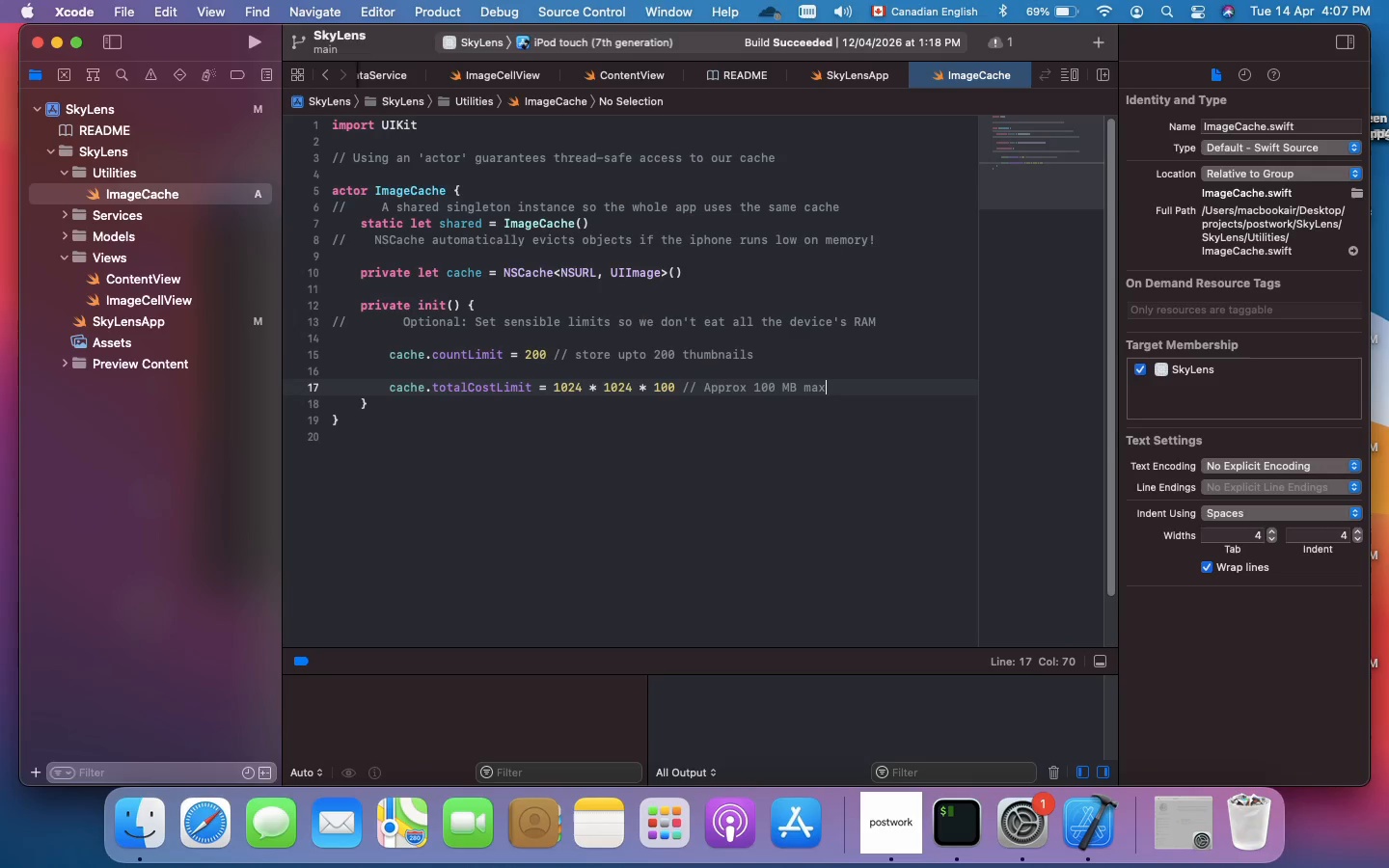 
key(ArrowDown)
 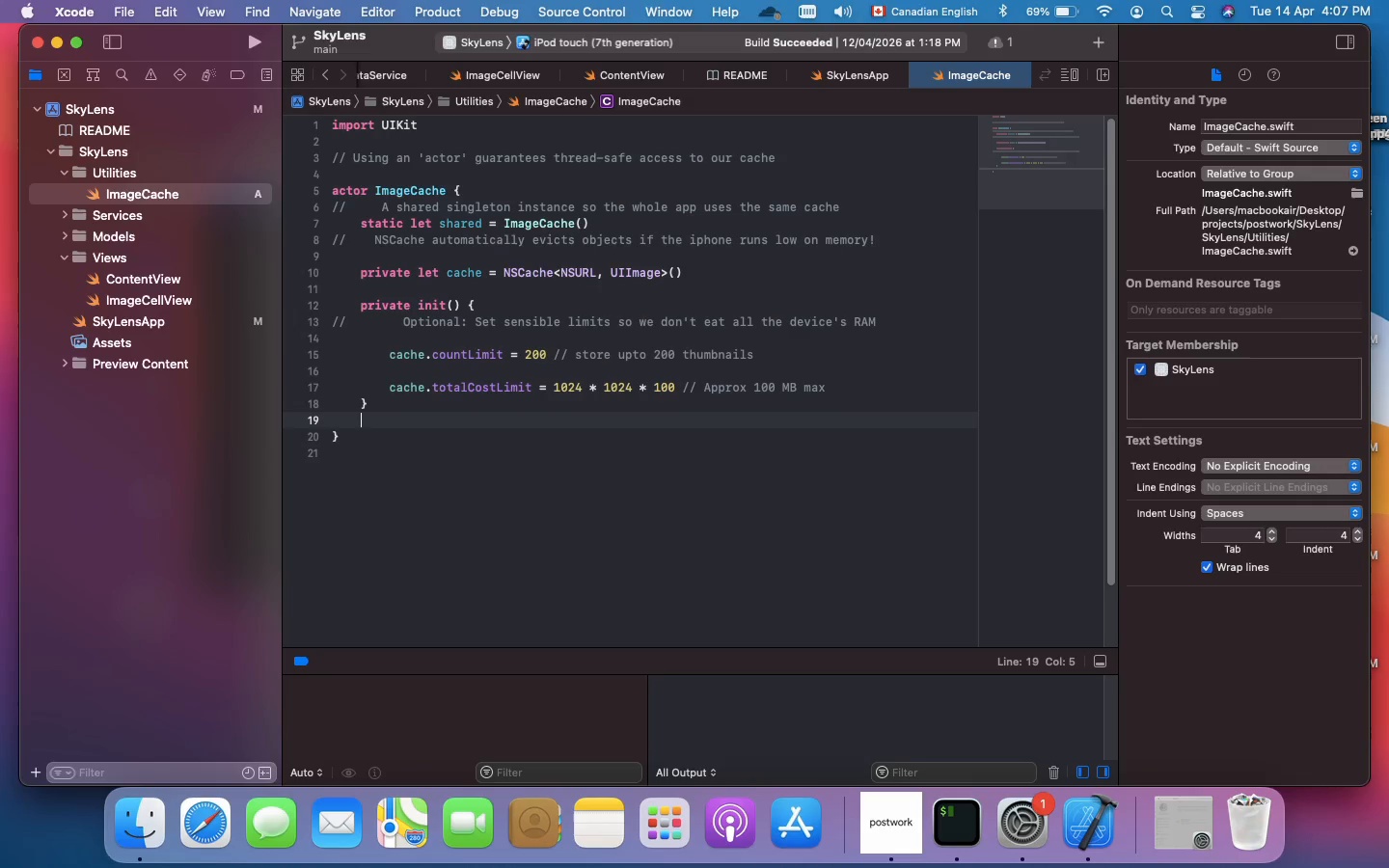 
key(Enter)
 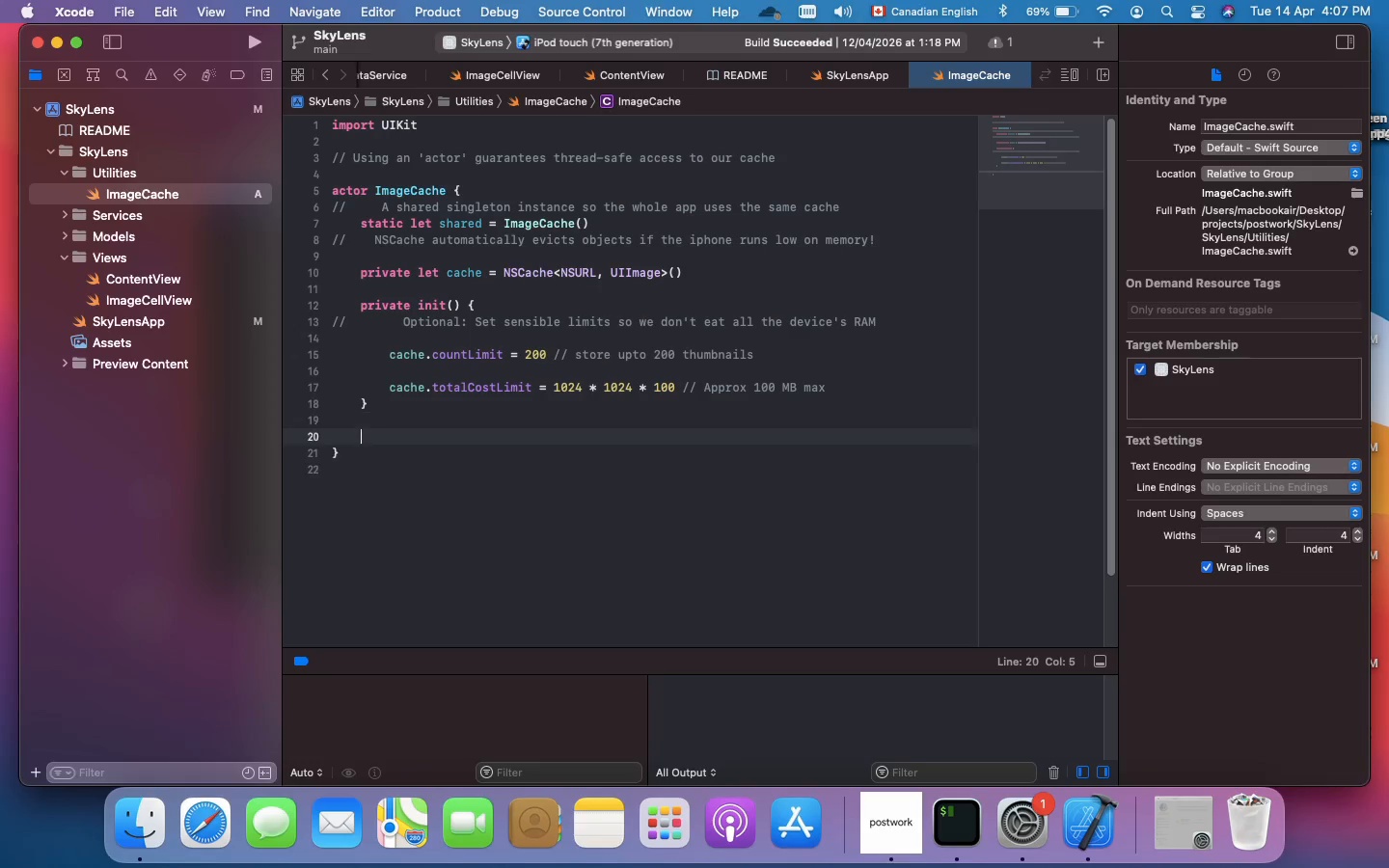 
key(Enter)
 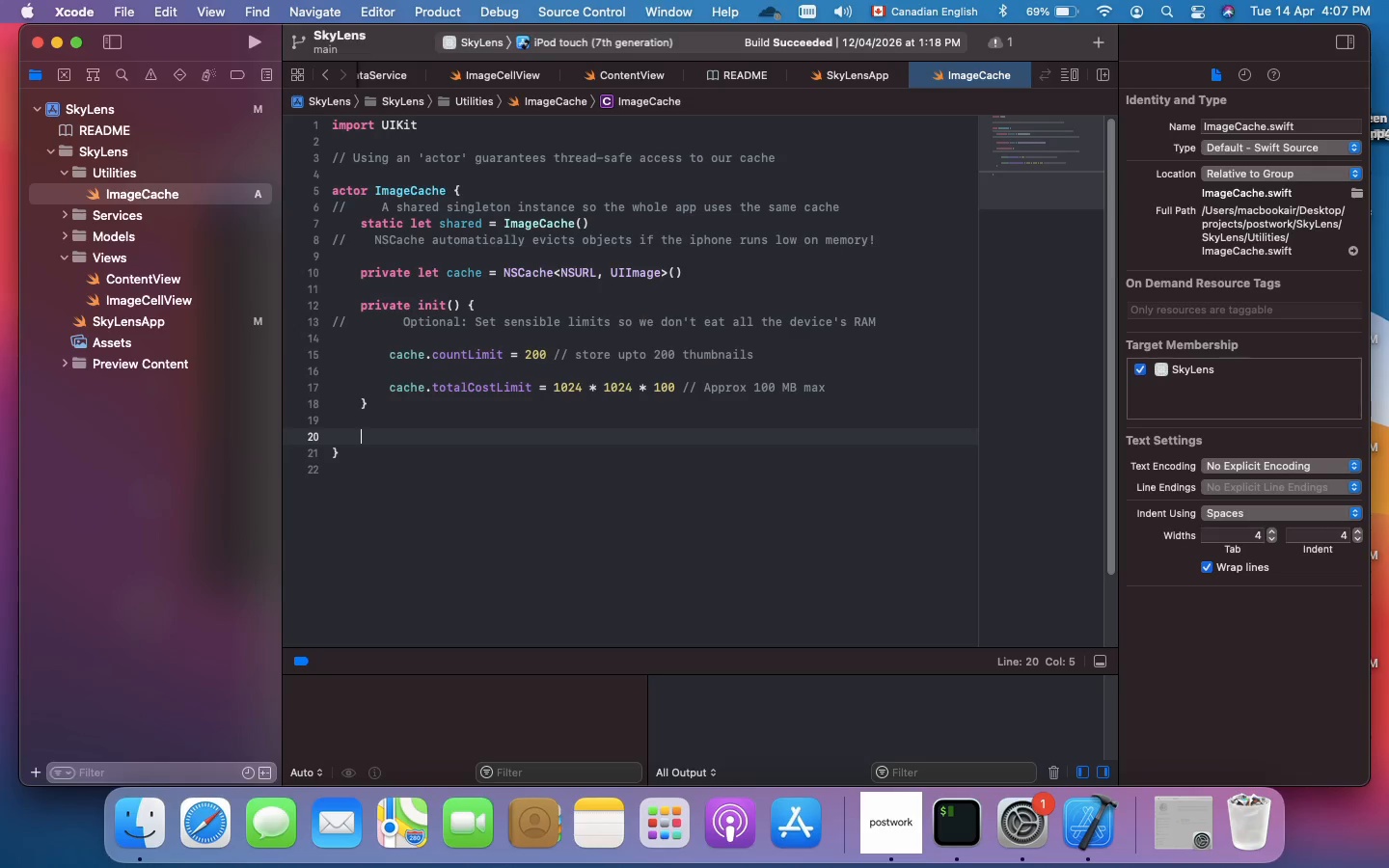 
type(func getImage(for url: URL )
 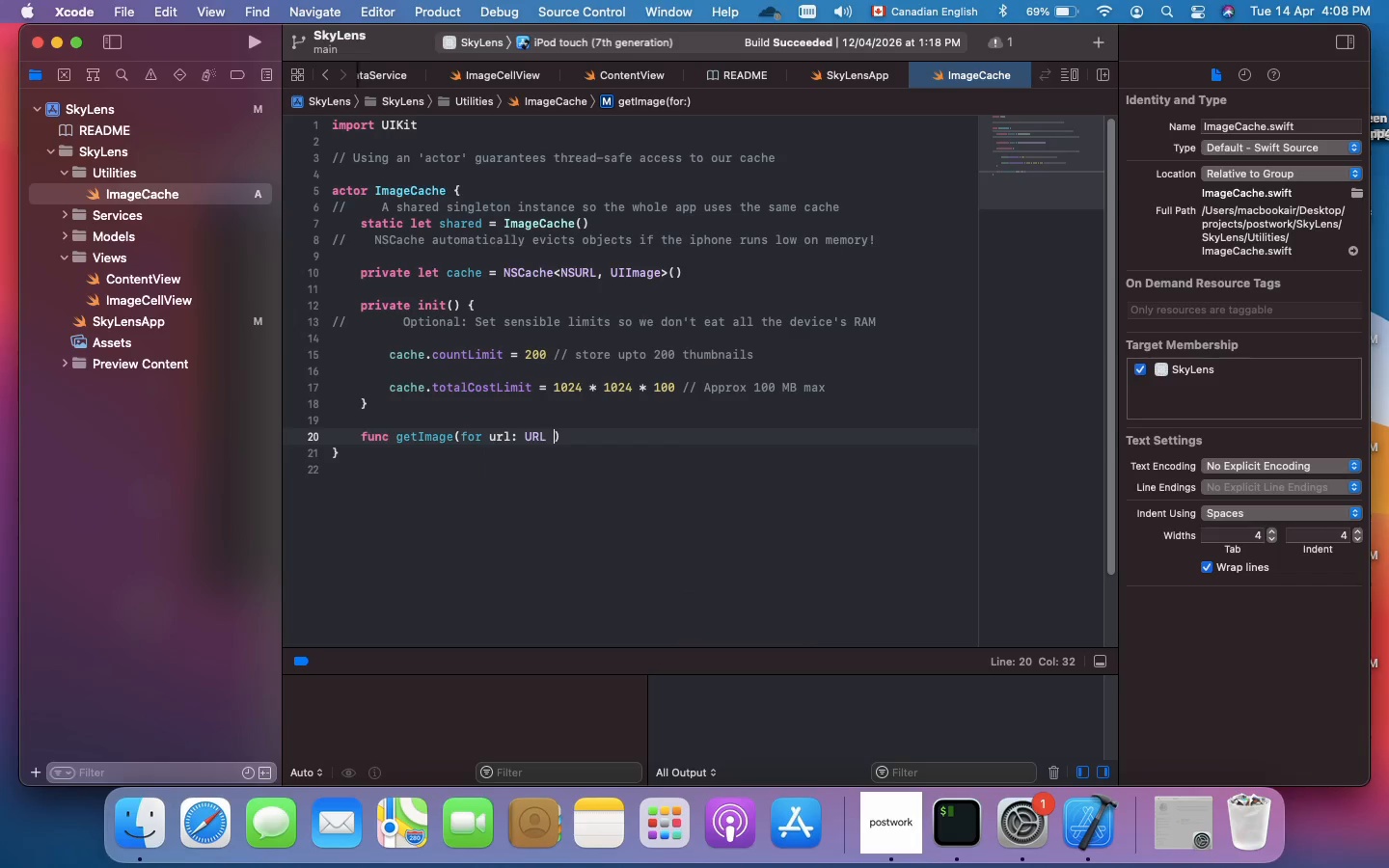 
key(ArrowRight)
 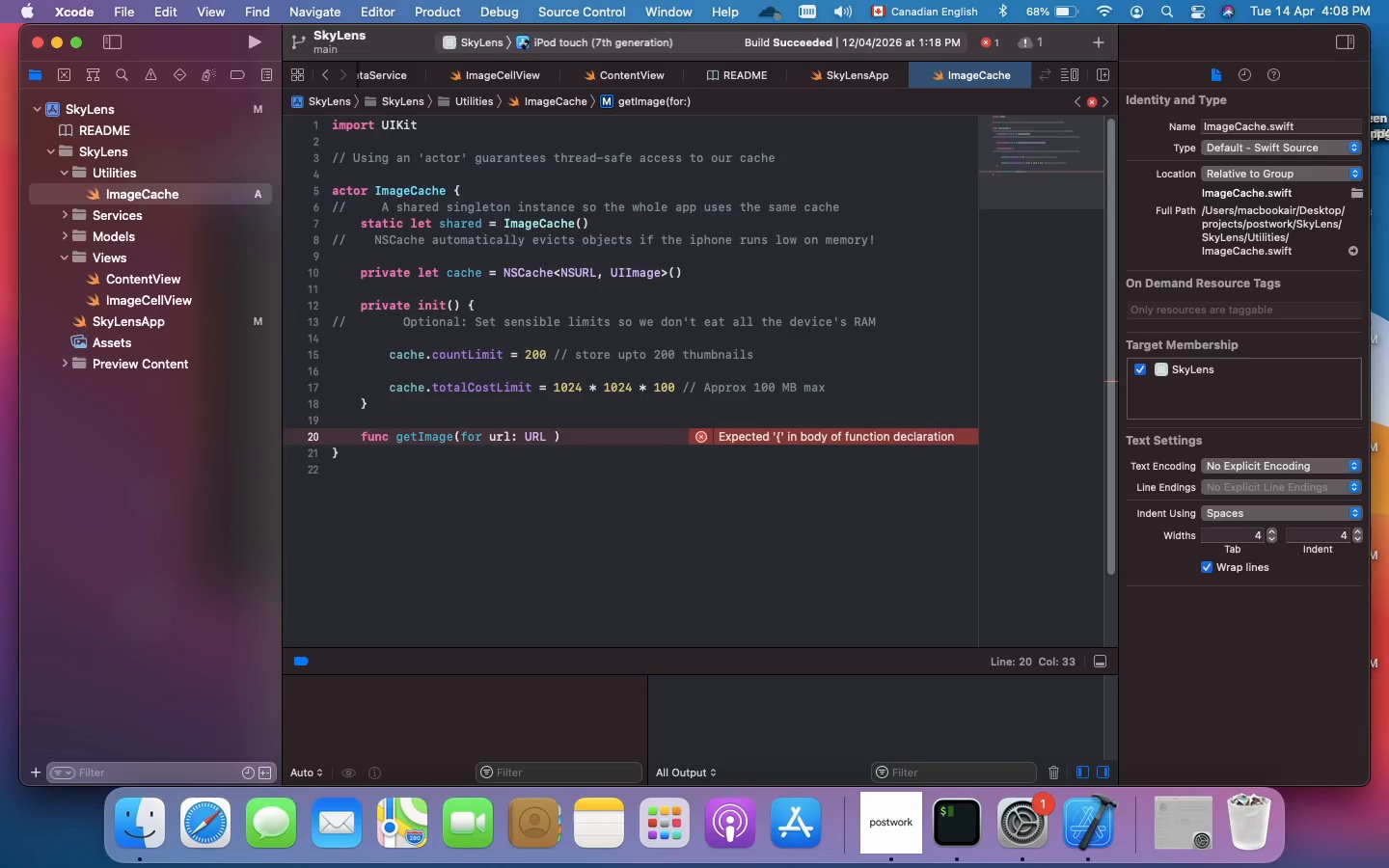 
type( -> UIImage)
 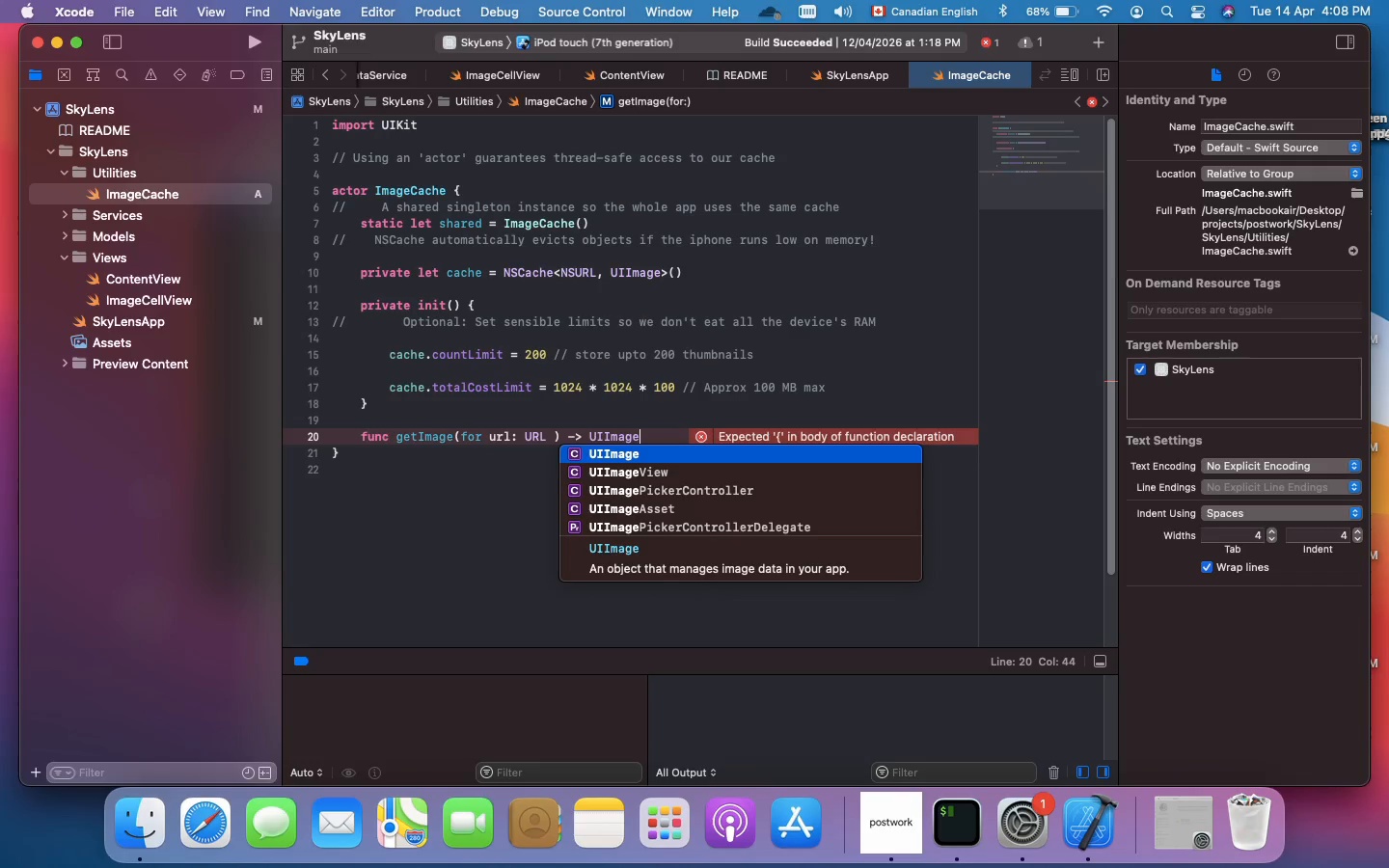 
key(Shift+Slash)
 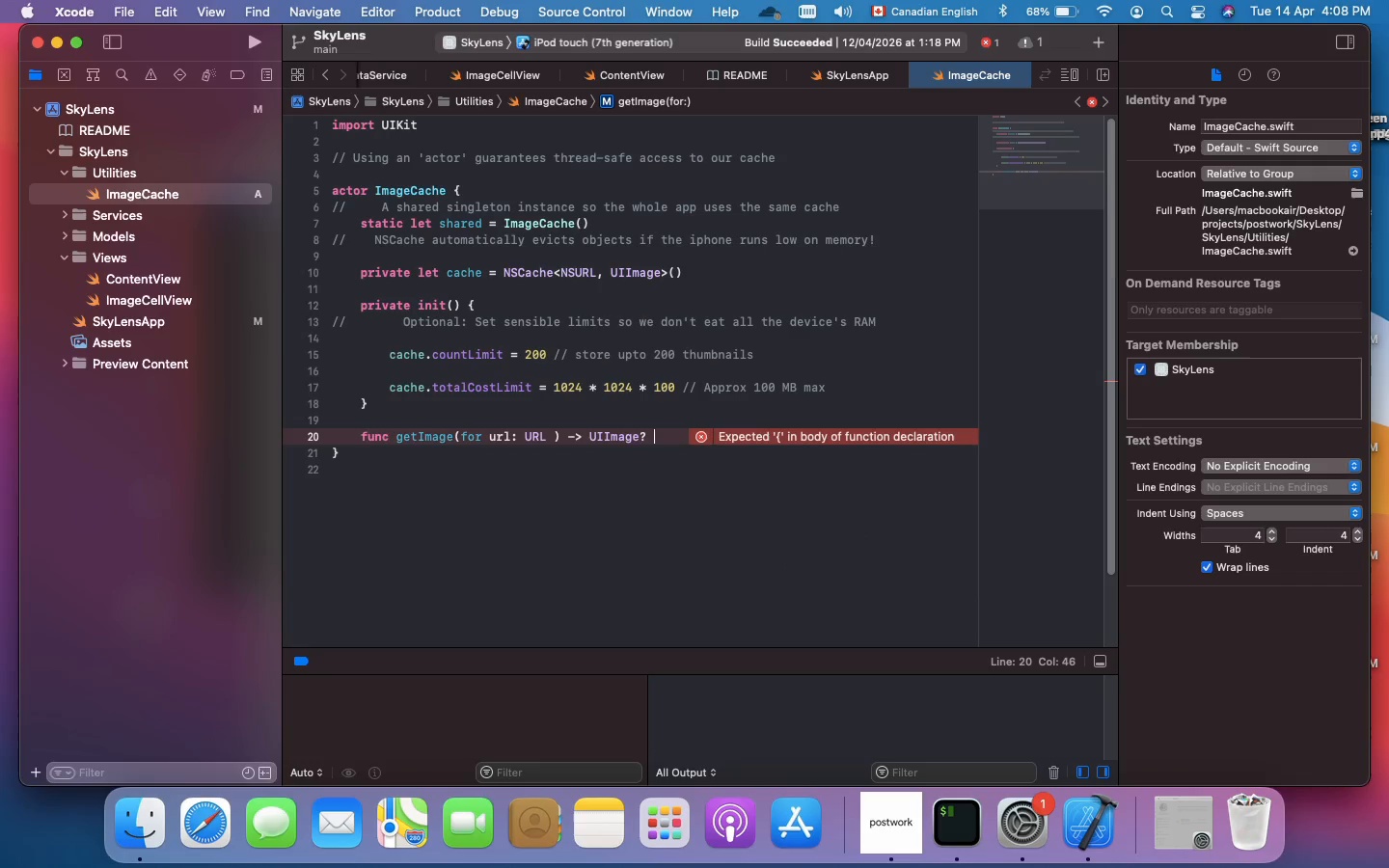 
key(Space)
 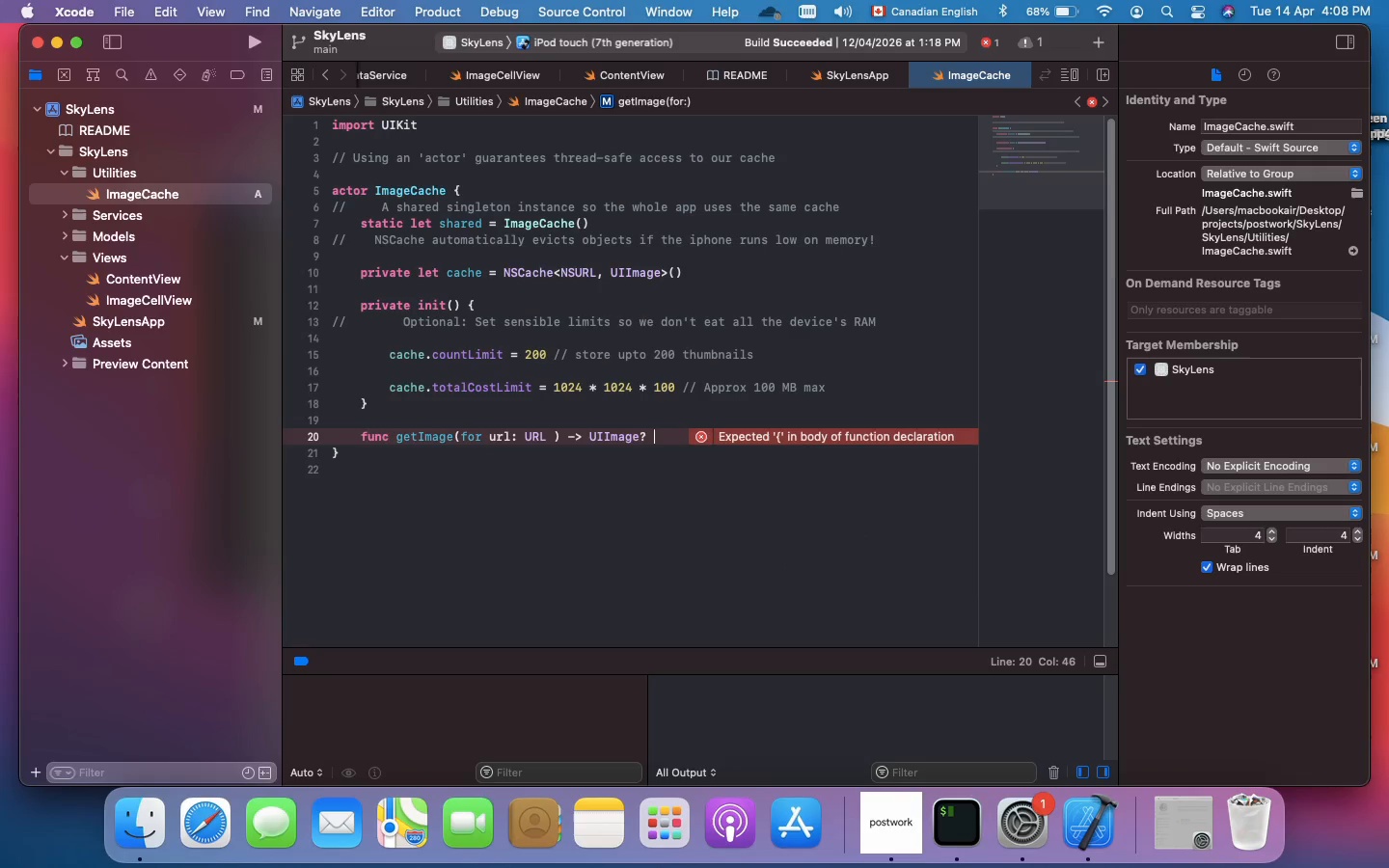 
key(Shift+BracketLeft)
 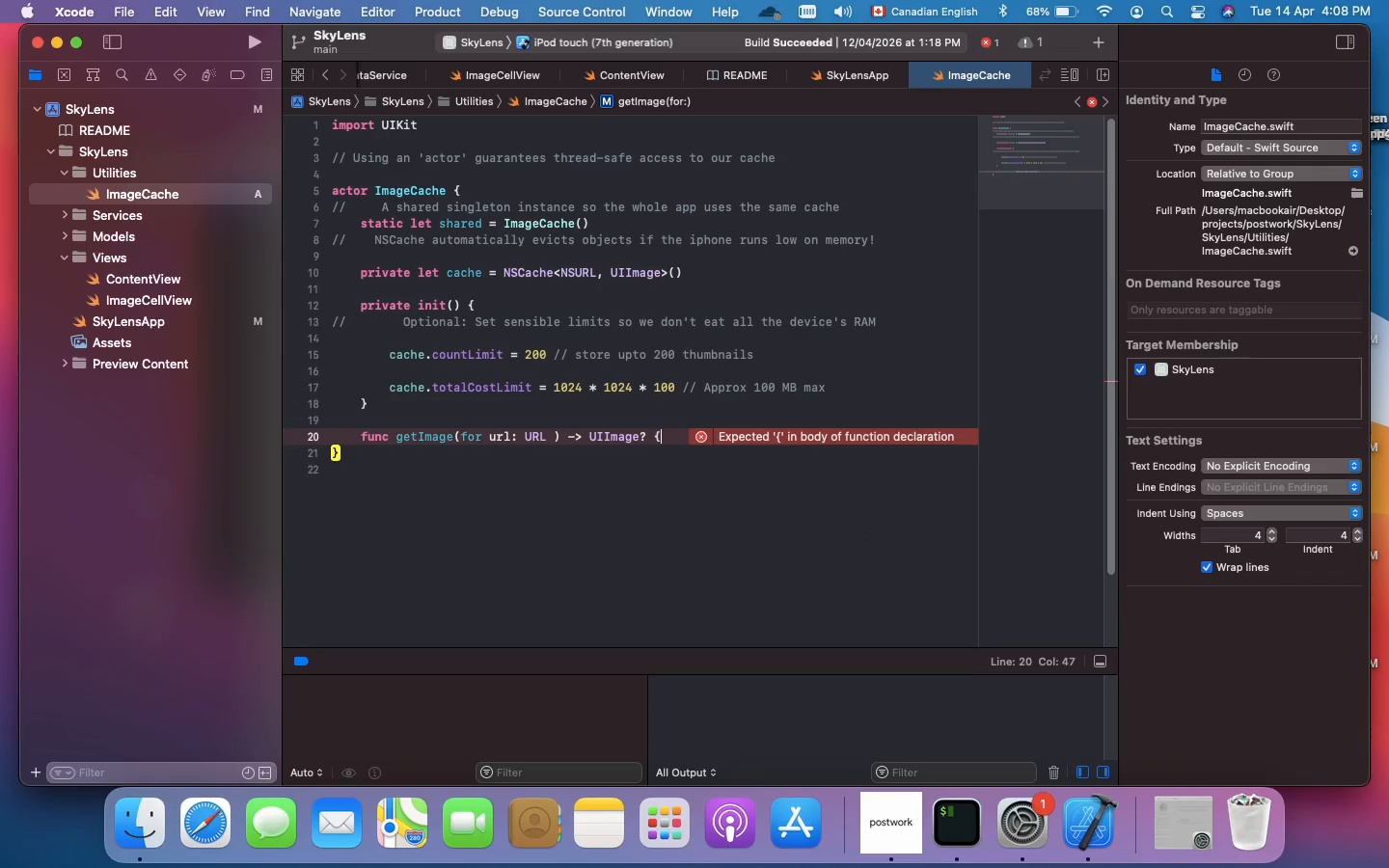 
key(Enter)
 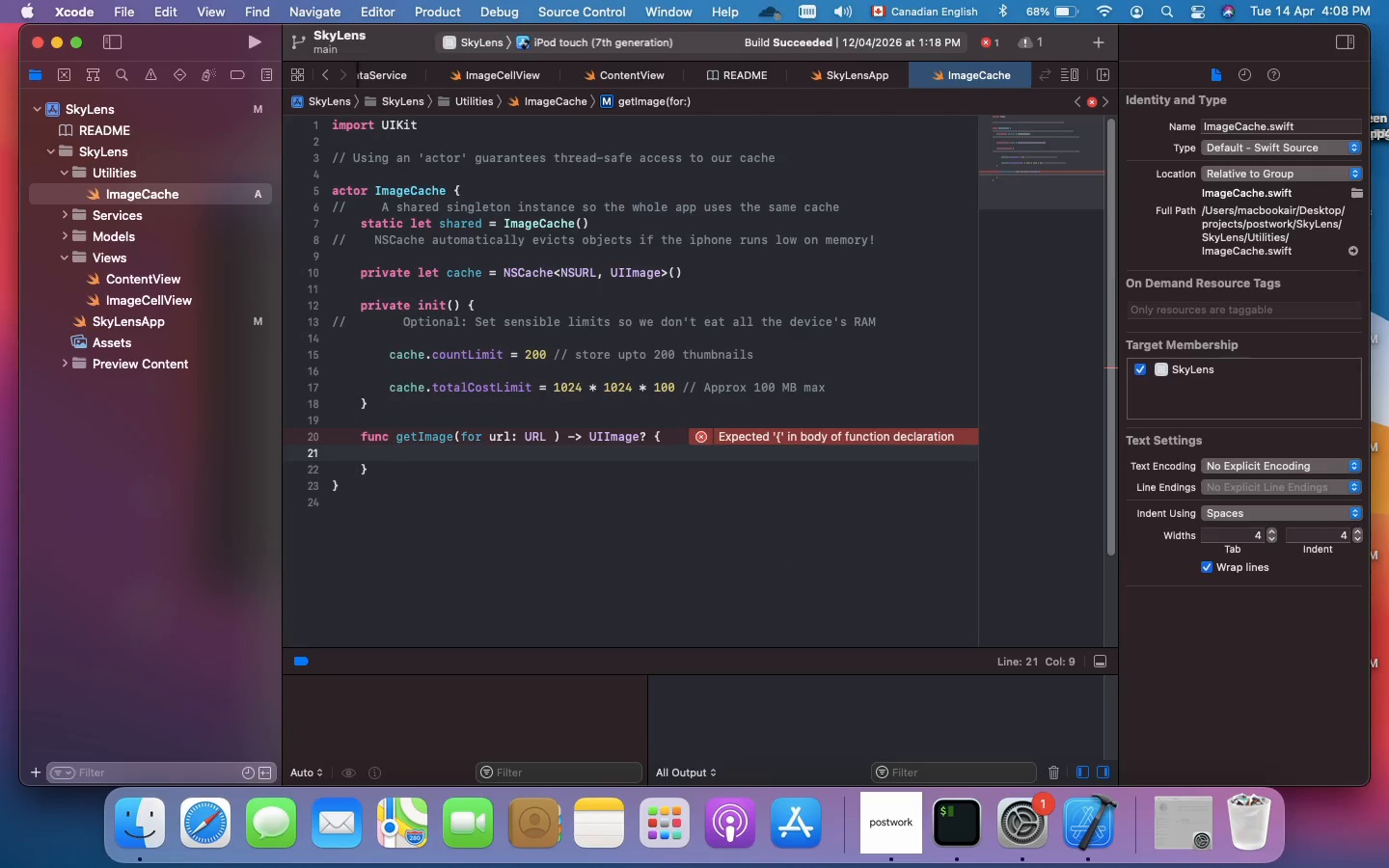 
type(return cache.object(forKey: url as NSURL)
 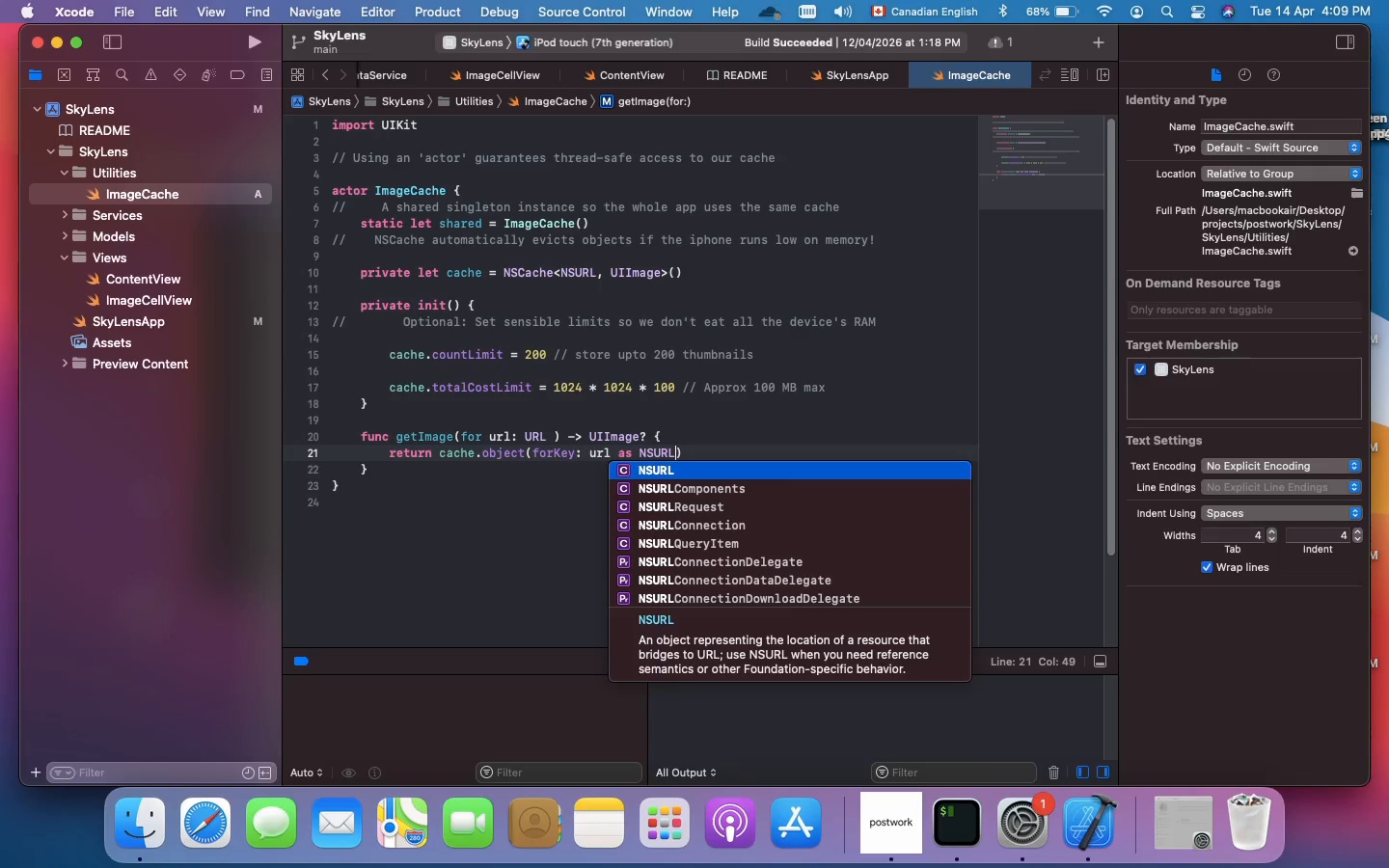 
key(Space)
 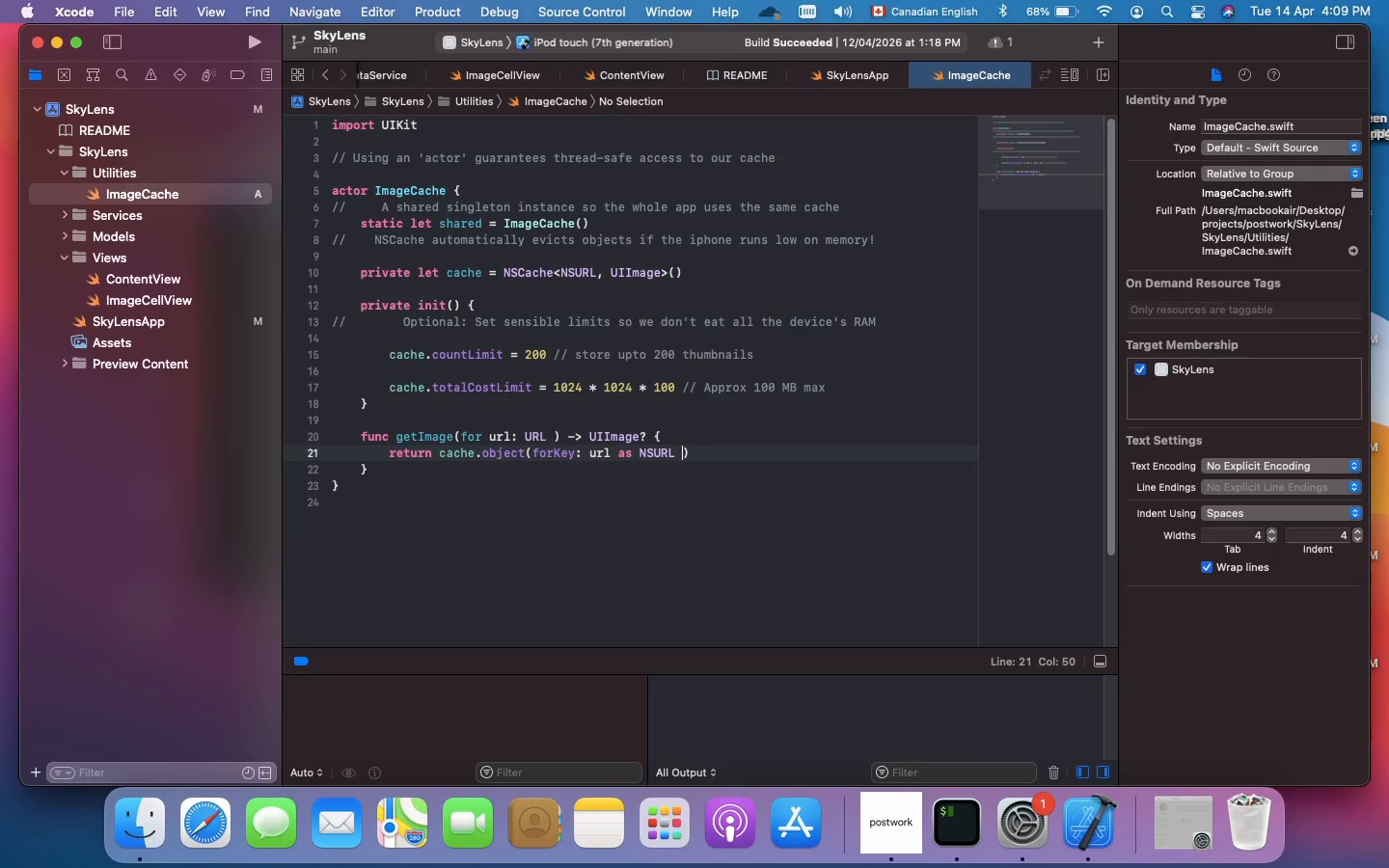 
key(ArrowRight)
 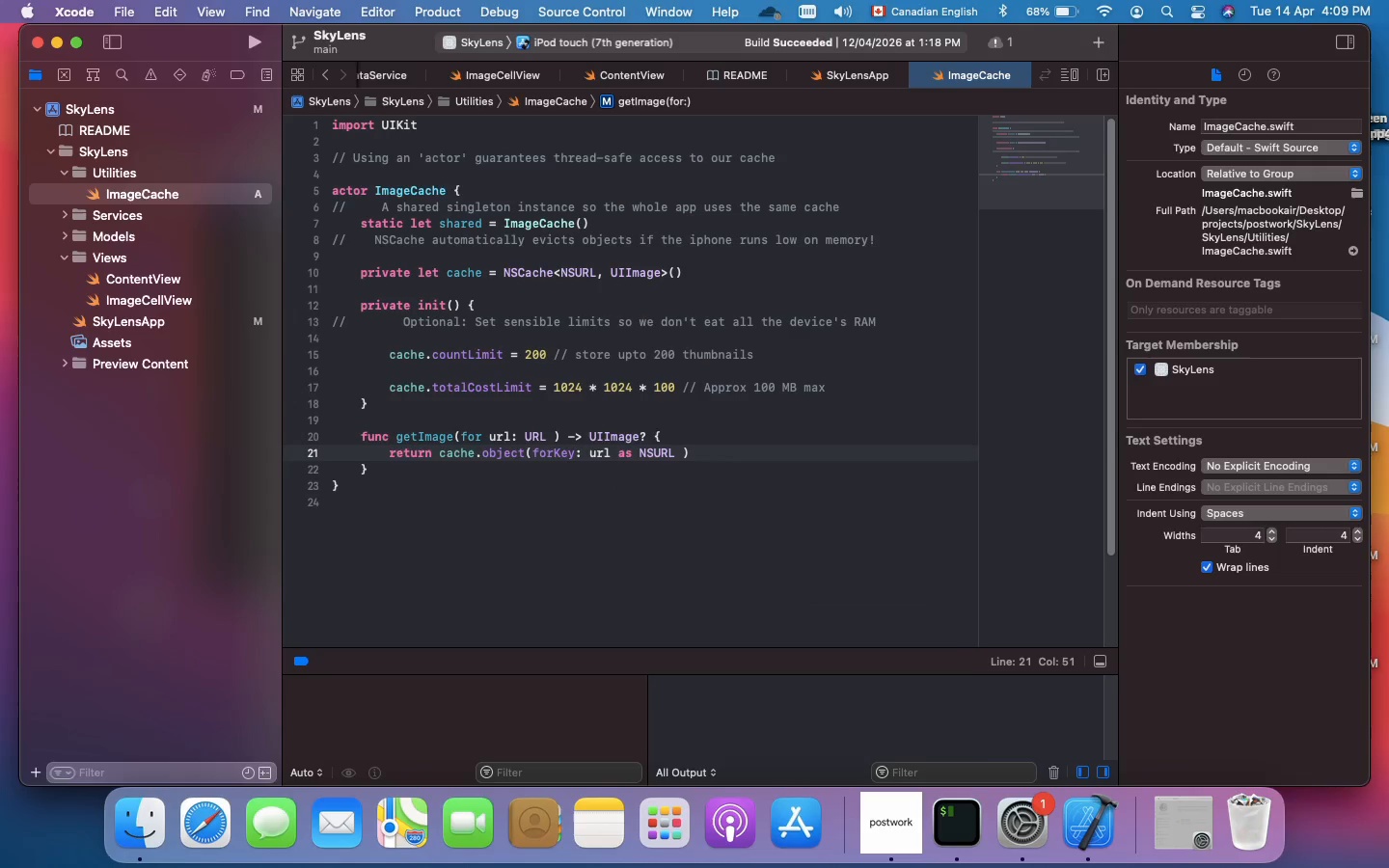 
key(ArrowDown)
 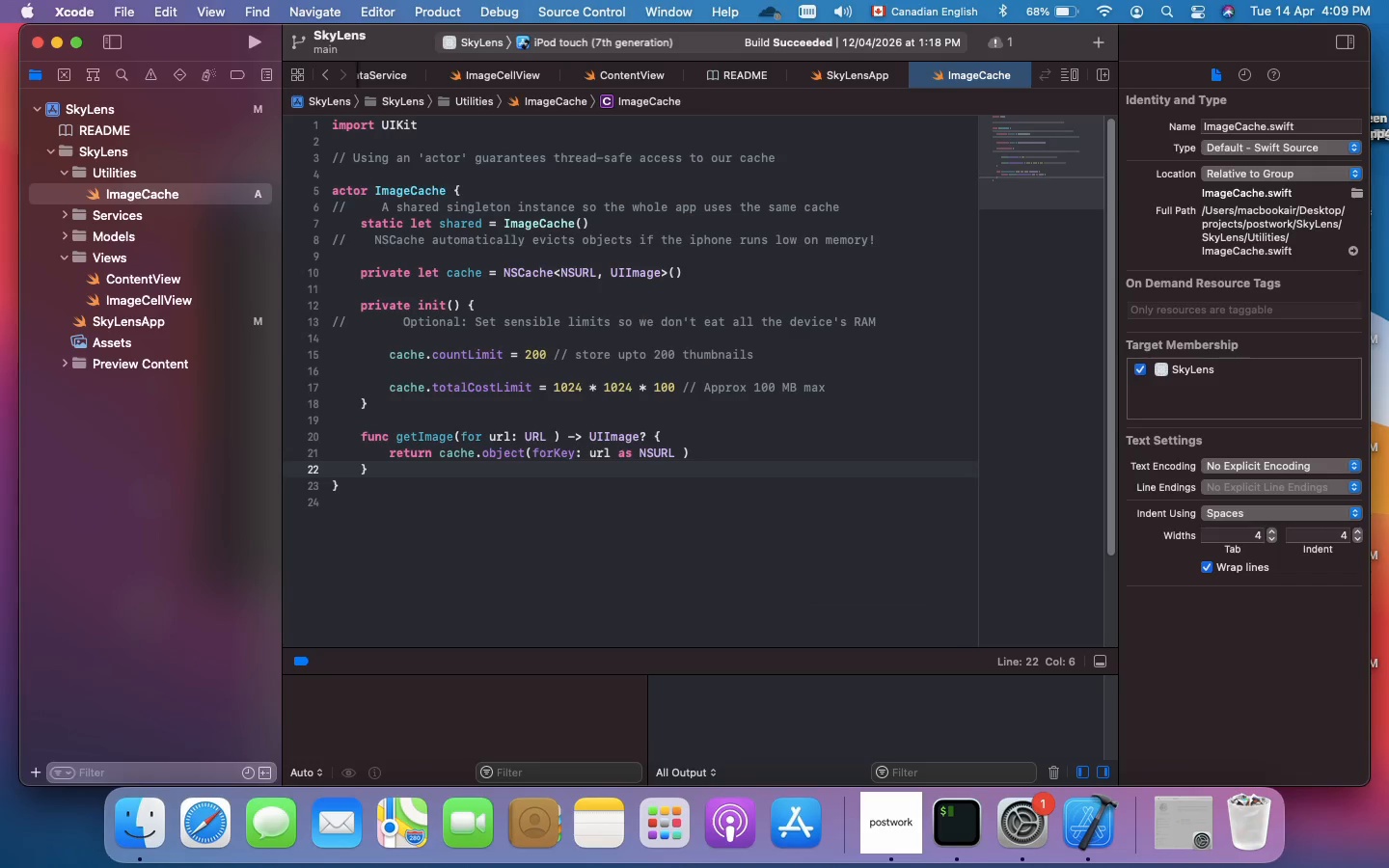 
key(Enter)
 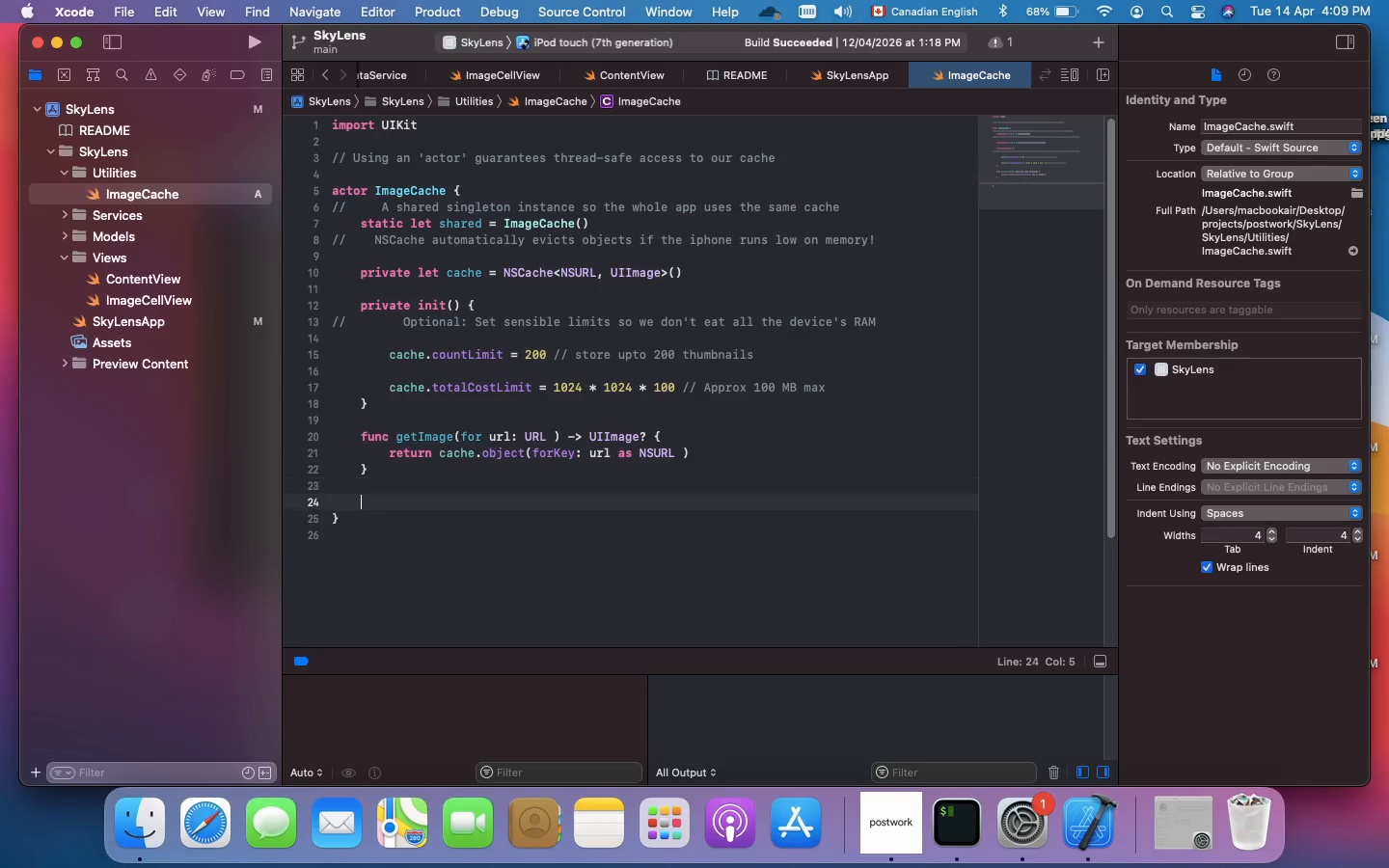 
key(Enter)
 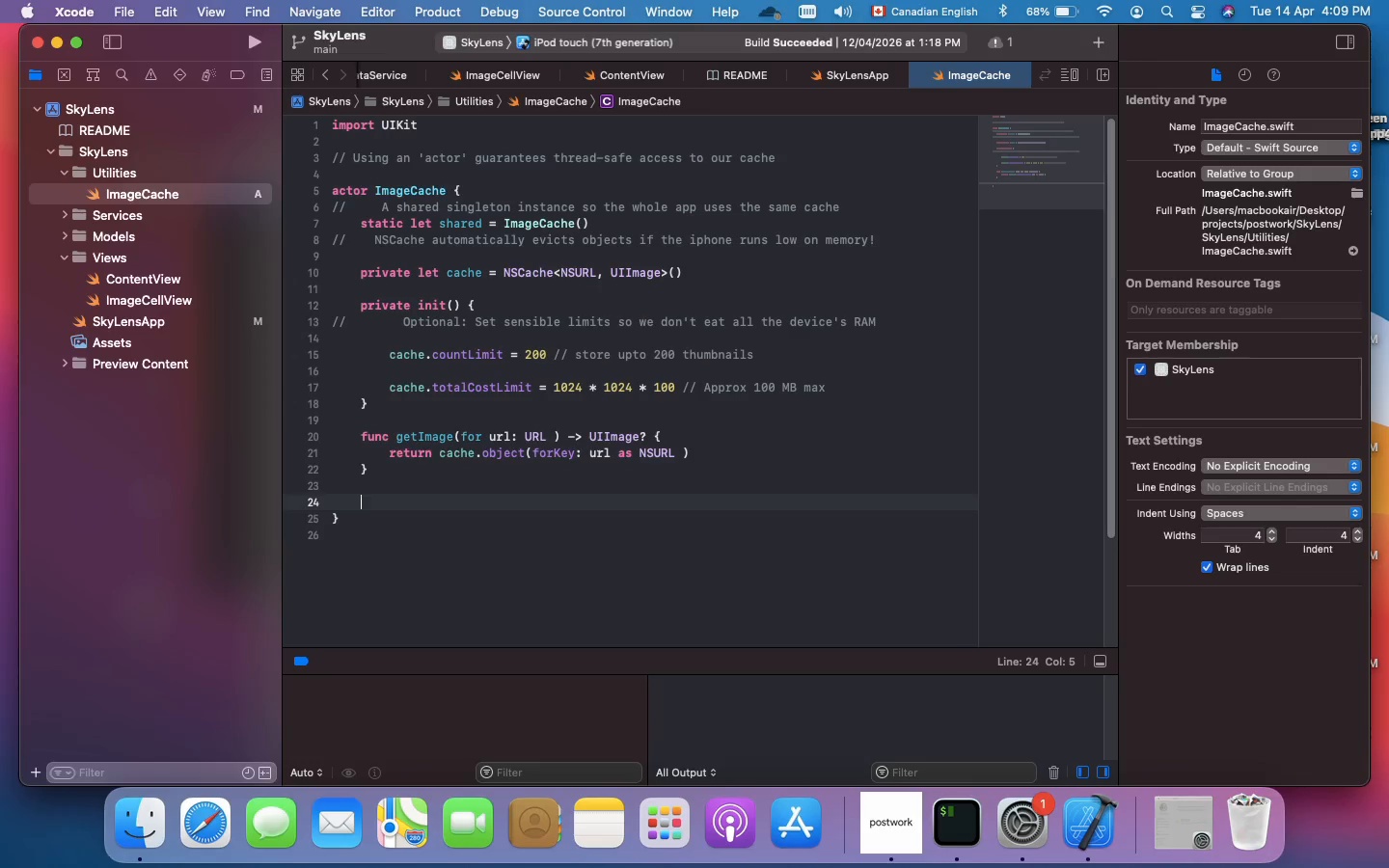 
type(func insertImage(_image: UIImage.)
key(Backspace)
type(, for url: URL)
 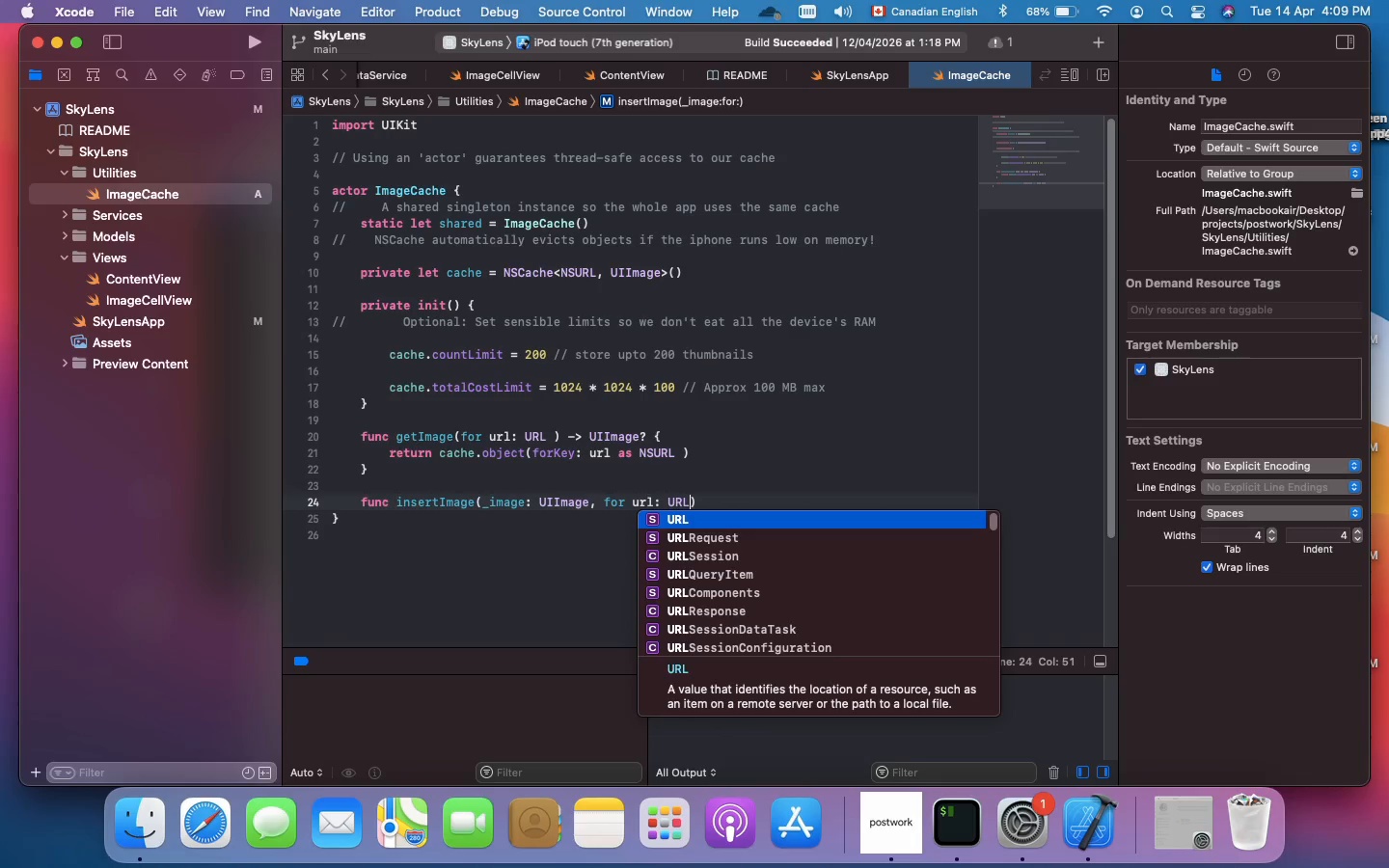 
wait(8.76)
 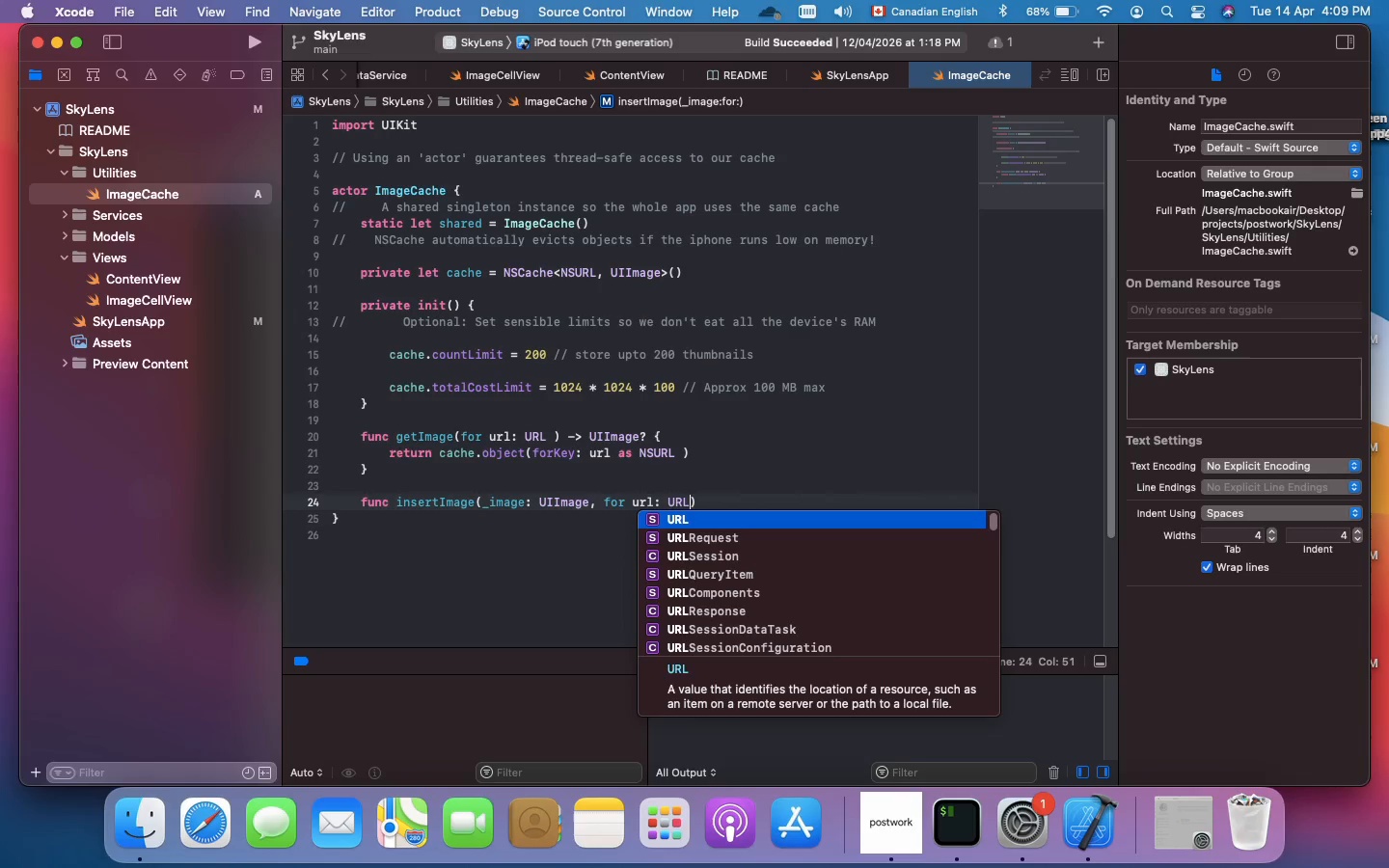 
key(ArrowRight)
 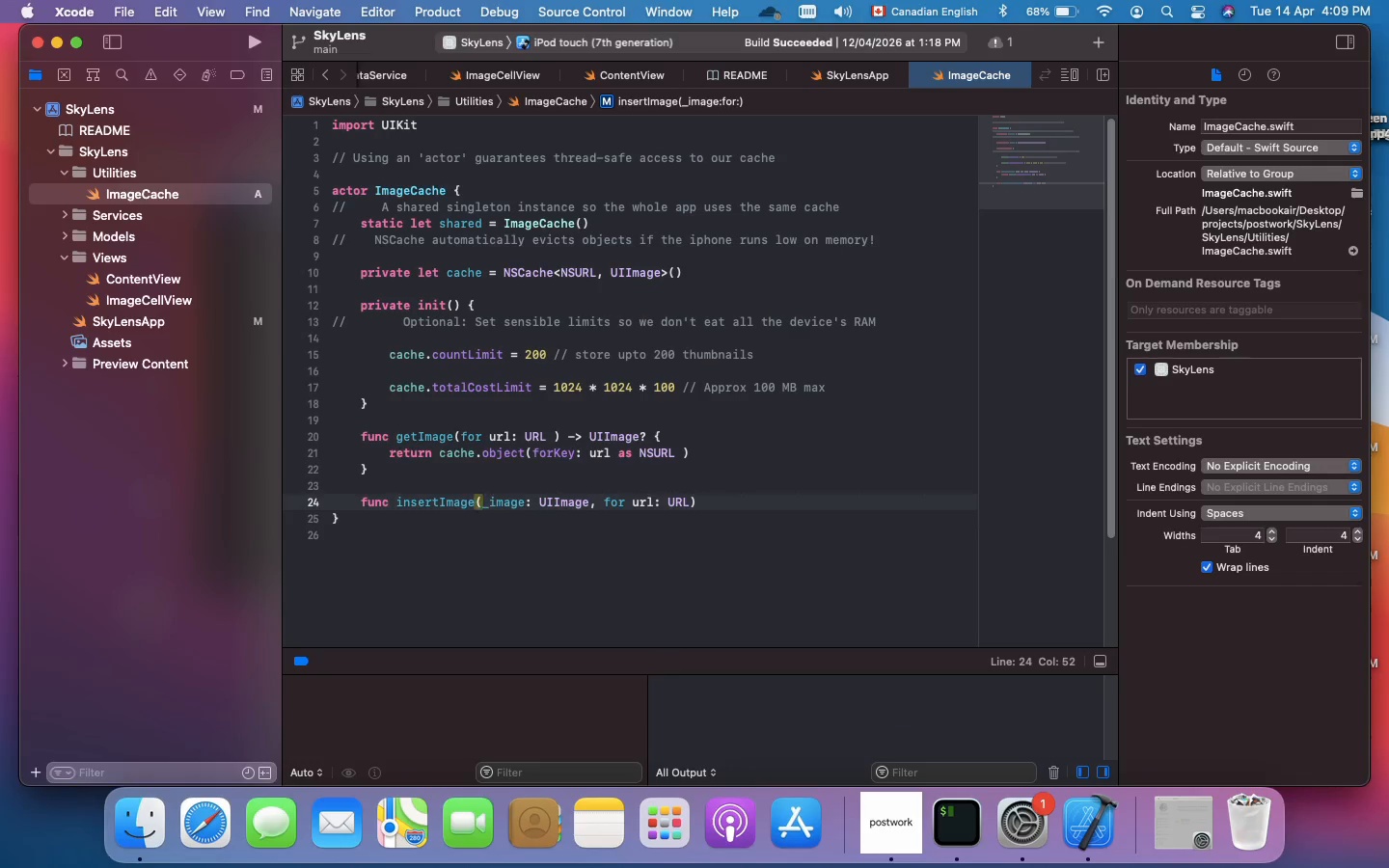 
key(Shift+BracketLeft)
 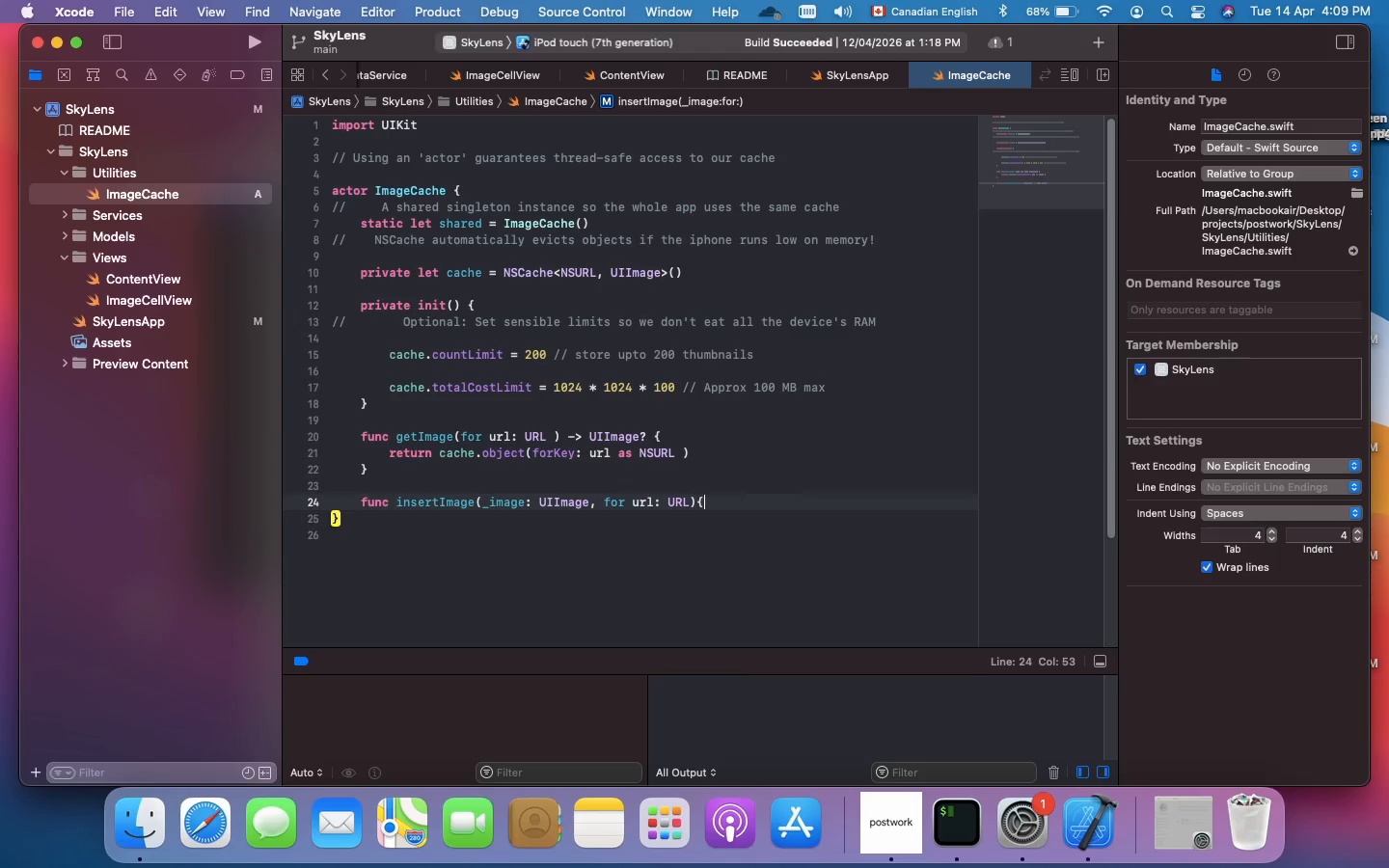 
key(Enter)
 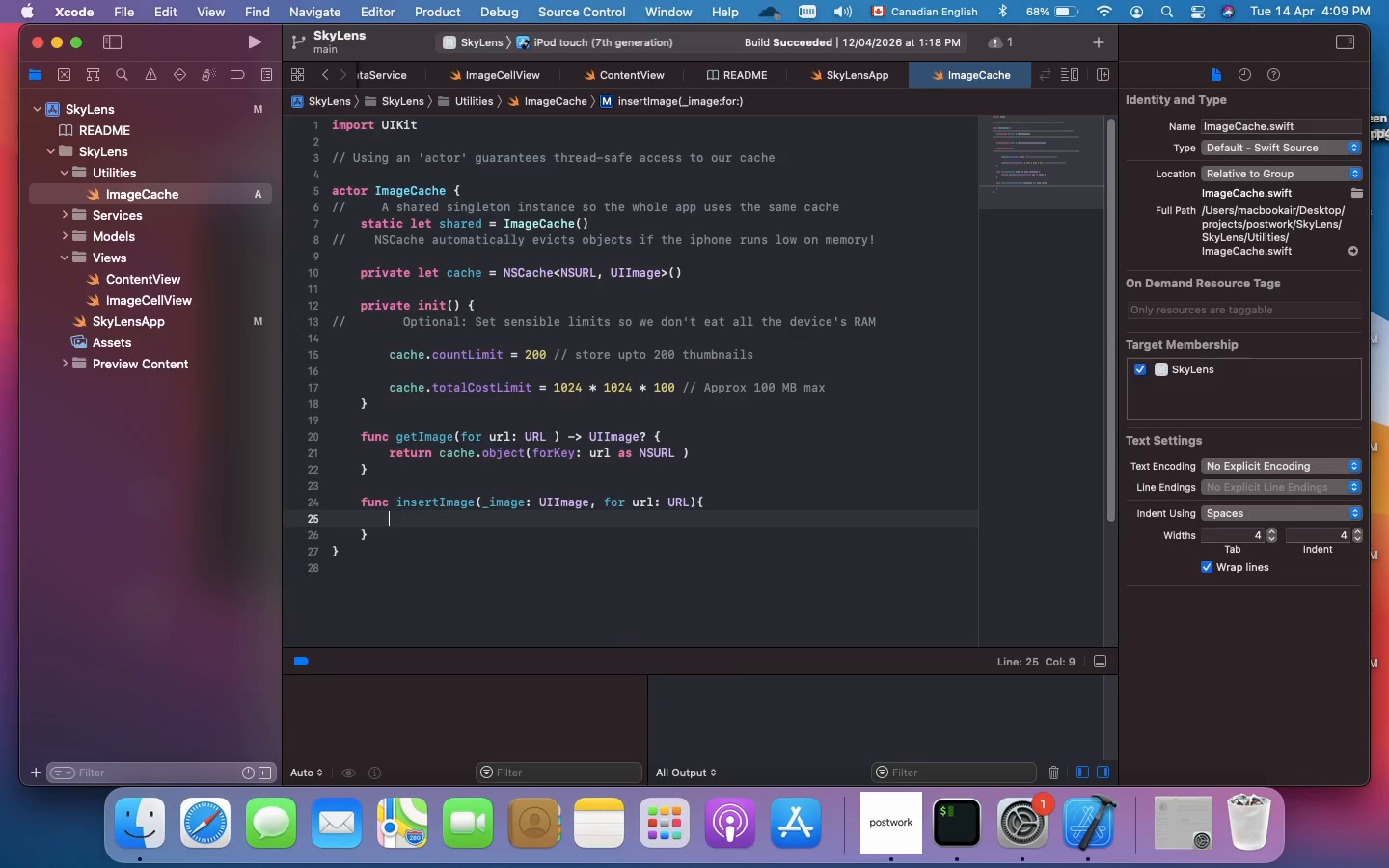 
type(cache.setObject(image:)
key(Backspace)
type(, for)
 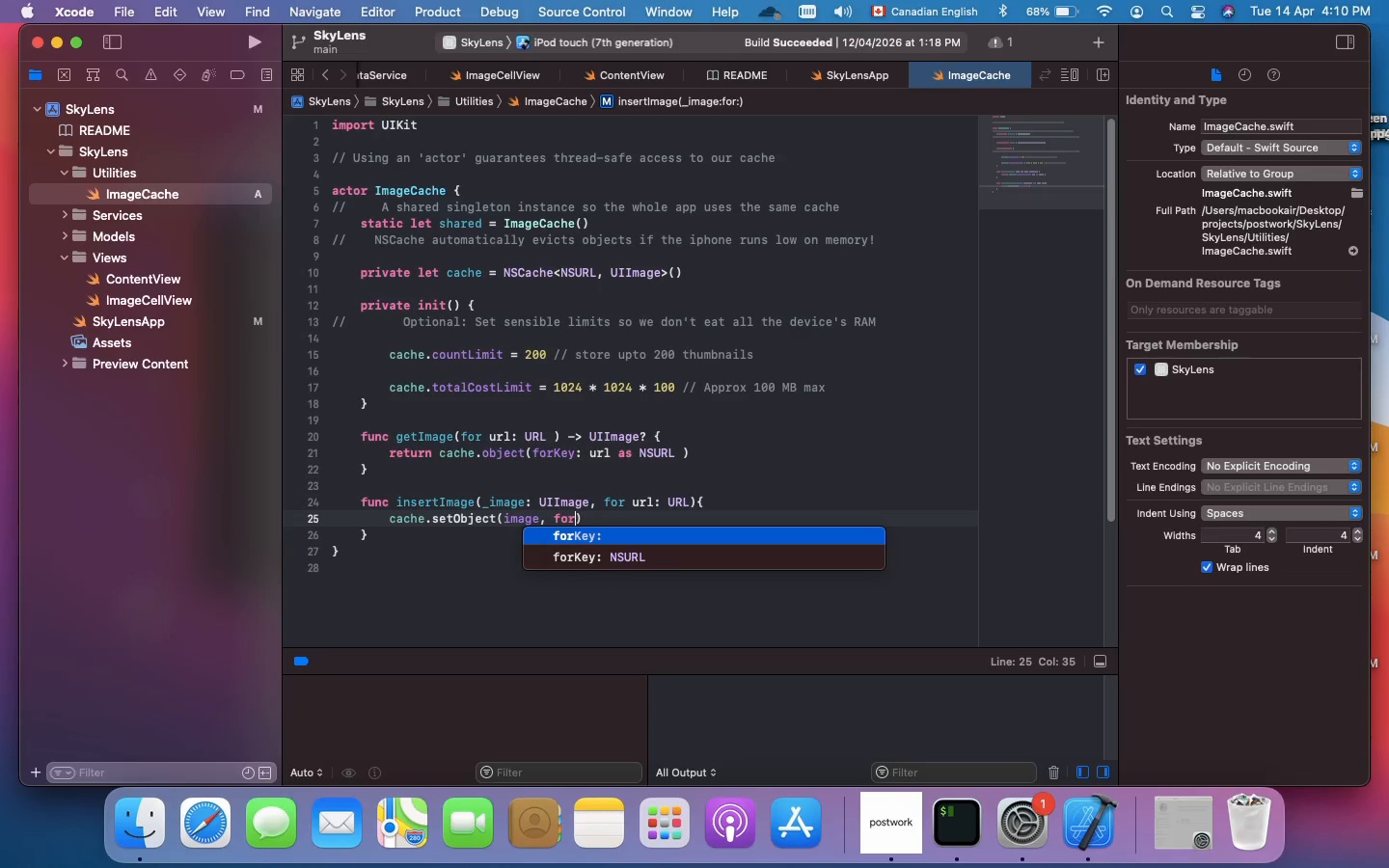 
wait(5.85)
 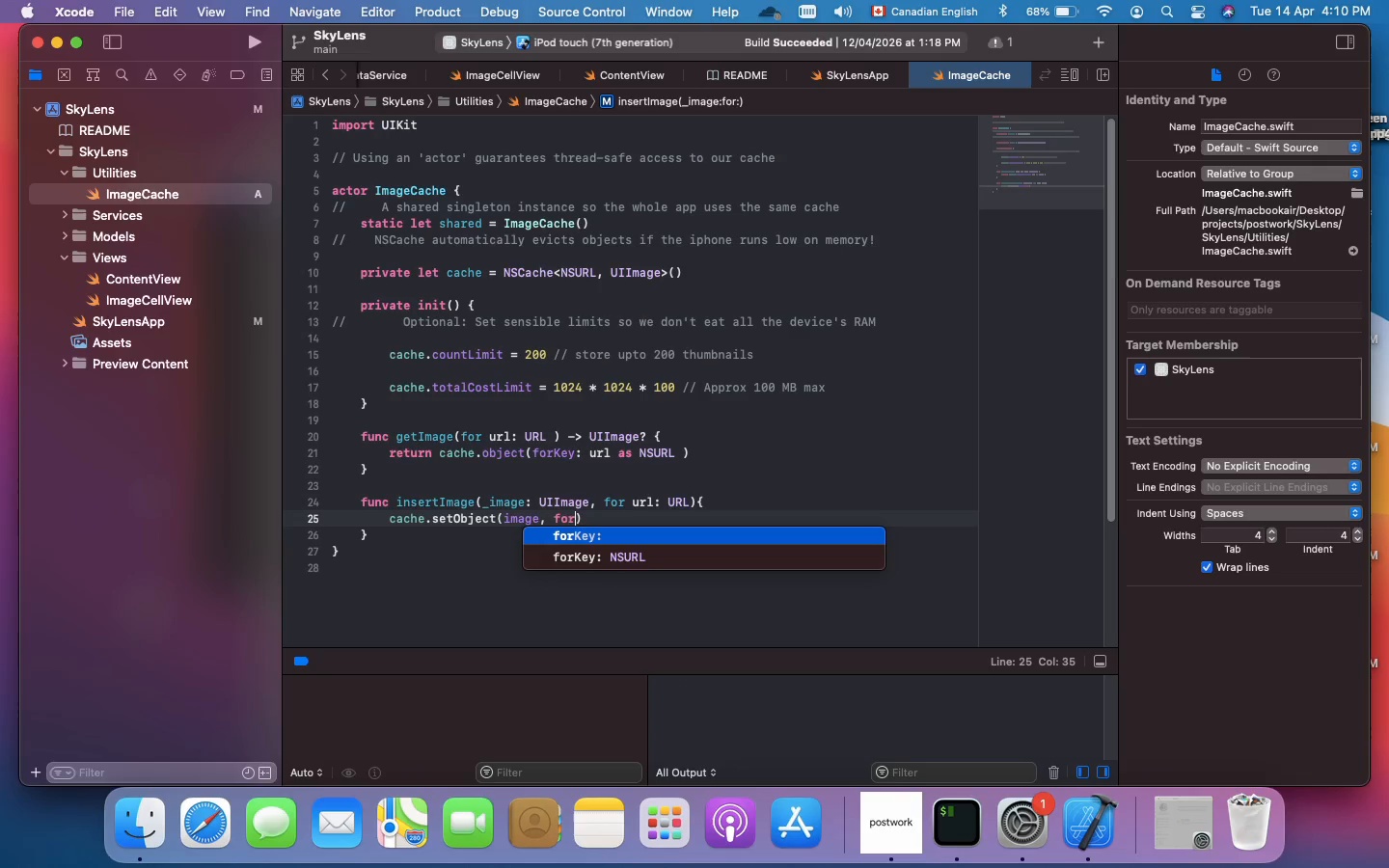 
type(Key: us)
key(Backspace)
type(rl as NSURL)
 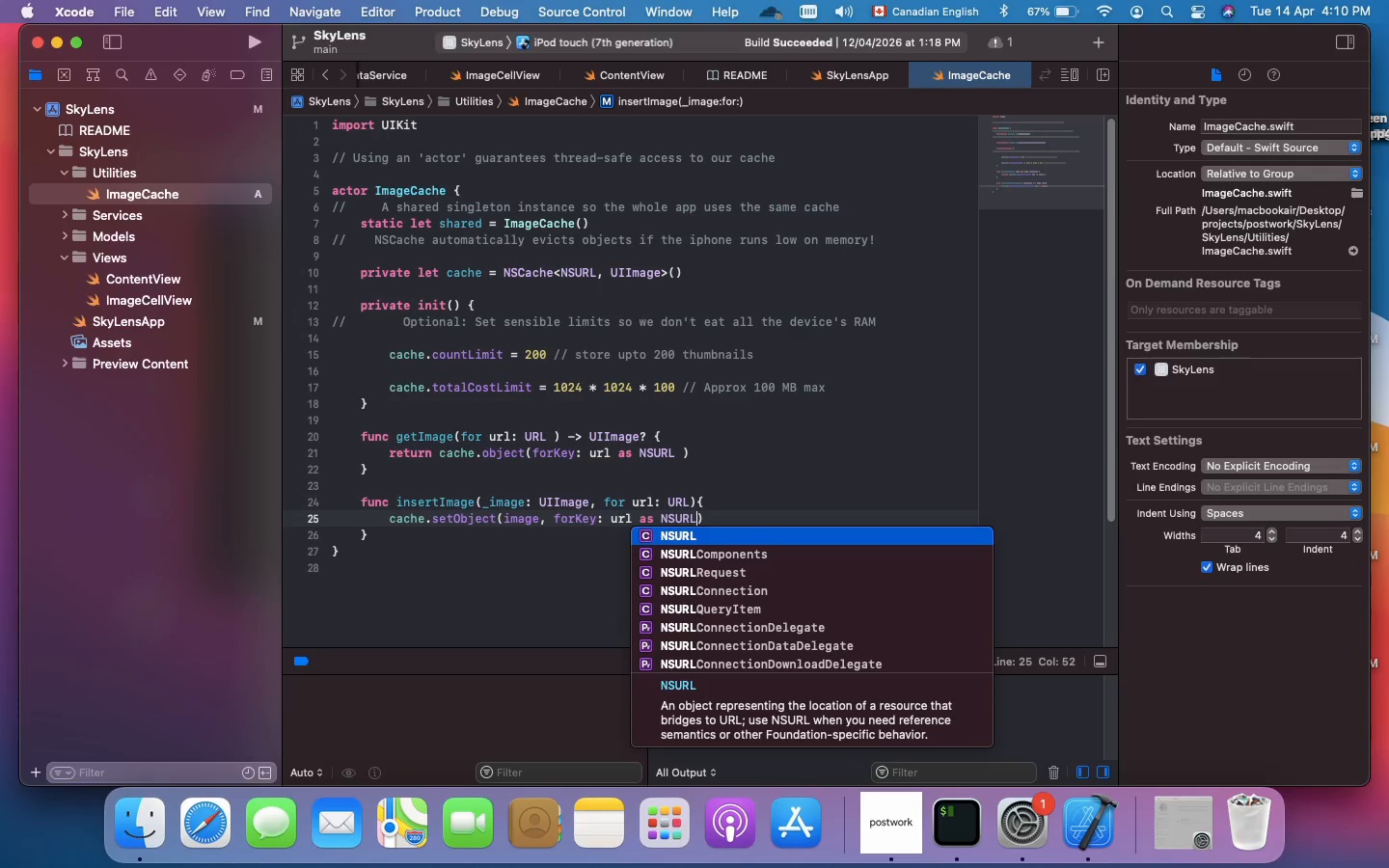 
scroll: coordinate [424, 577], scroll_direction: down, amount: 5.0
 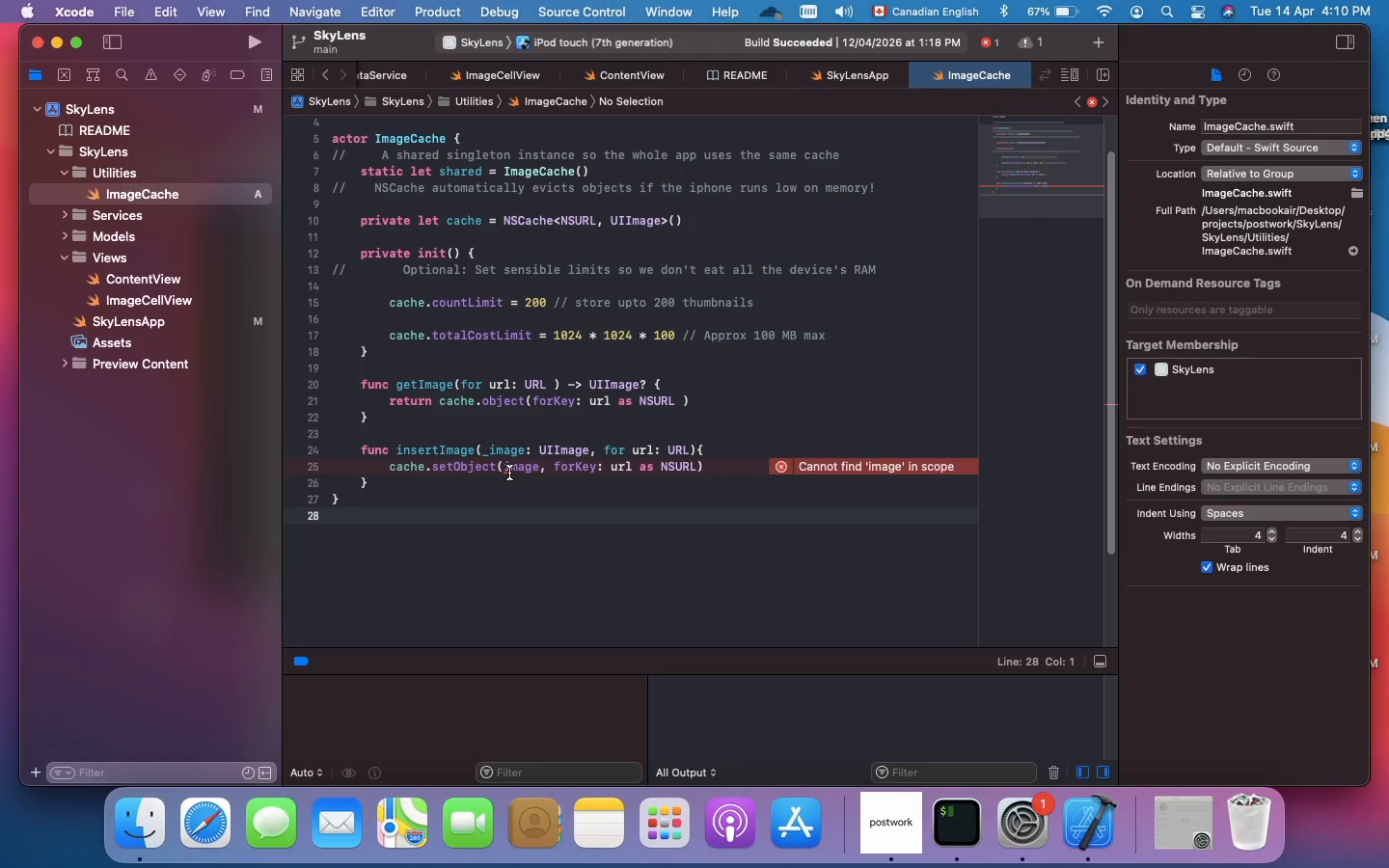 
left_click([424, 577])
 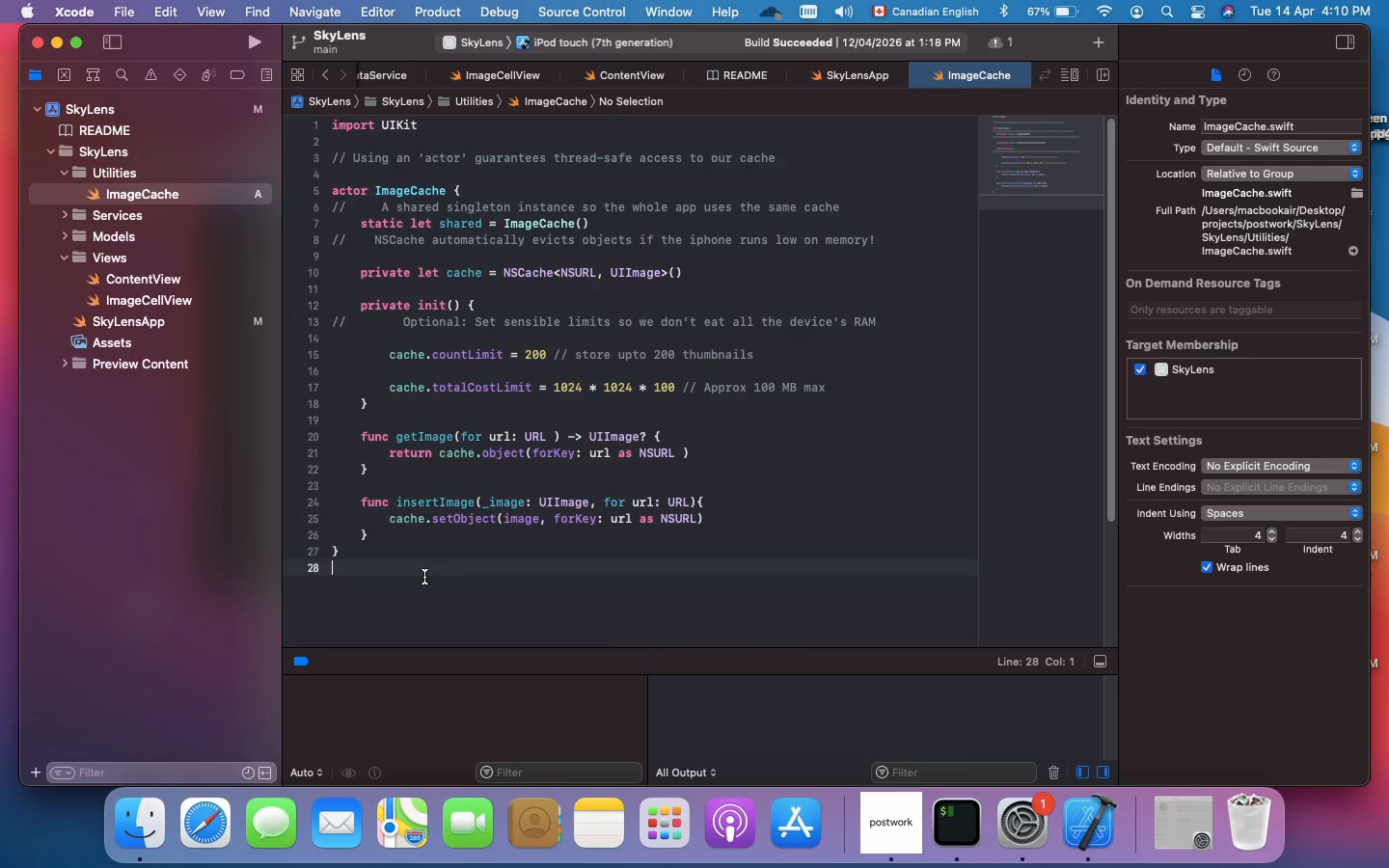 
wait(19.36)
 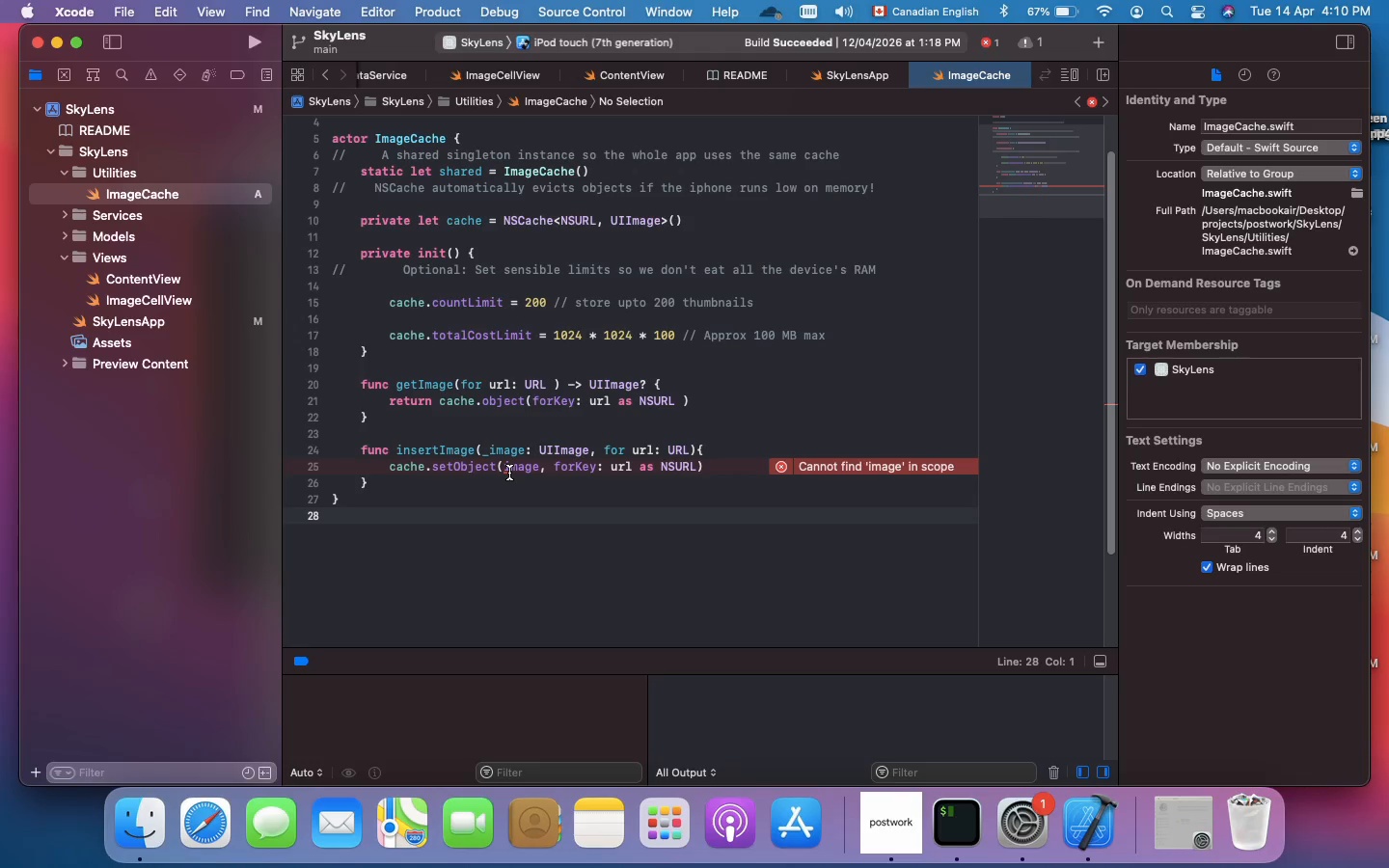 
left_click([491, 450])
 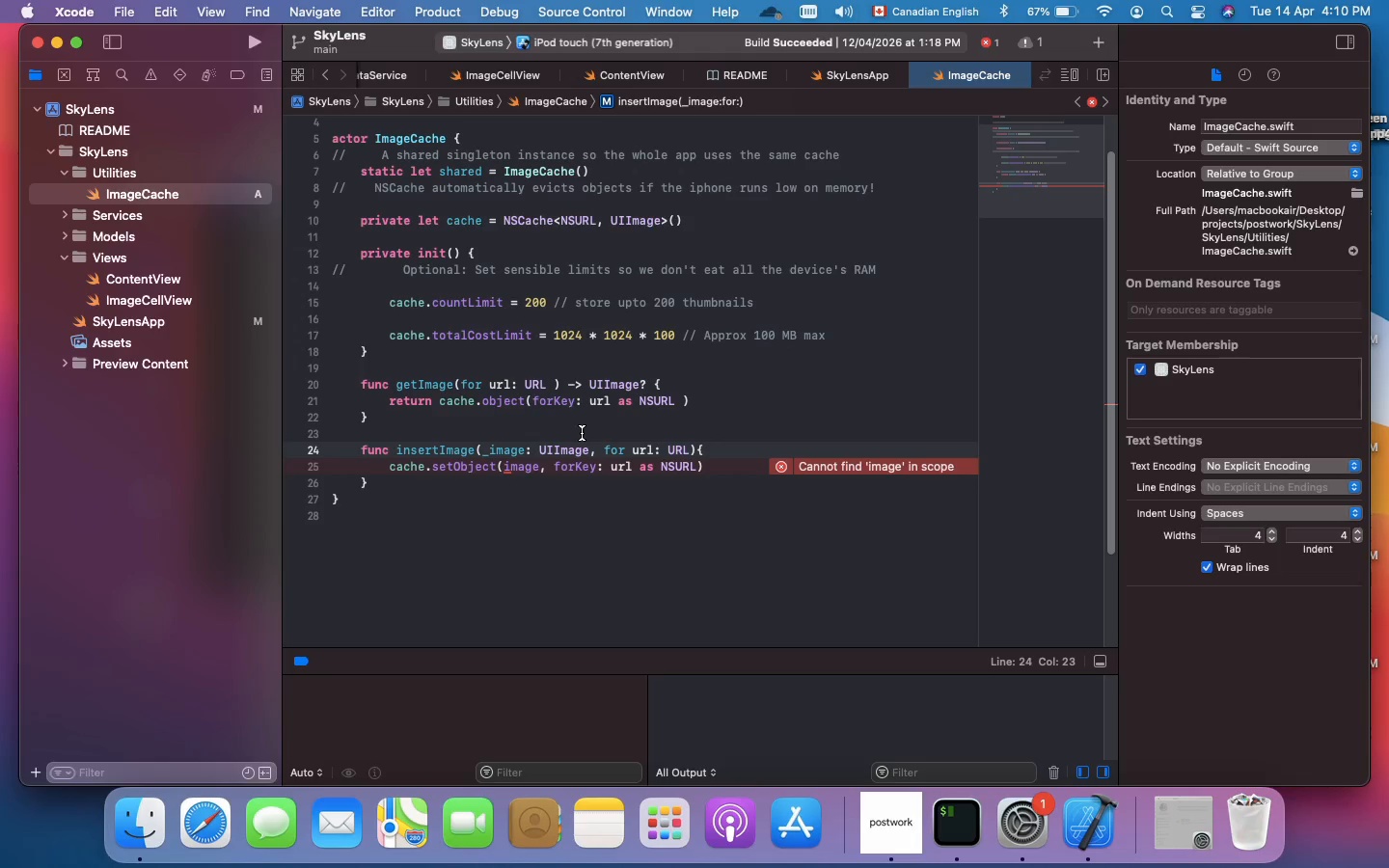 
key(Space)
 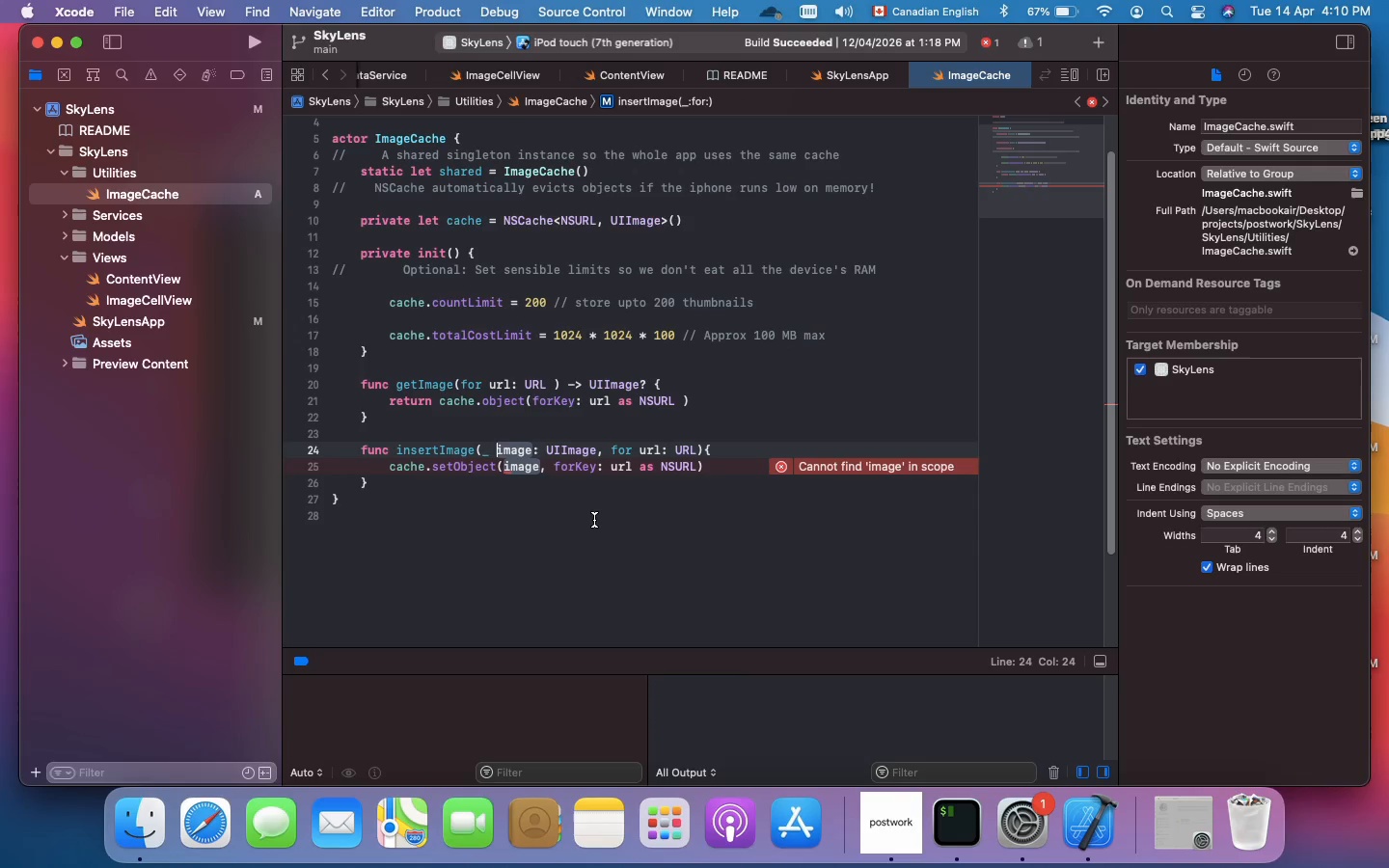 
left_click([594, 520])
 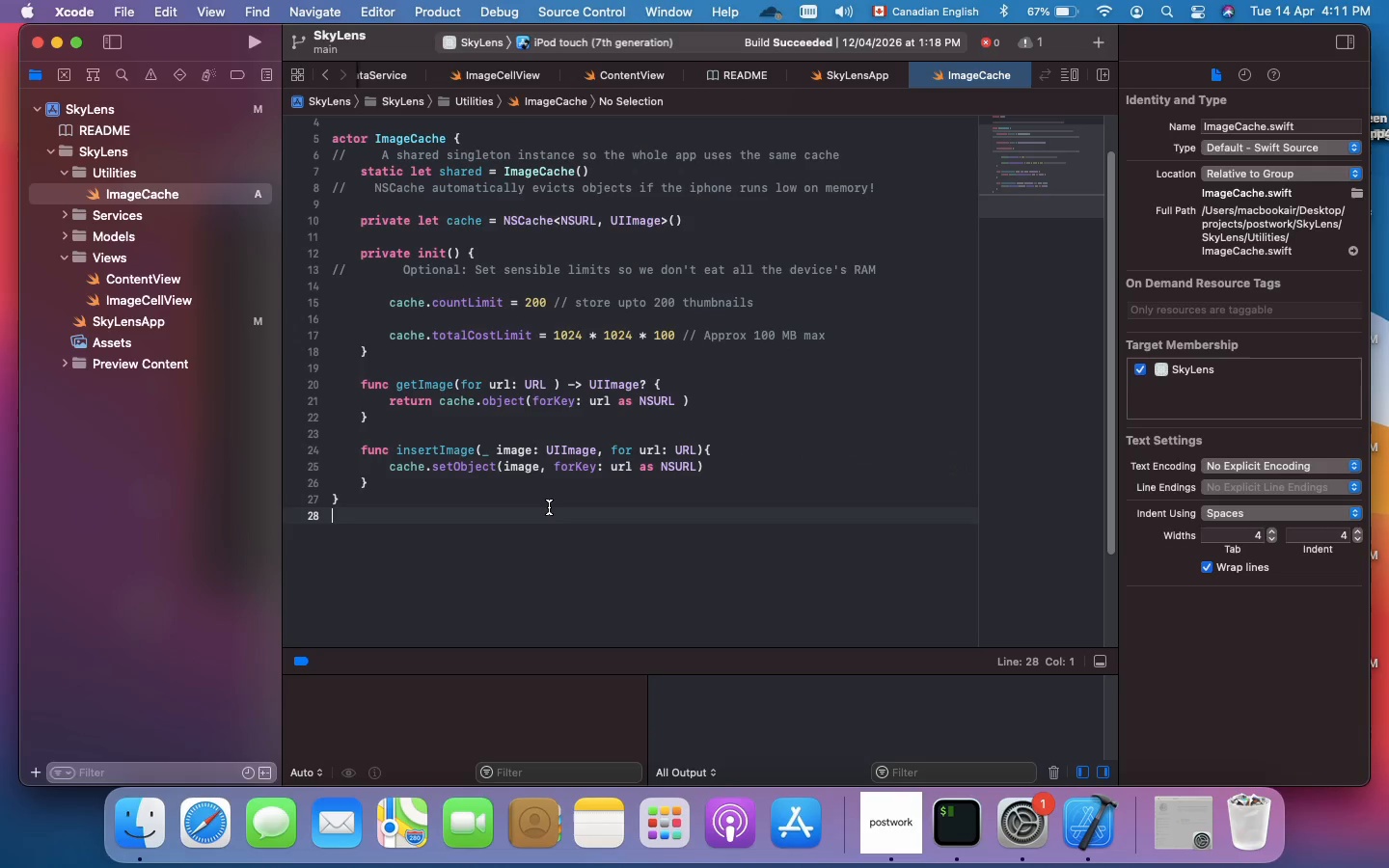 
wait(5.19)
 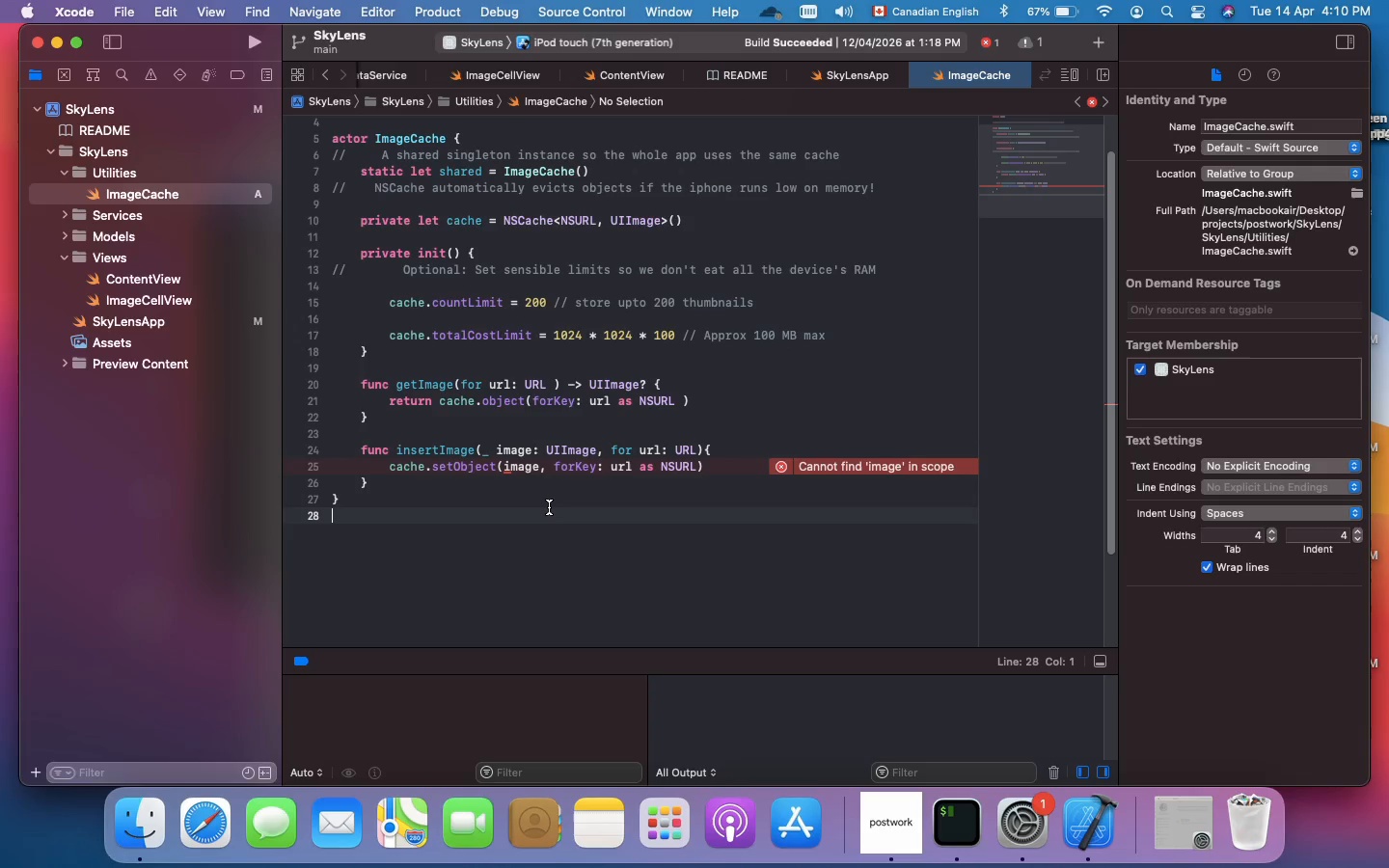 
key(Meta+S)
 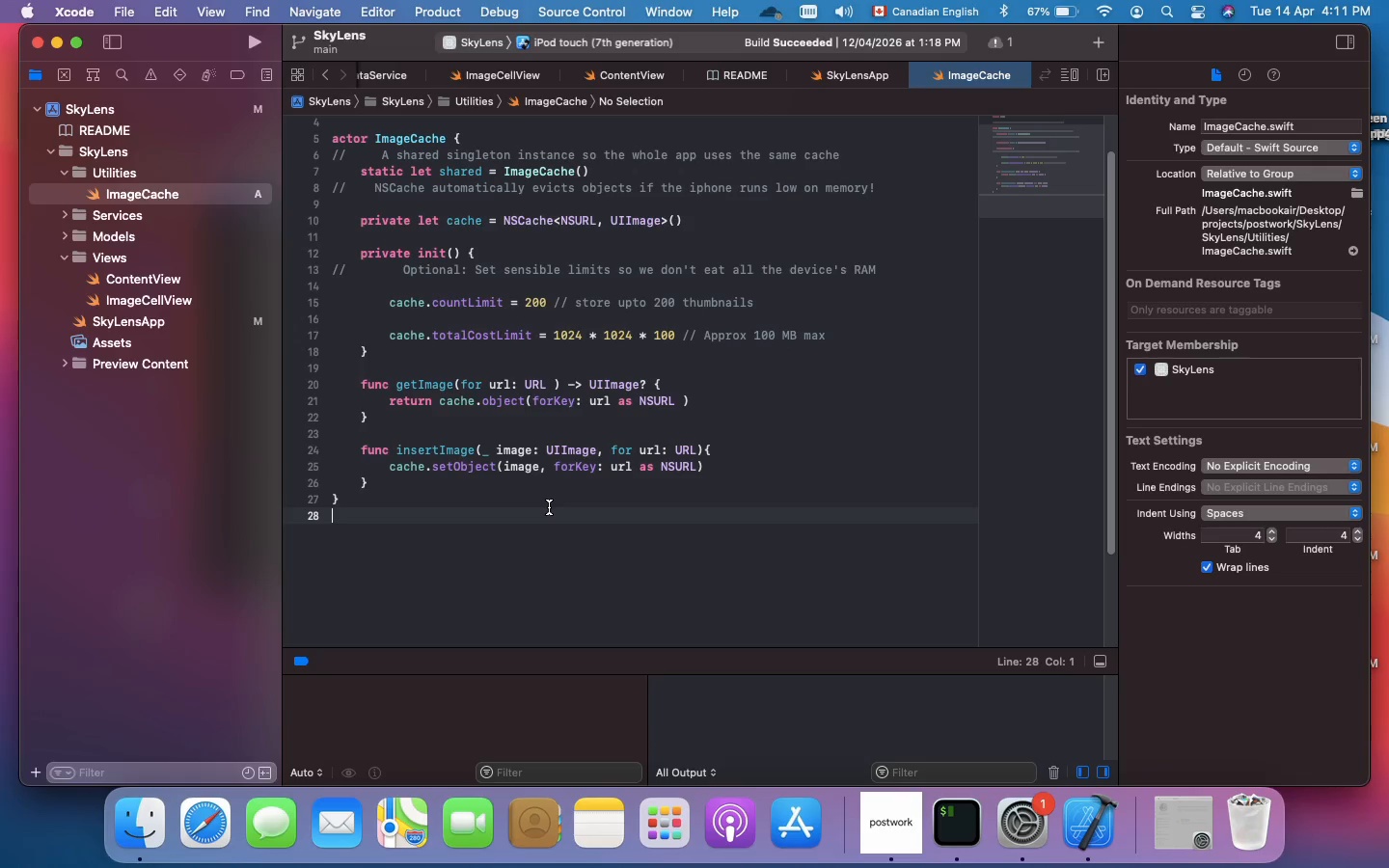 
wait(16.75)
 